 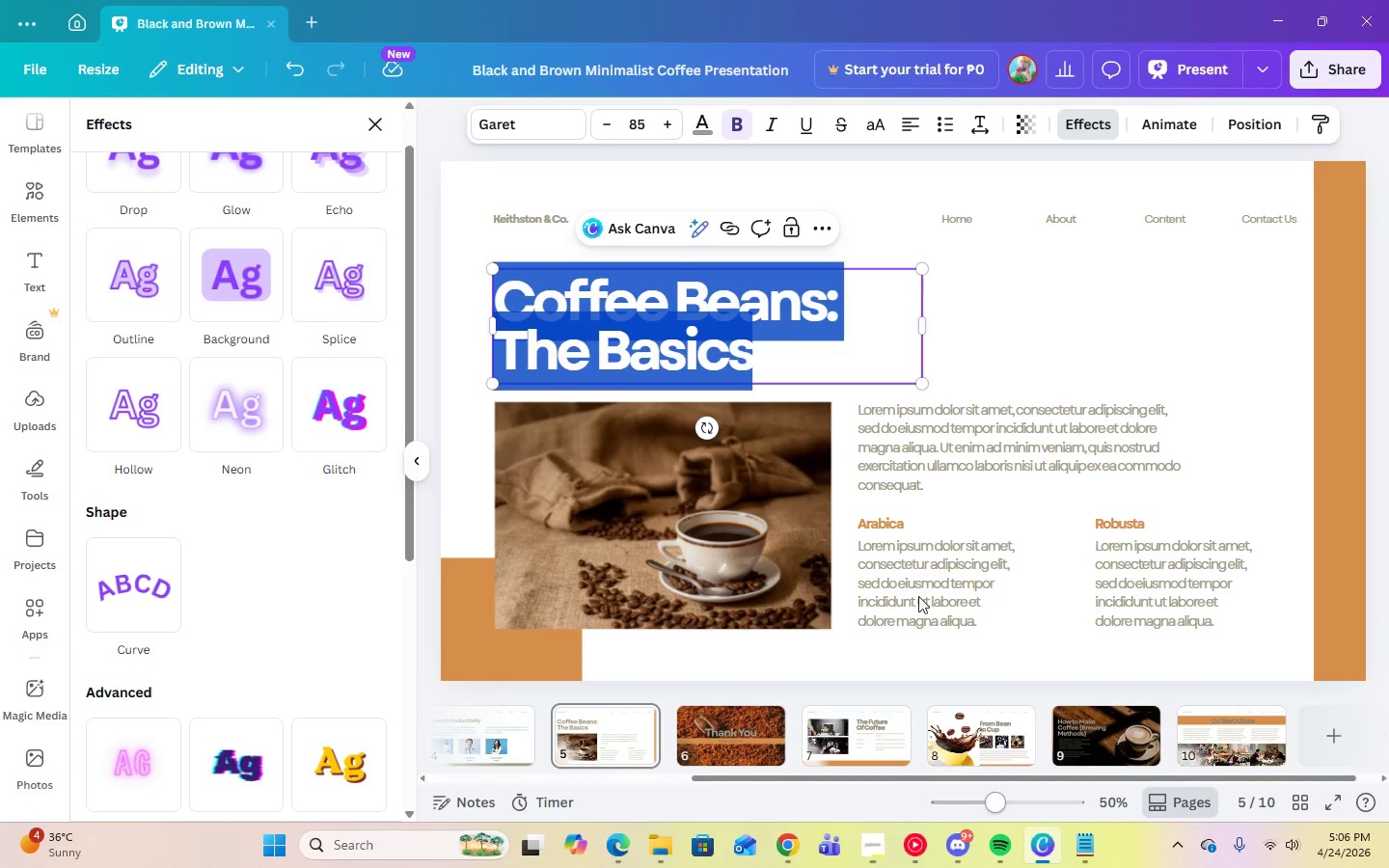 
key(Control+V)
 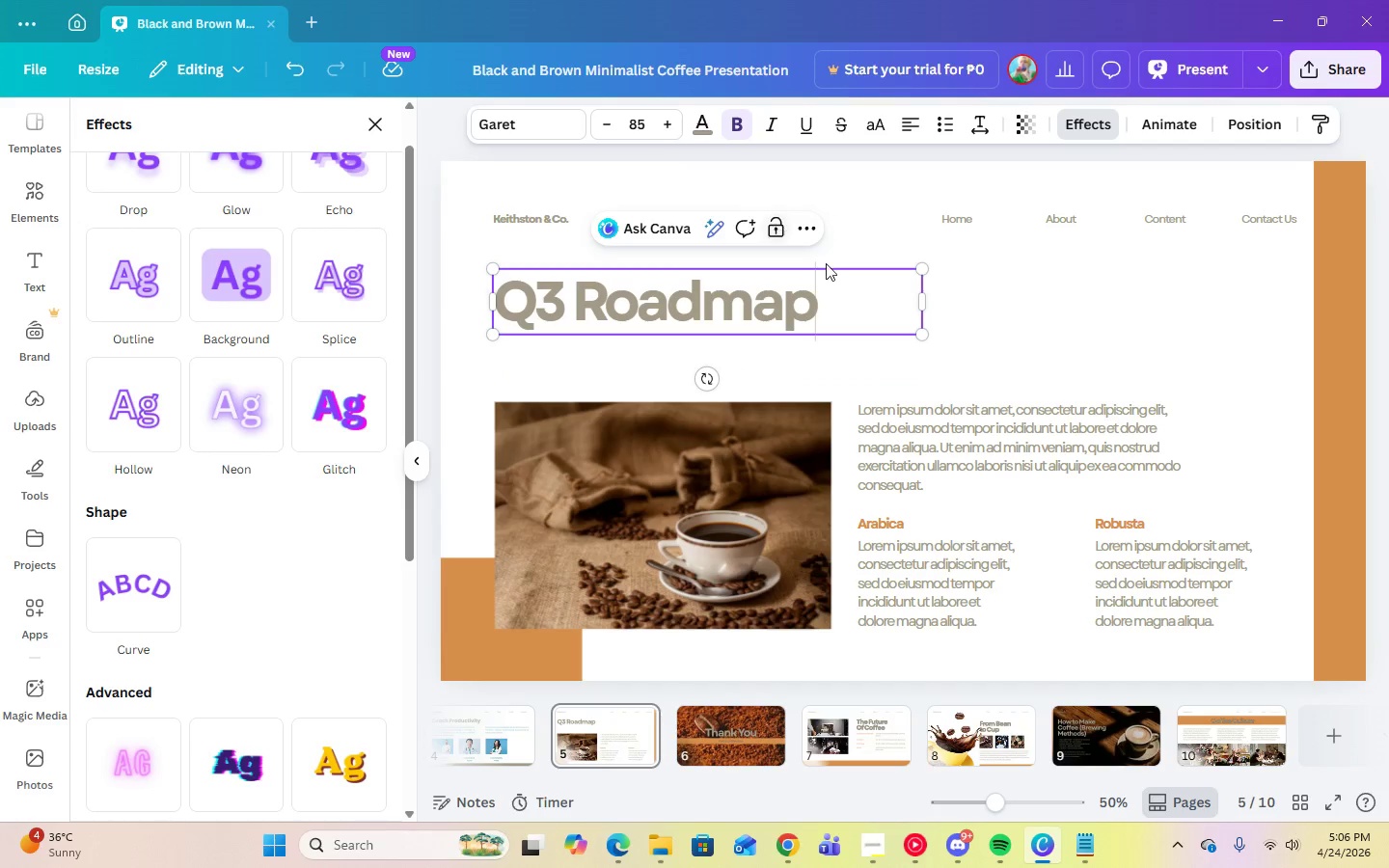 
double_click([743, 294])
 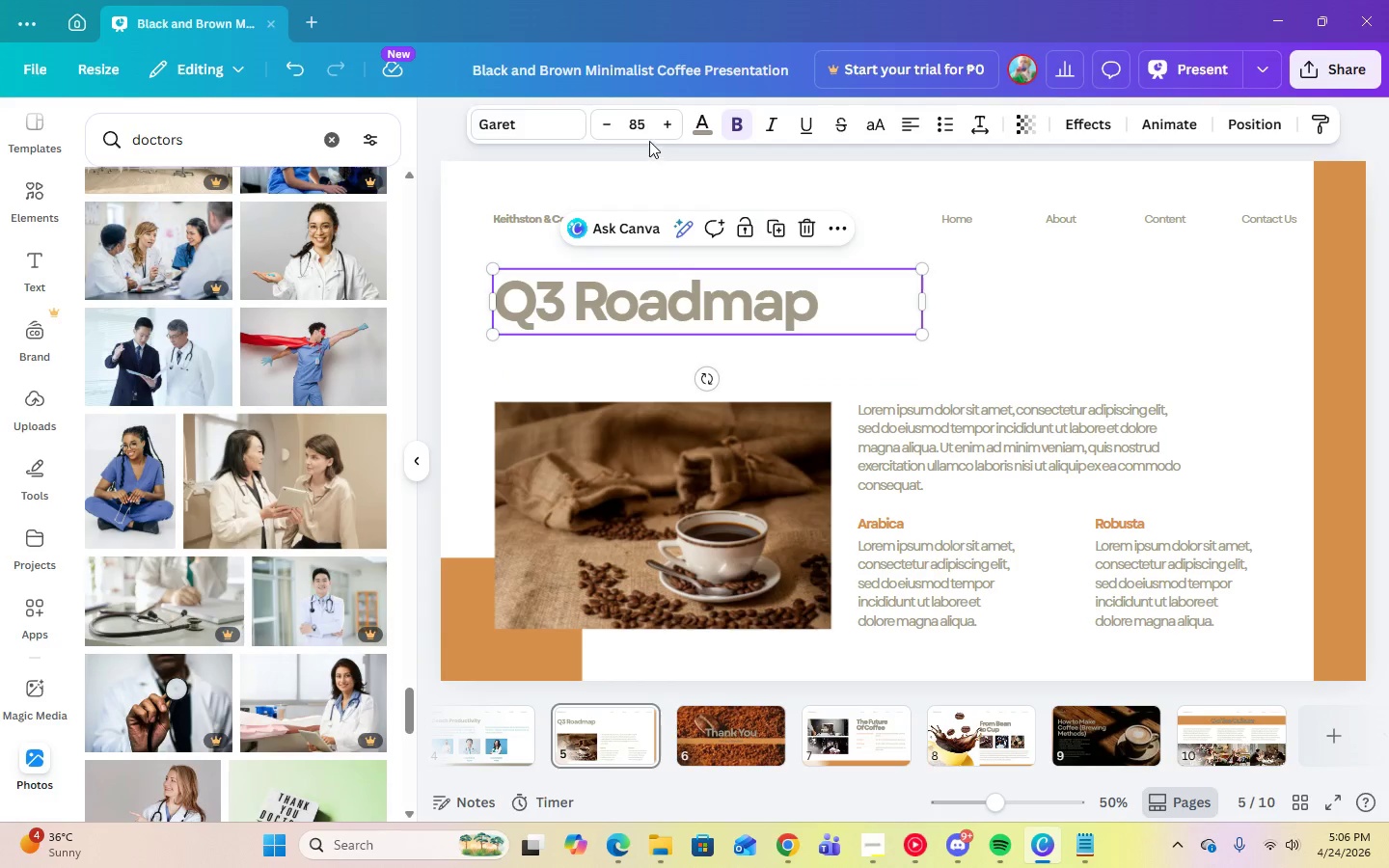 
left_click([641, 128])
 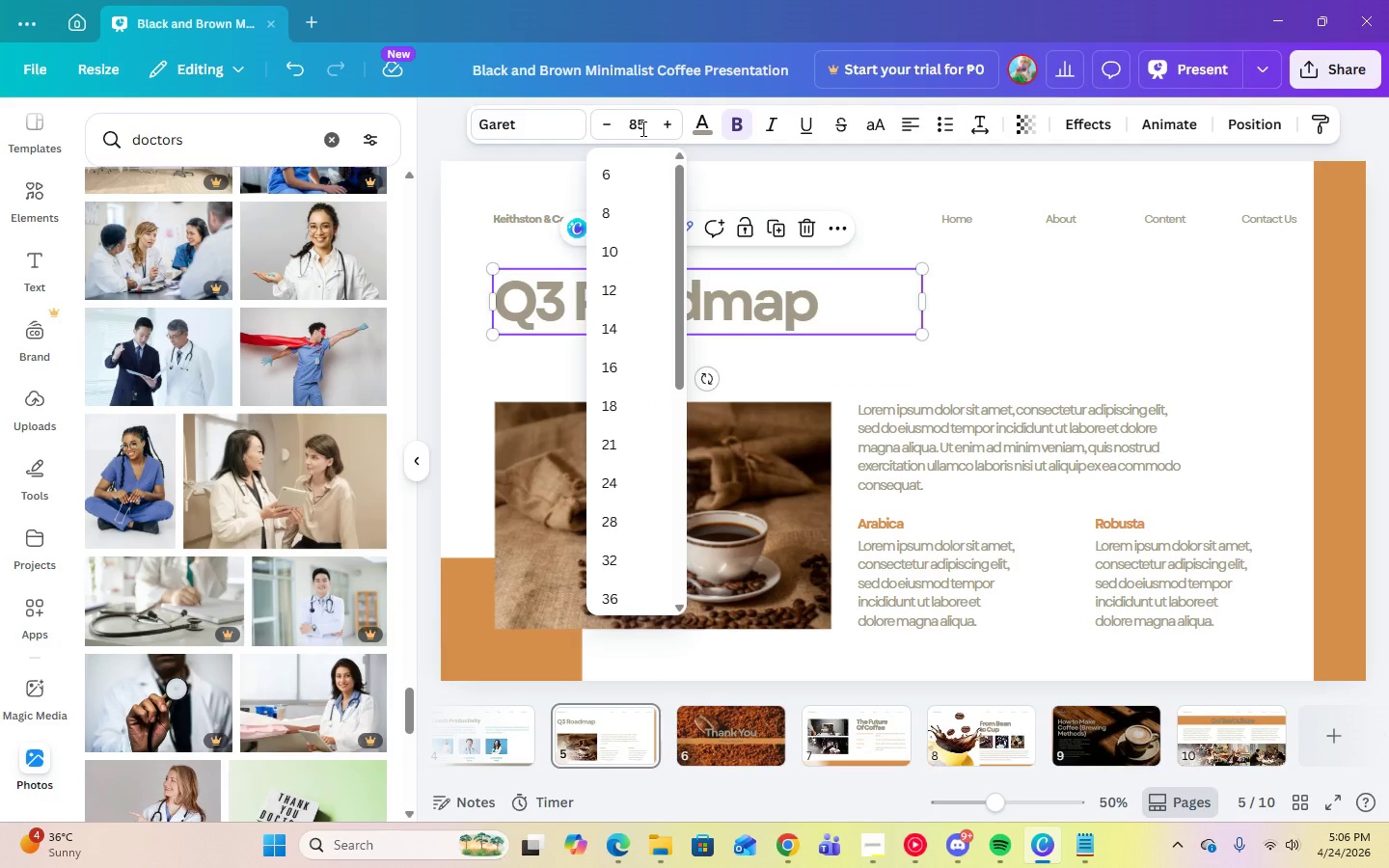 
key(Backspace)
 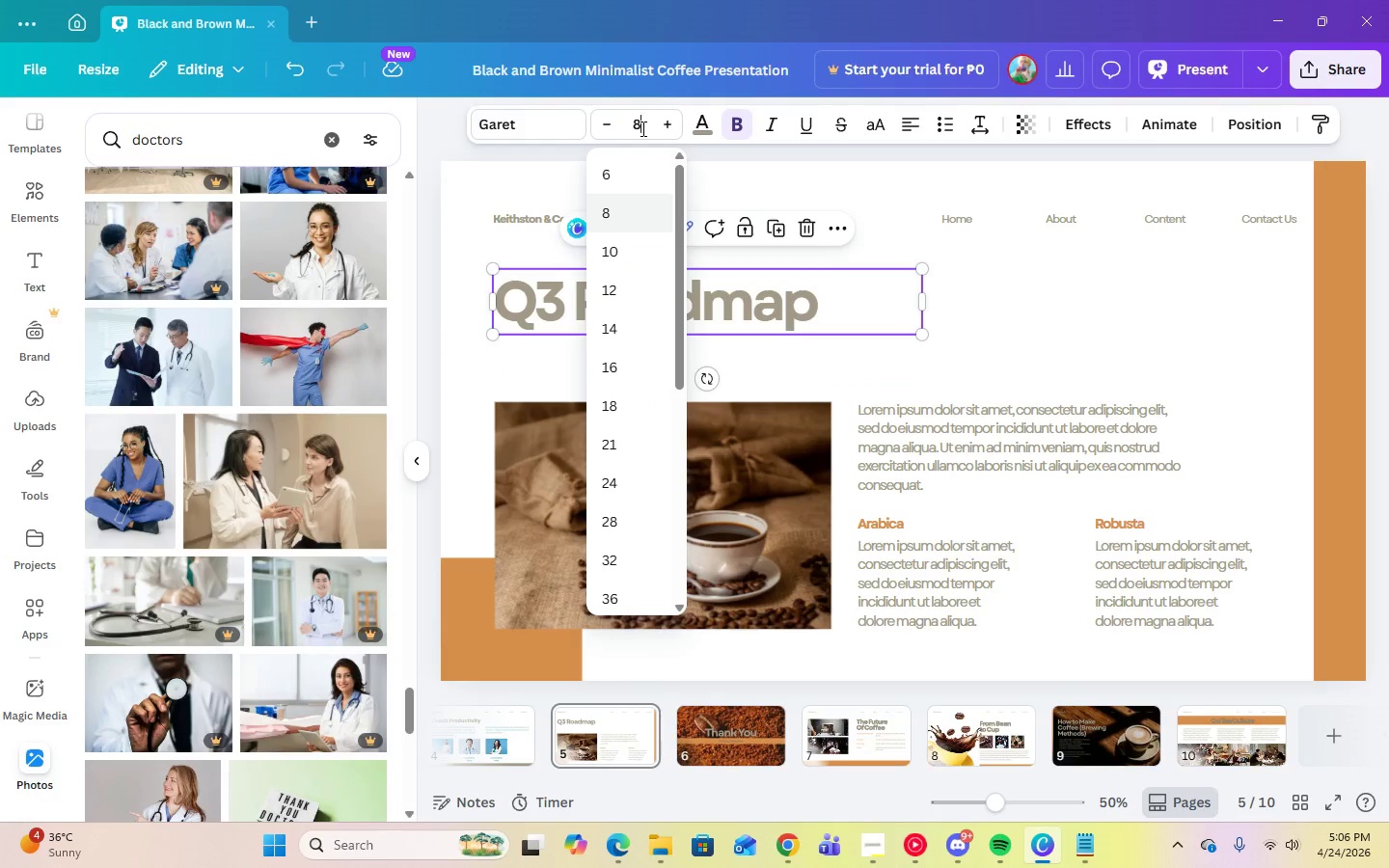 
key(Backspace)
 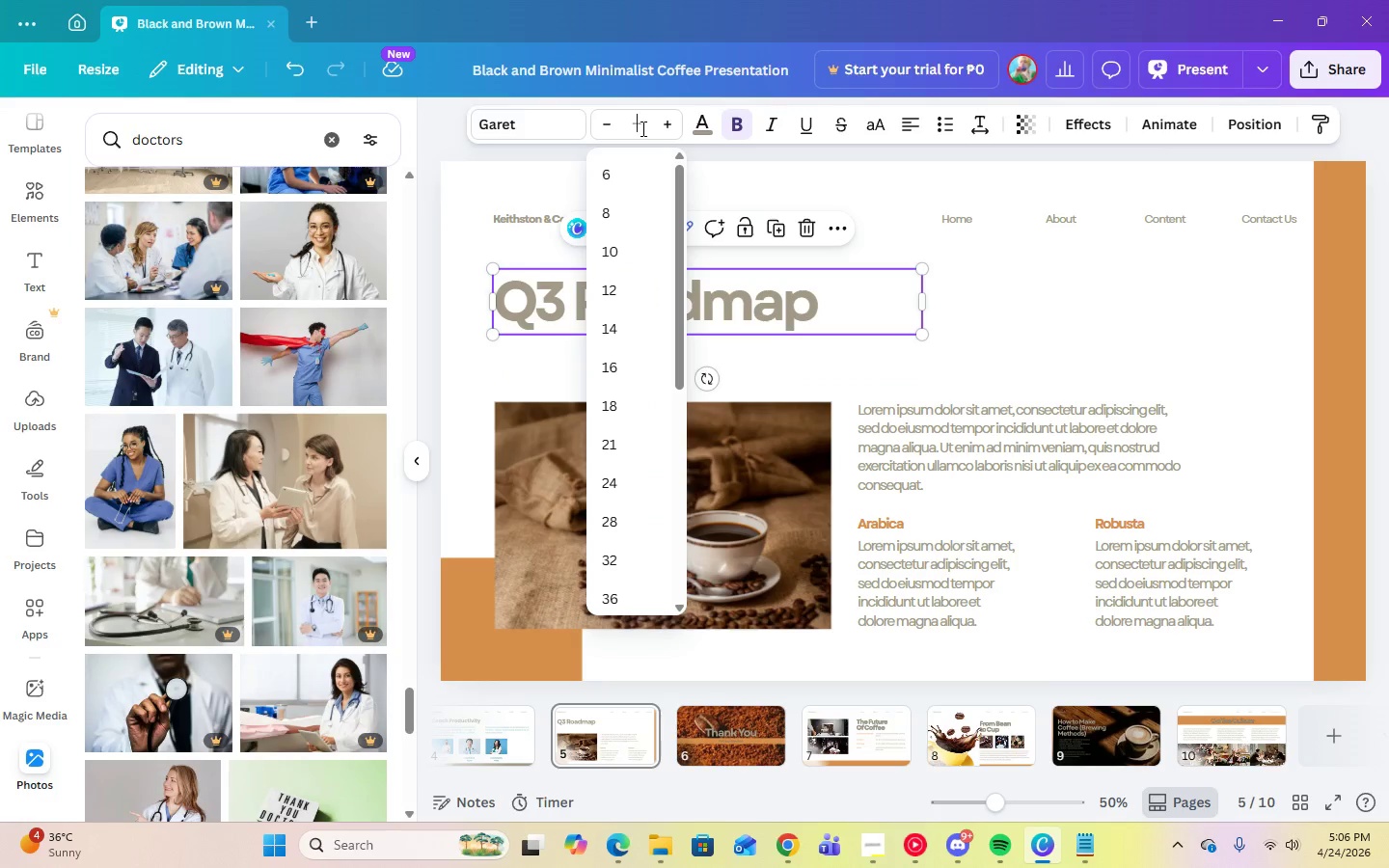 
key(Numpad6)
 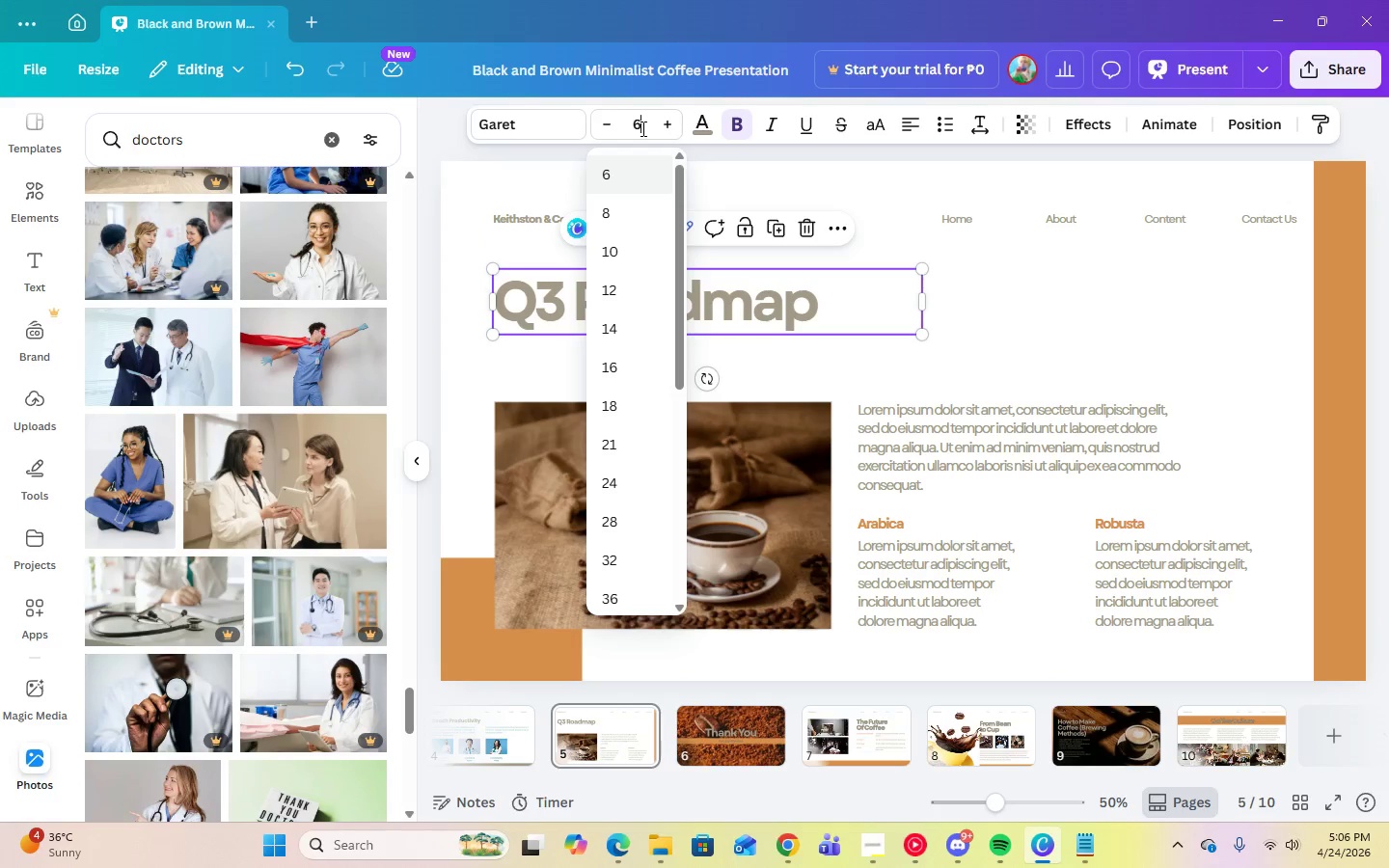 
key(Numpad5)
 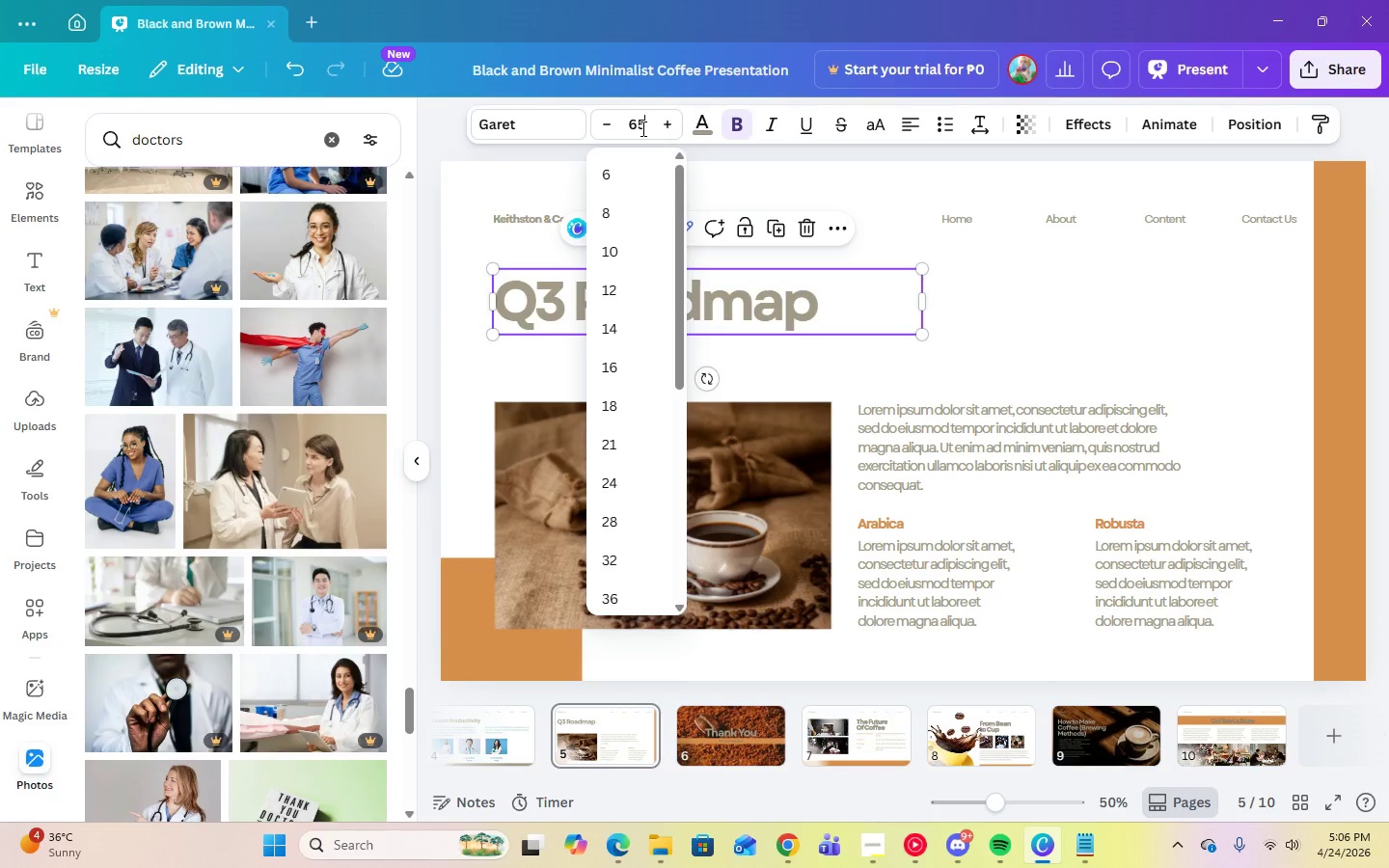 
key(Enter)
 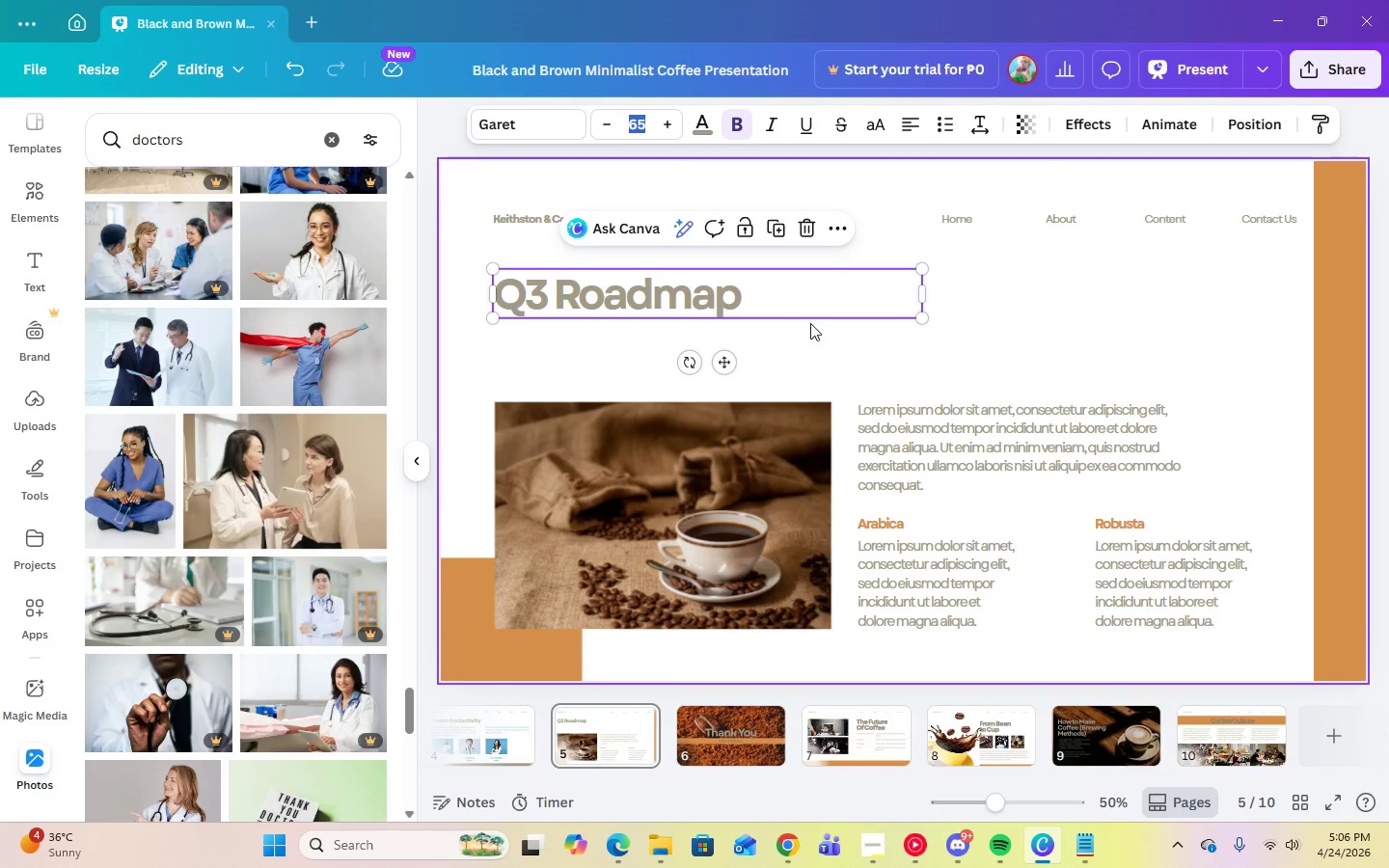 
double_click([694, 292])
 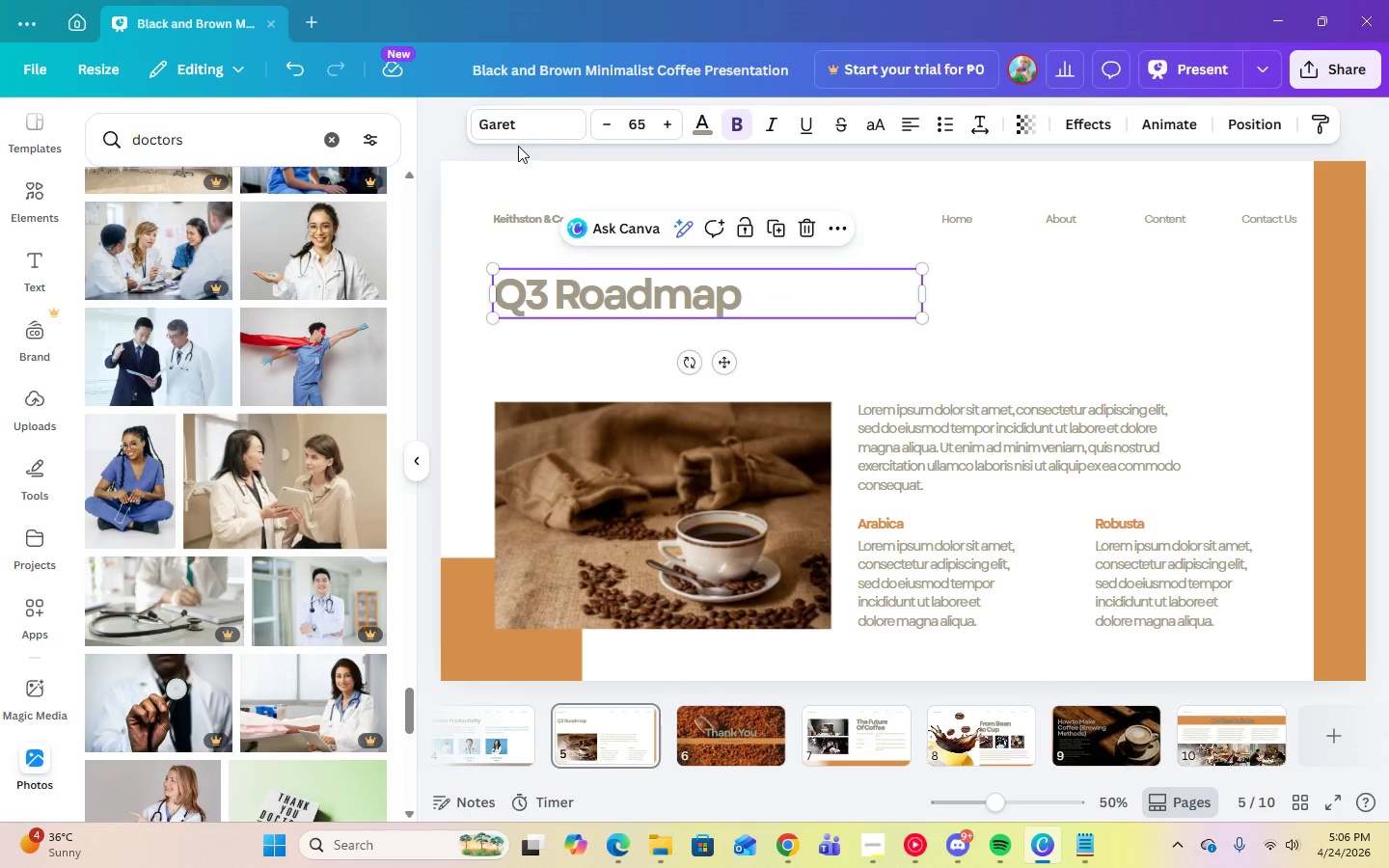 
left_click([511, 127])
 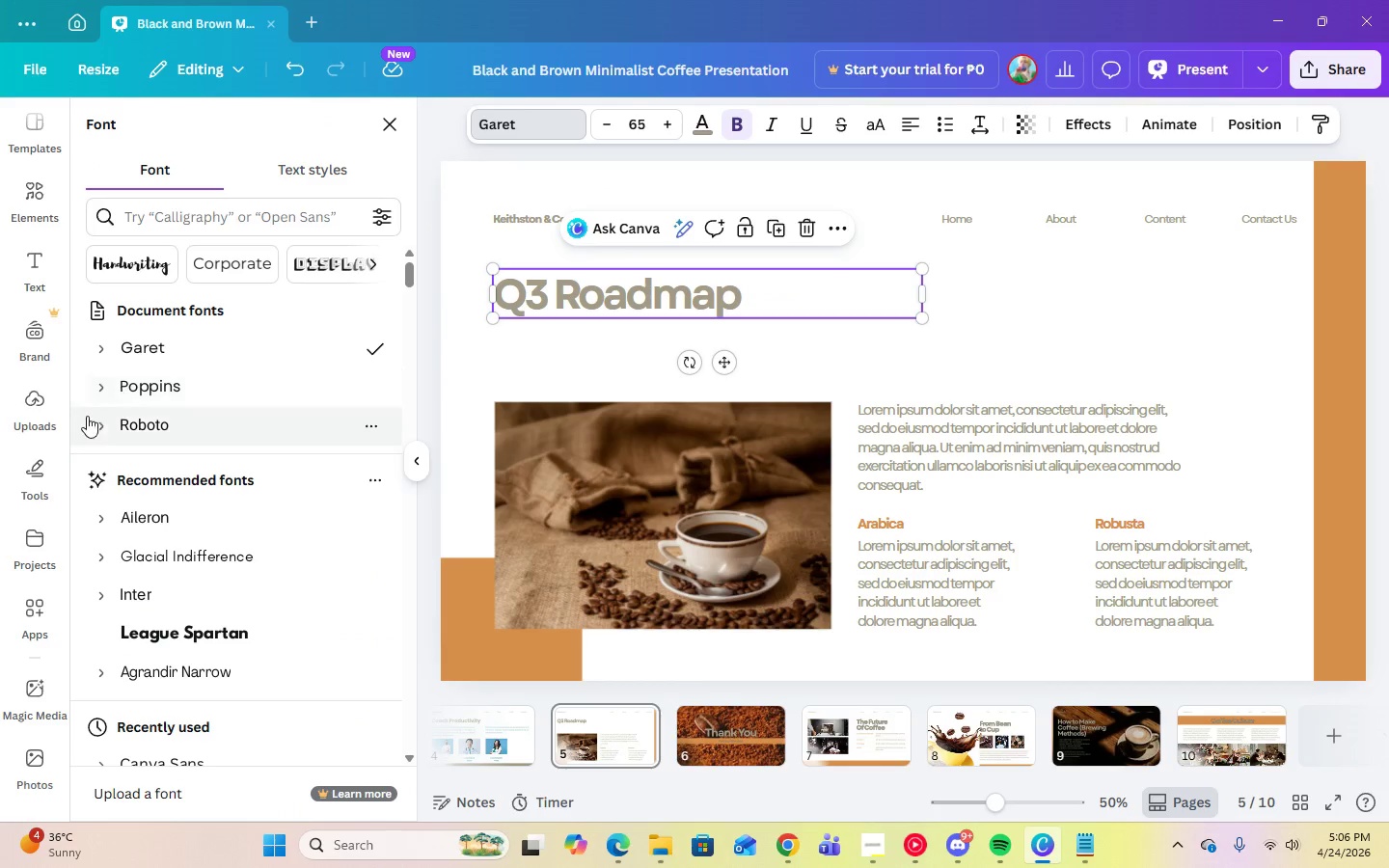 
left_click([95, 391])
 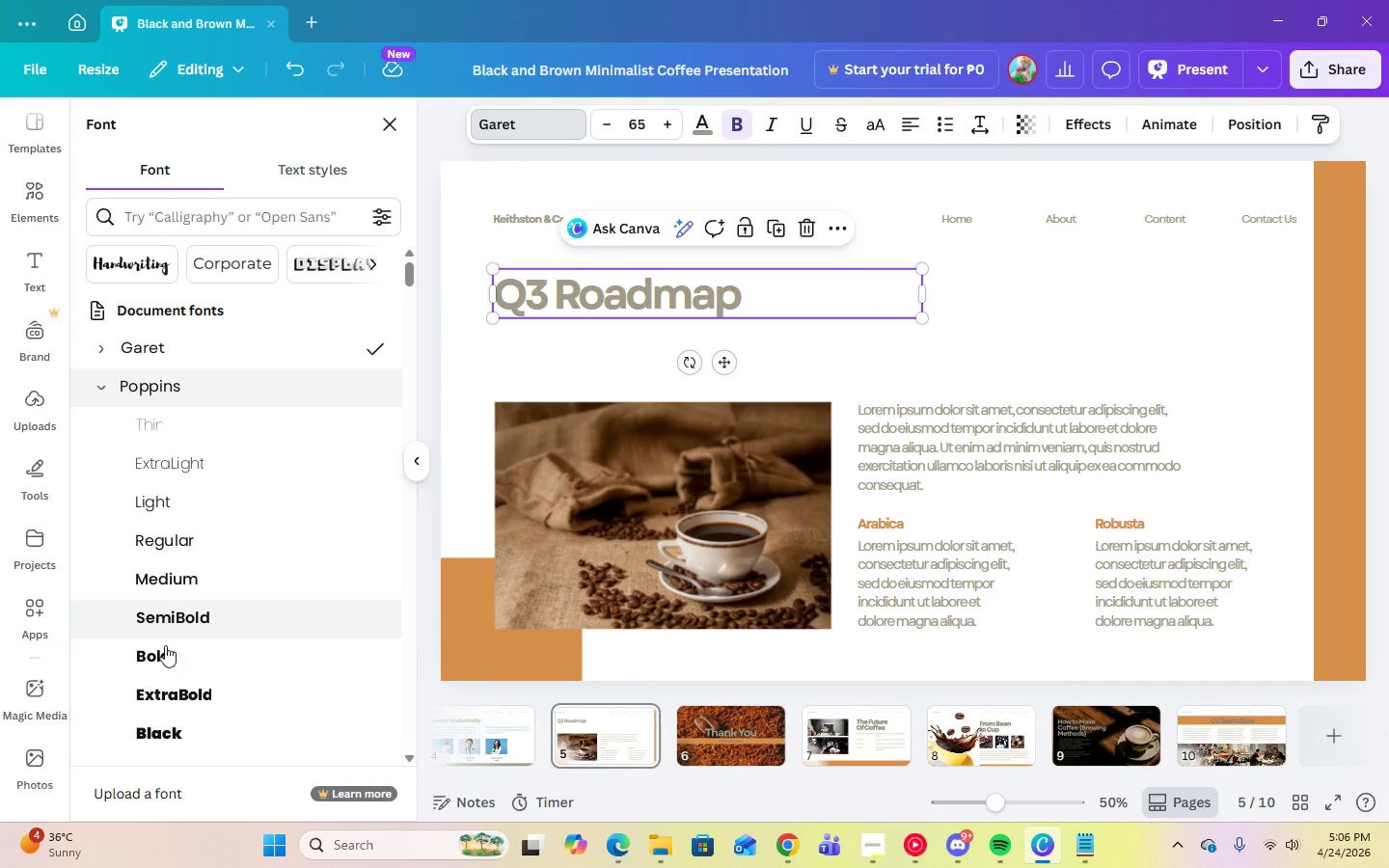 
left_click([160, 656])
 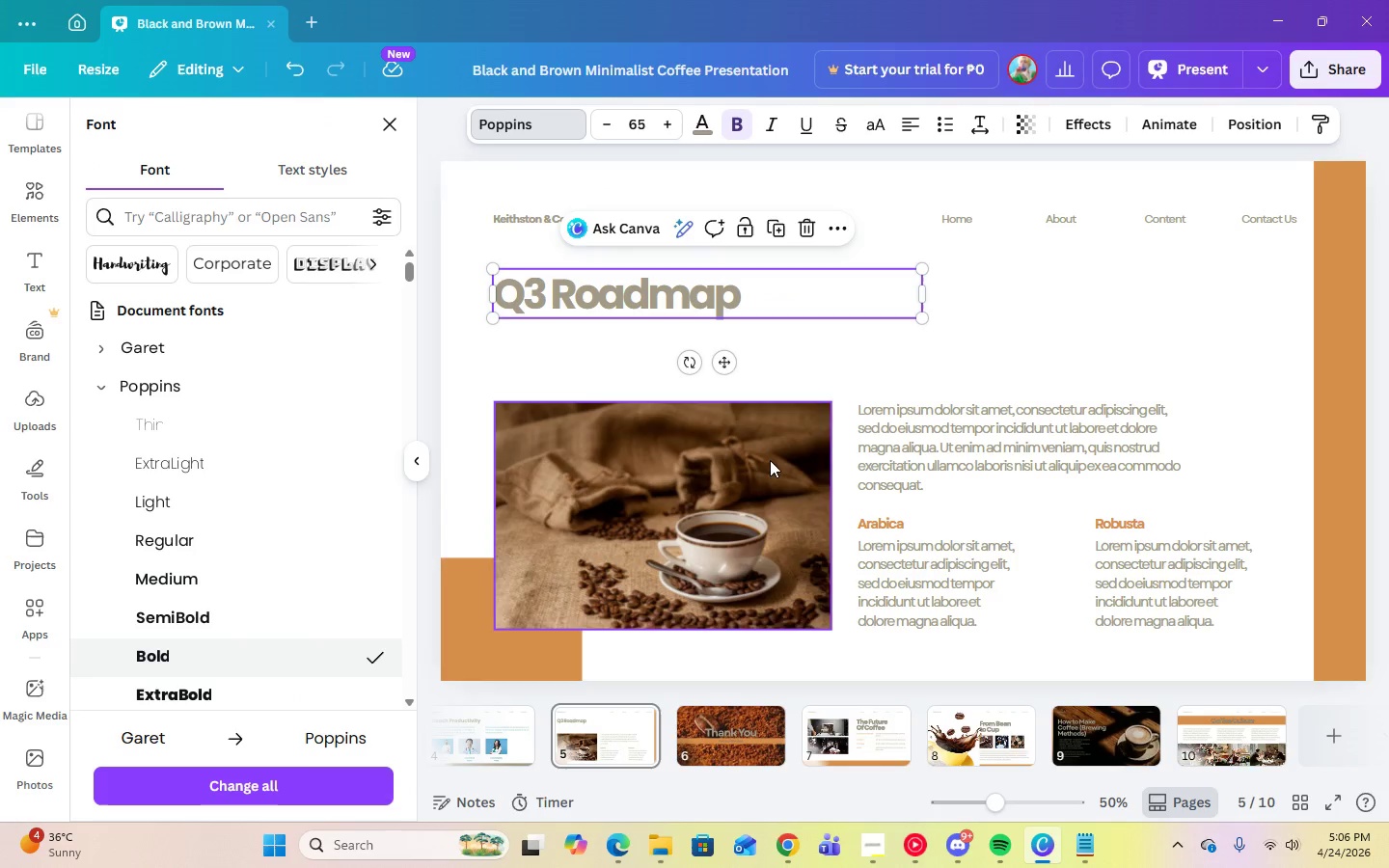 
left_click([1020, 339])
 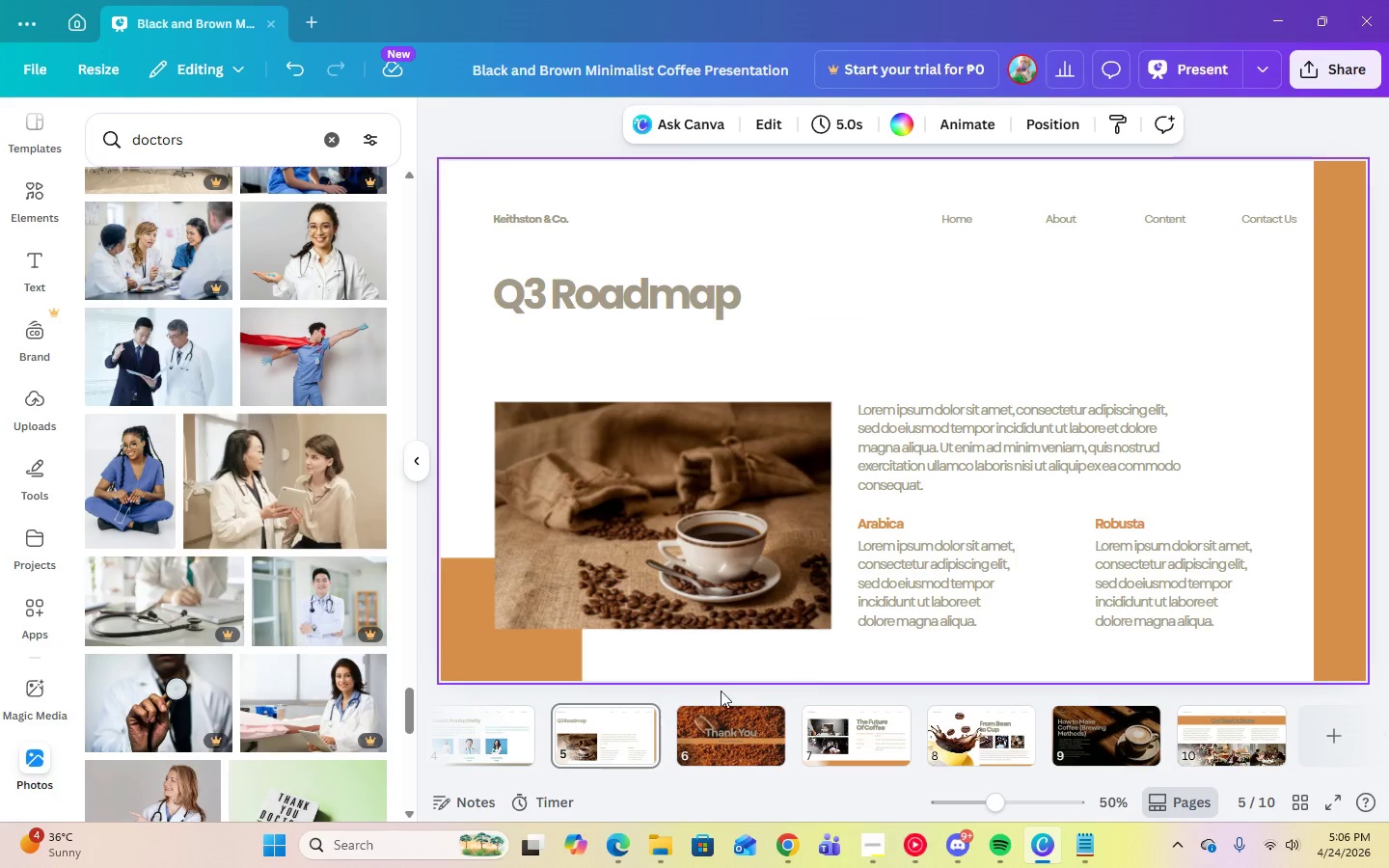 
left_click([474, 742])
 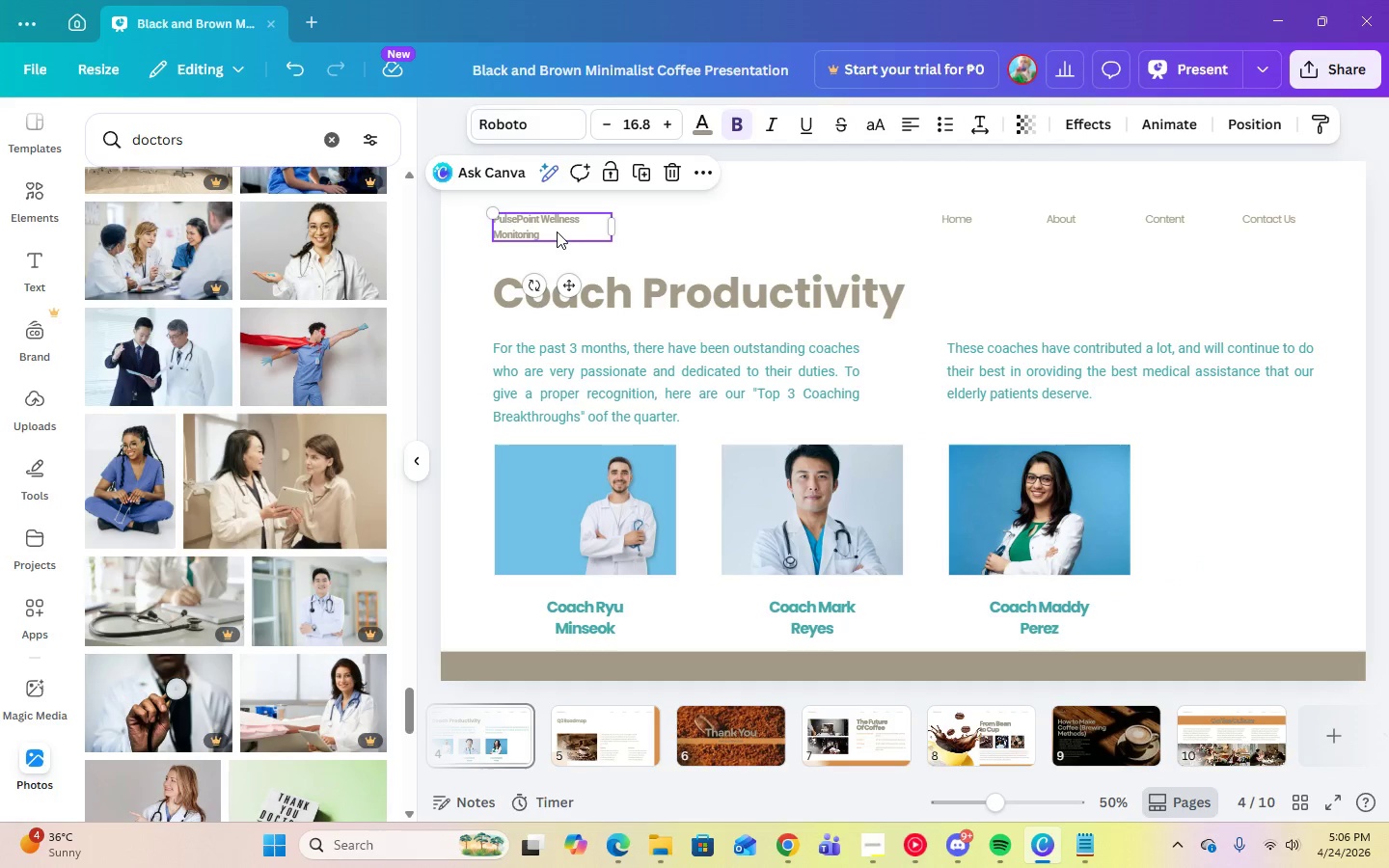 
double_click([543, 231])
 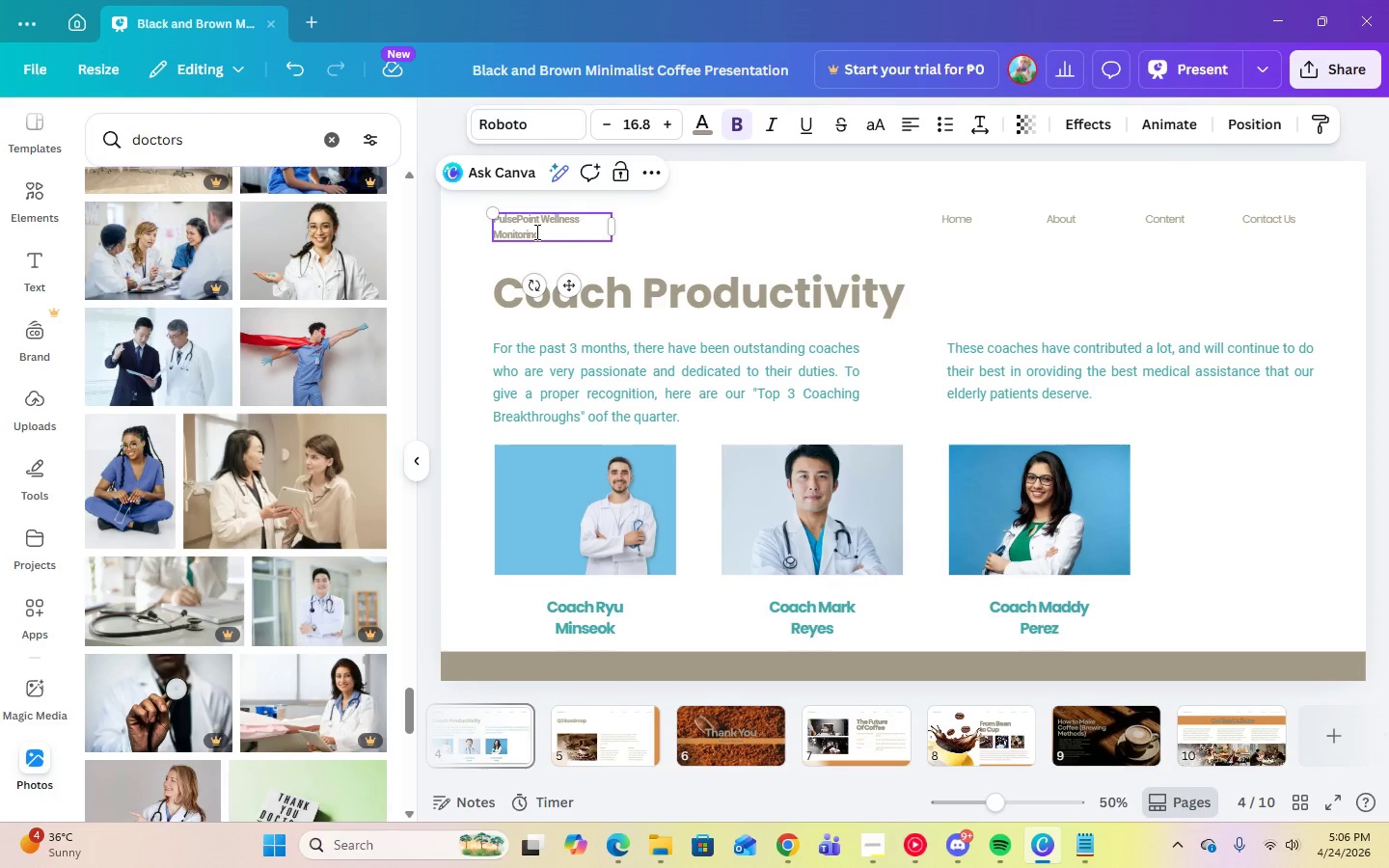 
key(Control+A)
 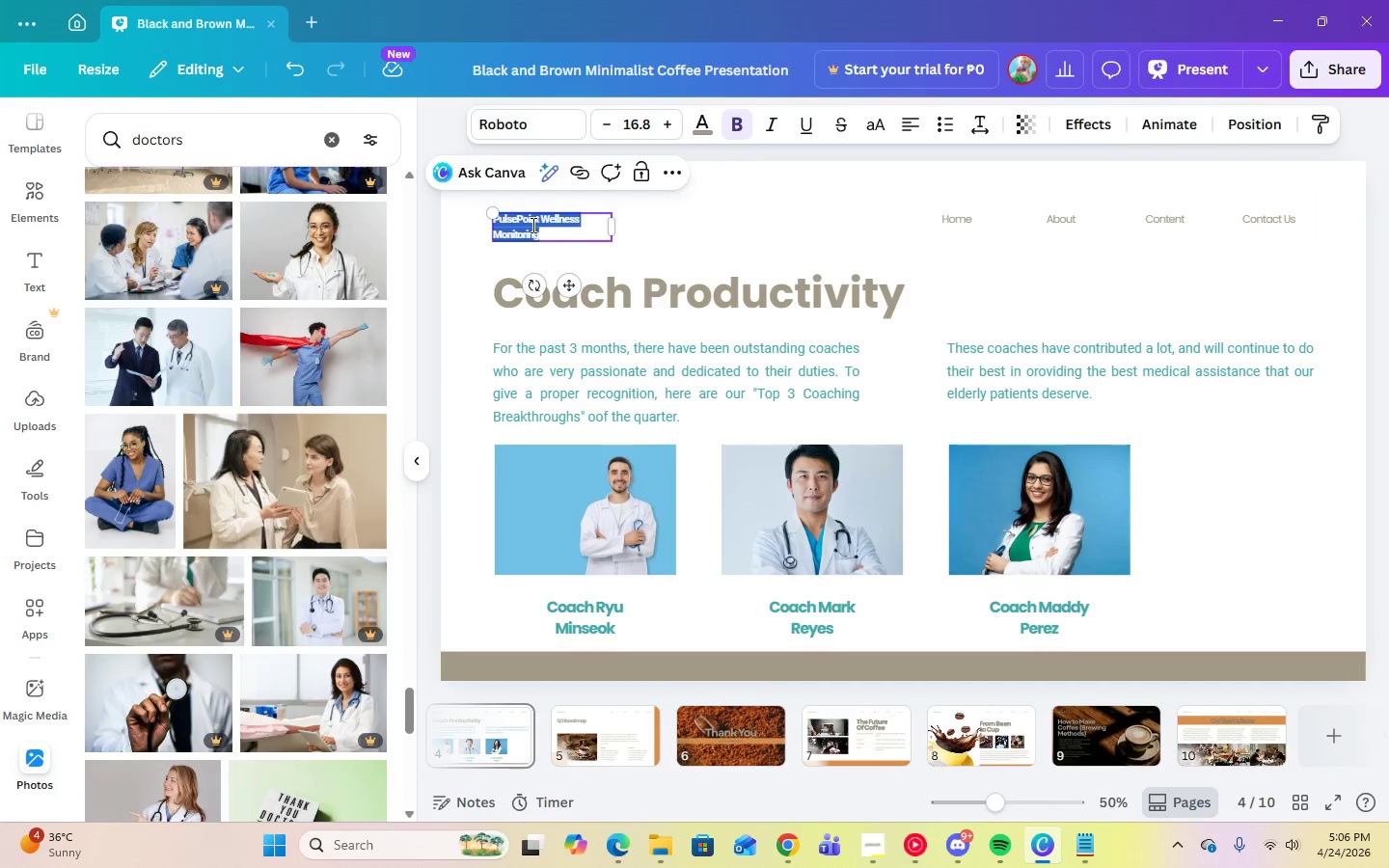 
right_click([524, 223])
 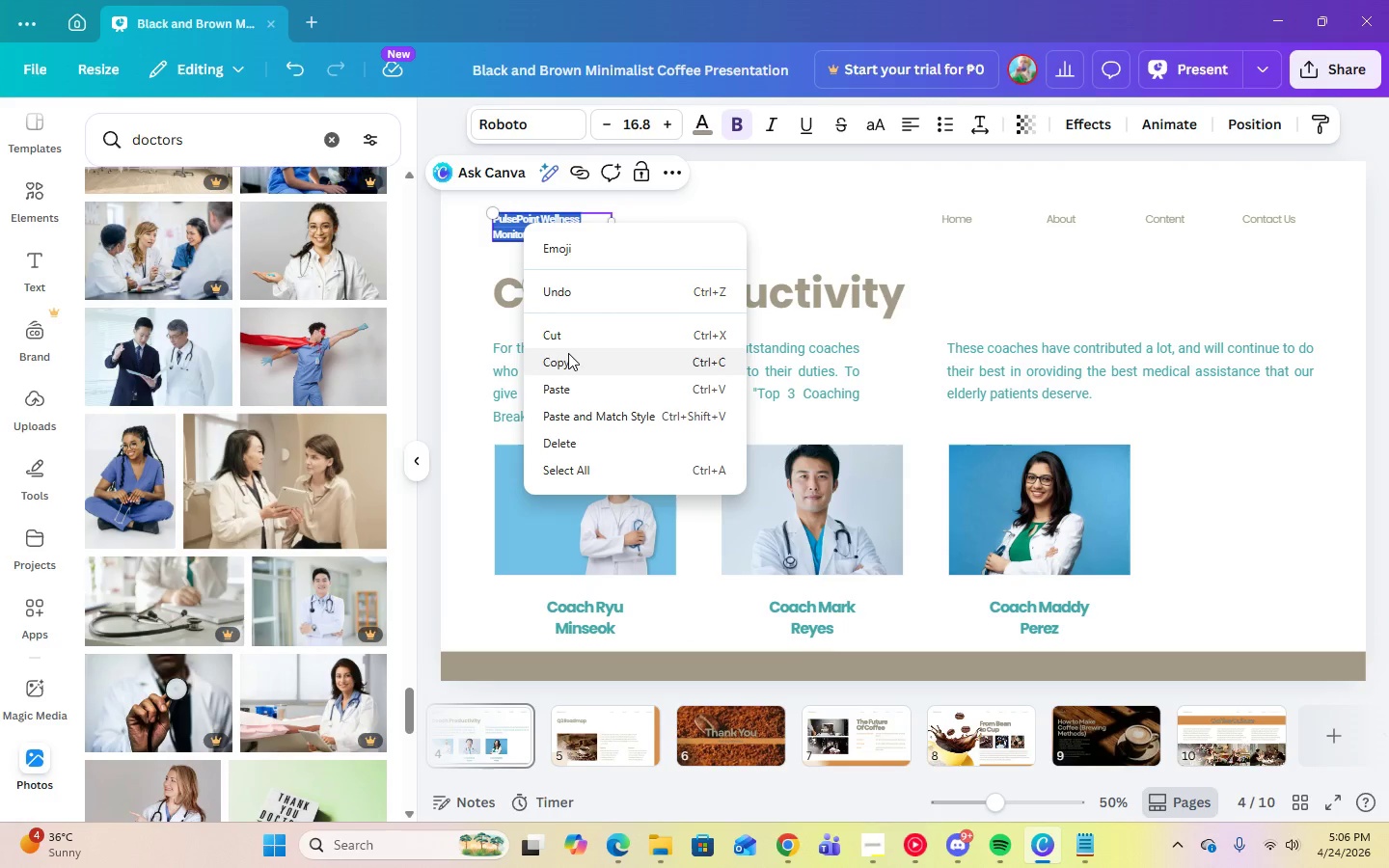 
left_click([566, 365])
 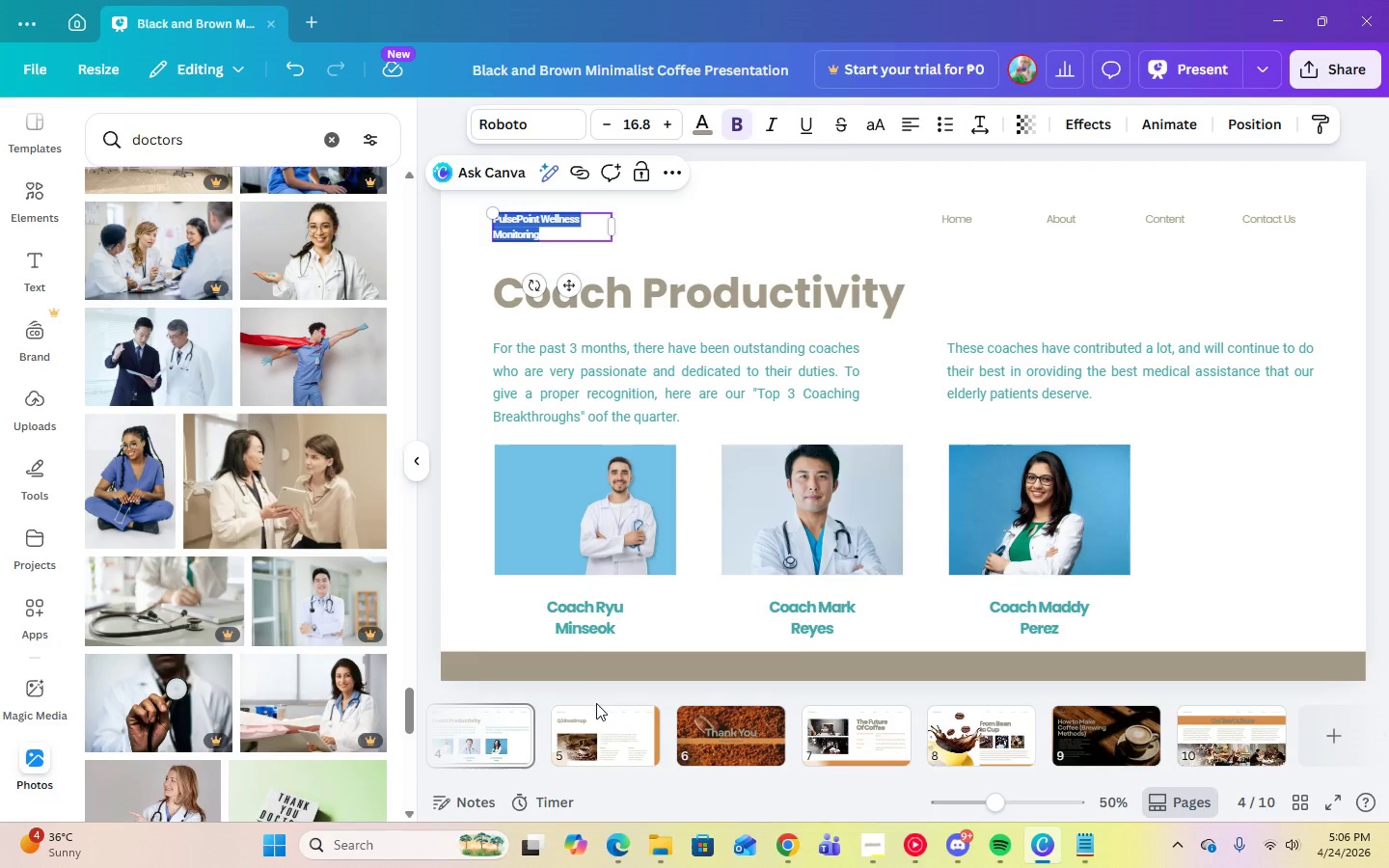 
left_click([594, 708])
 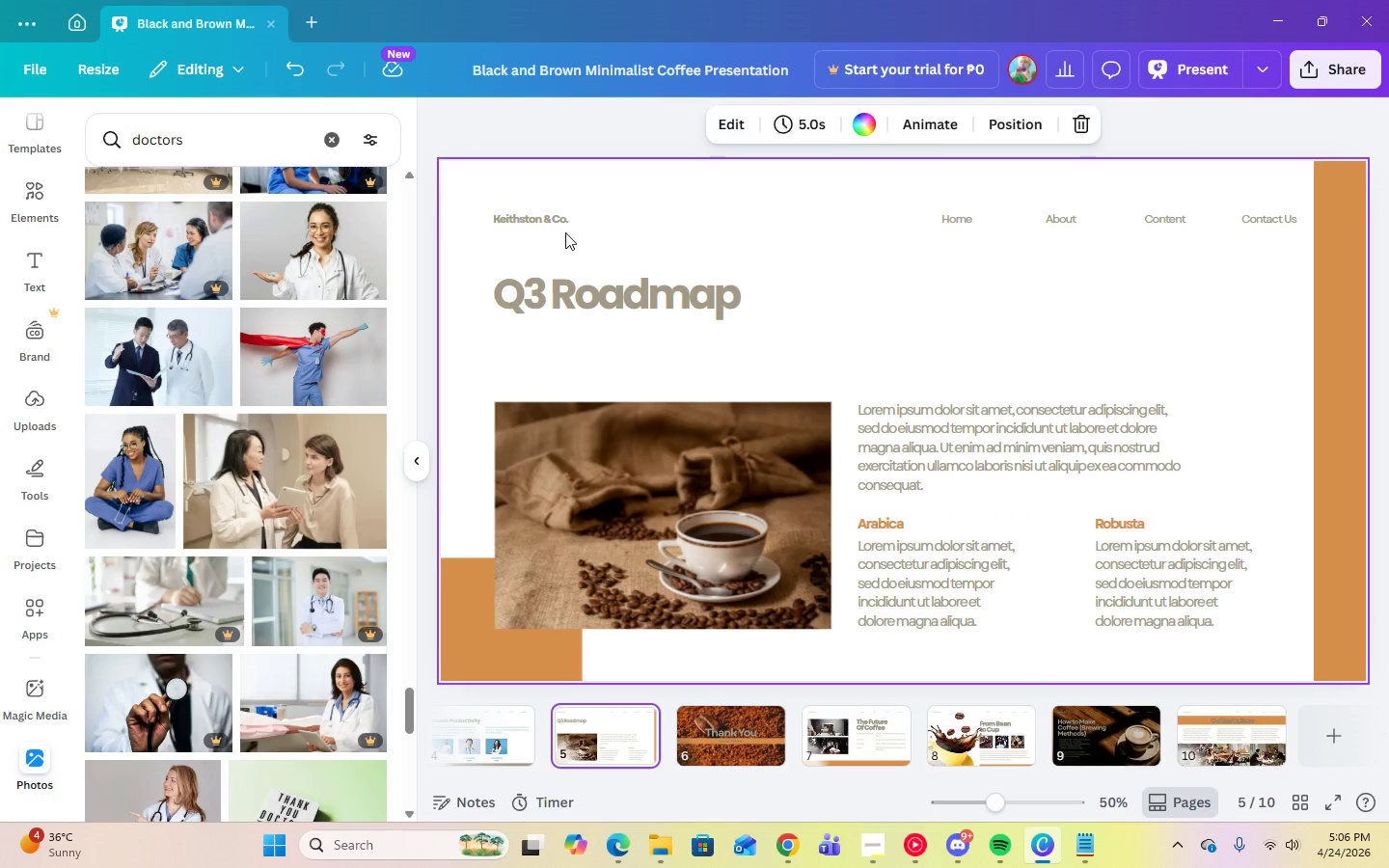 
double_click([554, 219])
 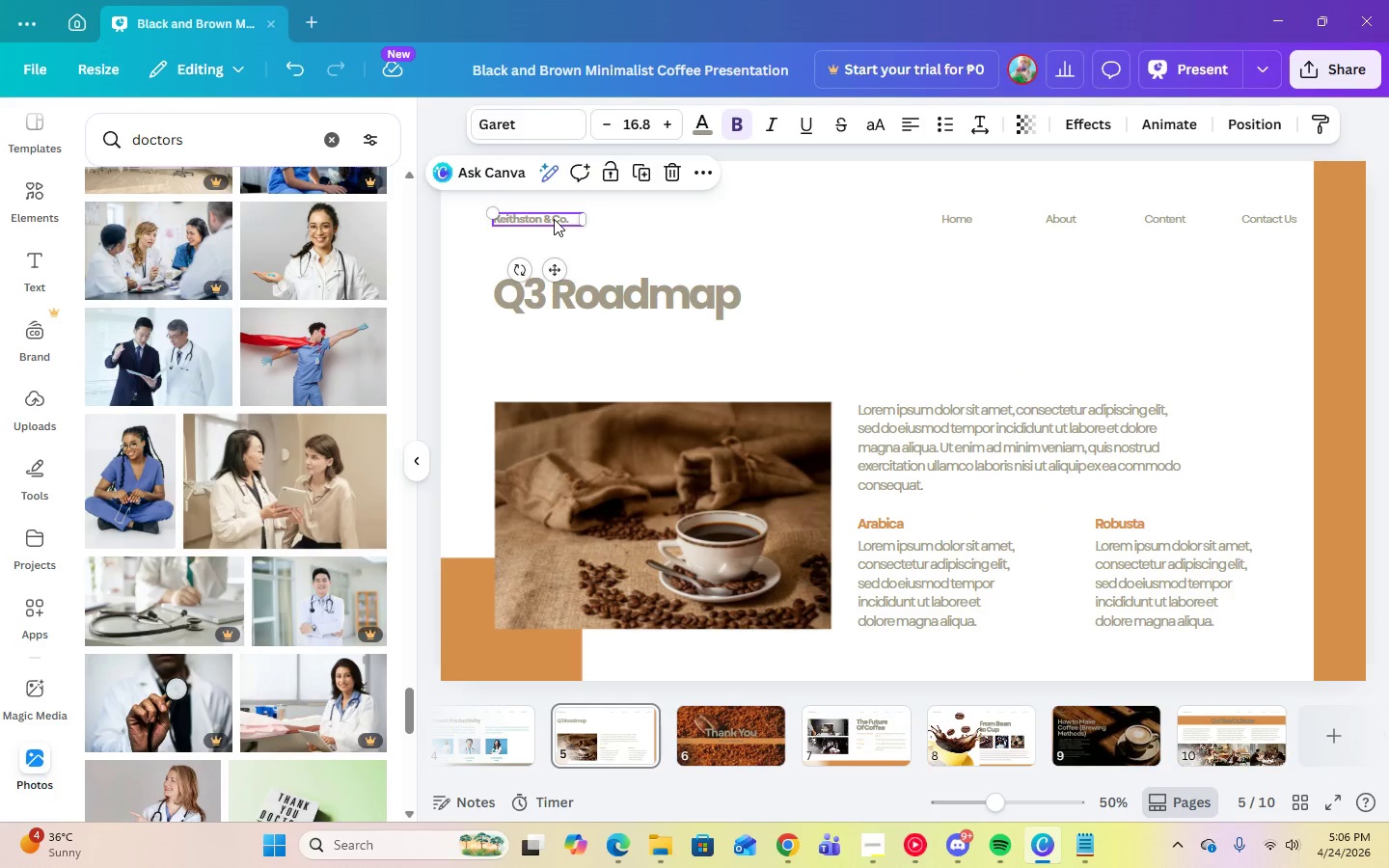 
triple_click([554, 219])
 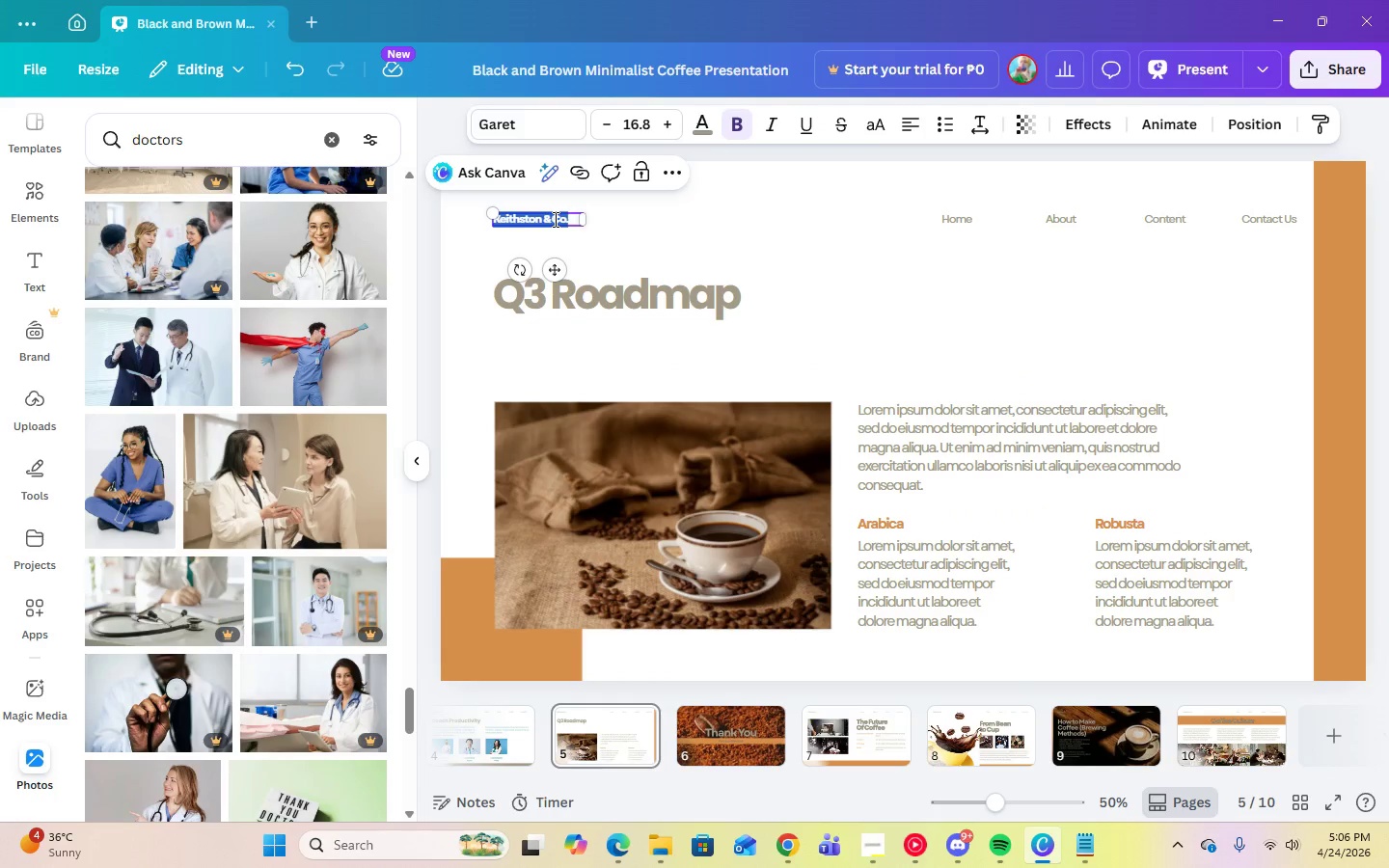 
right_click([554, 219])
 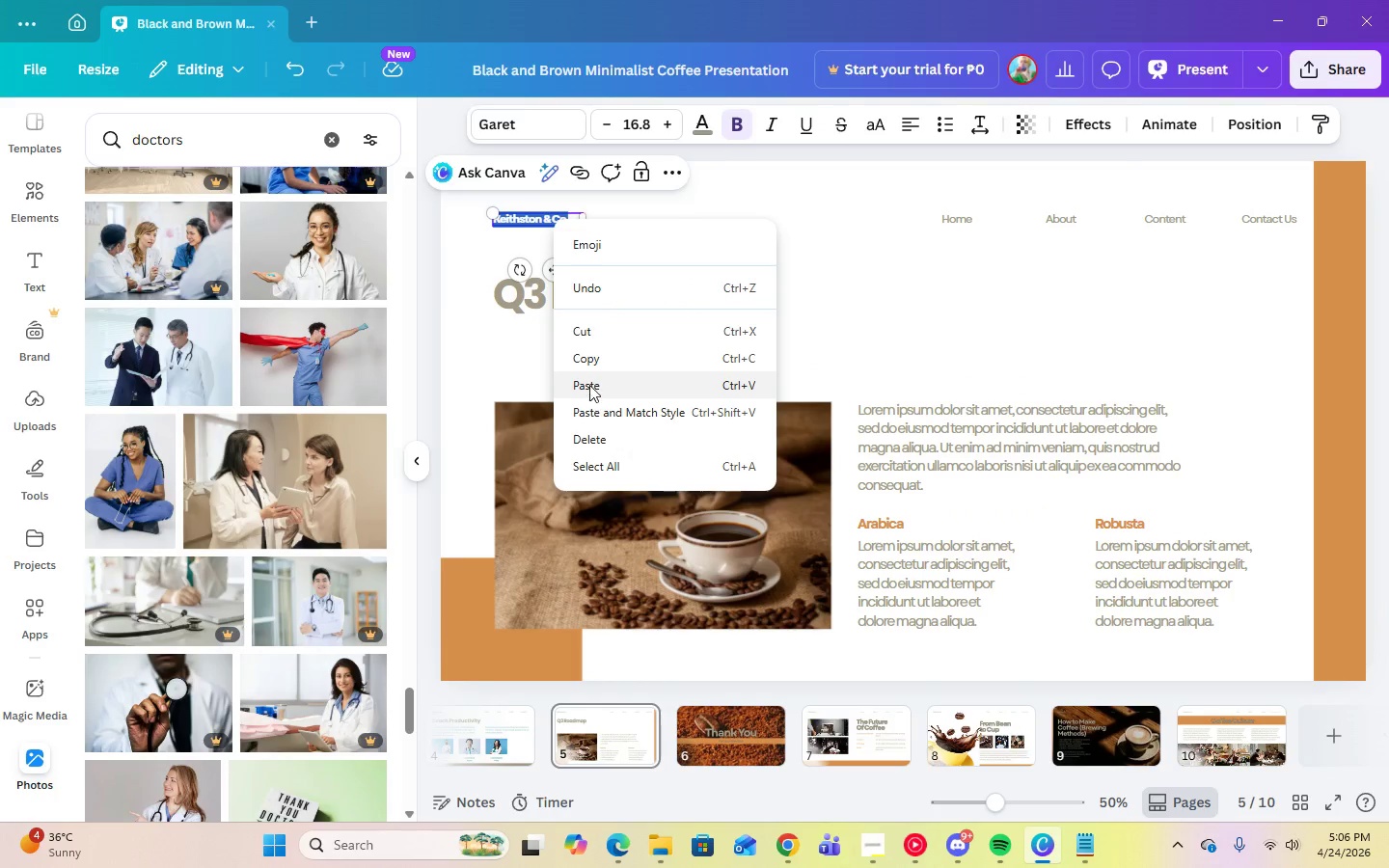 
left_click([589, 383])
 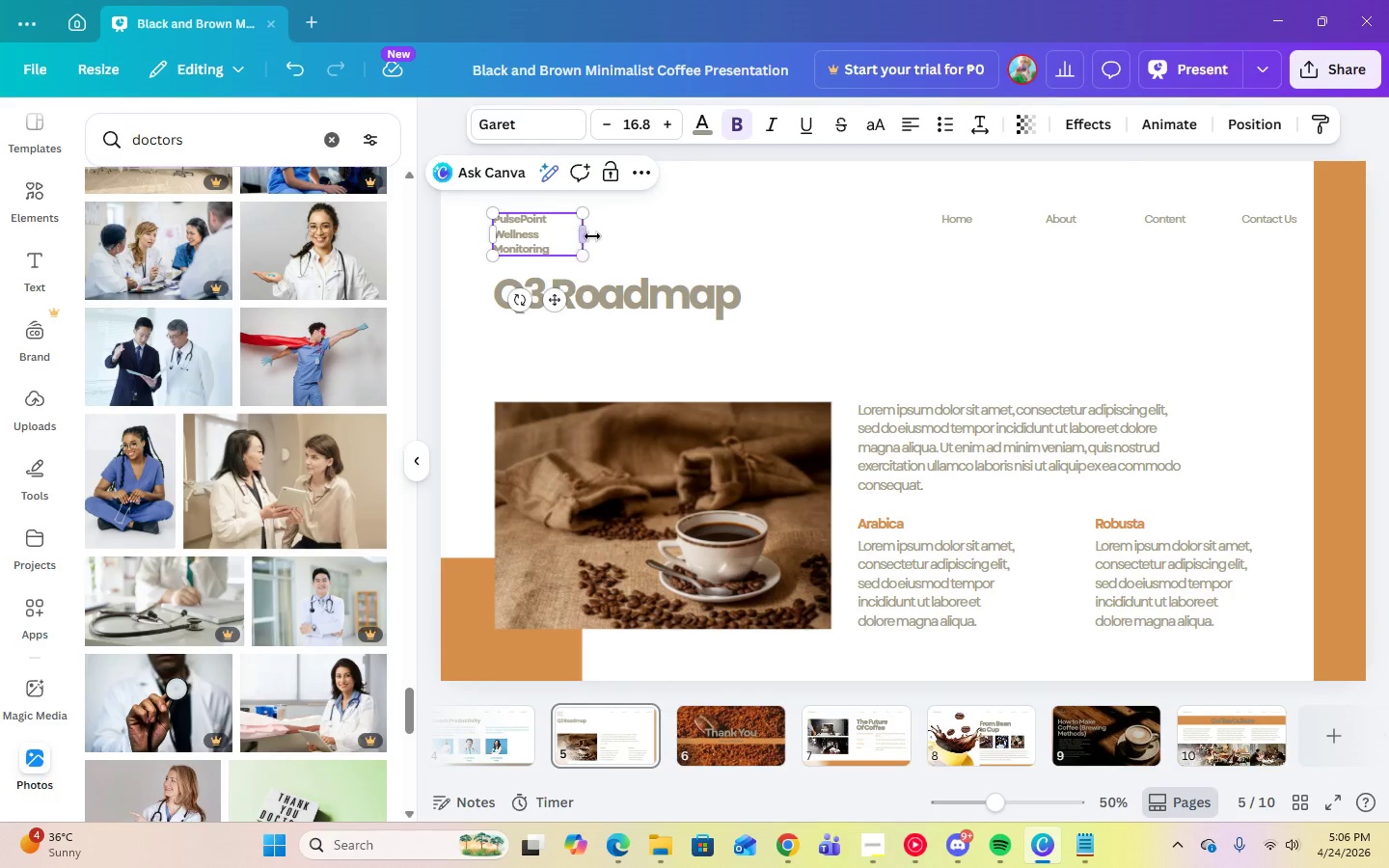 
left_click_drag(start_coordinate=[592, 235], to_coordinate=[655, 235])
 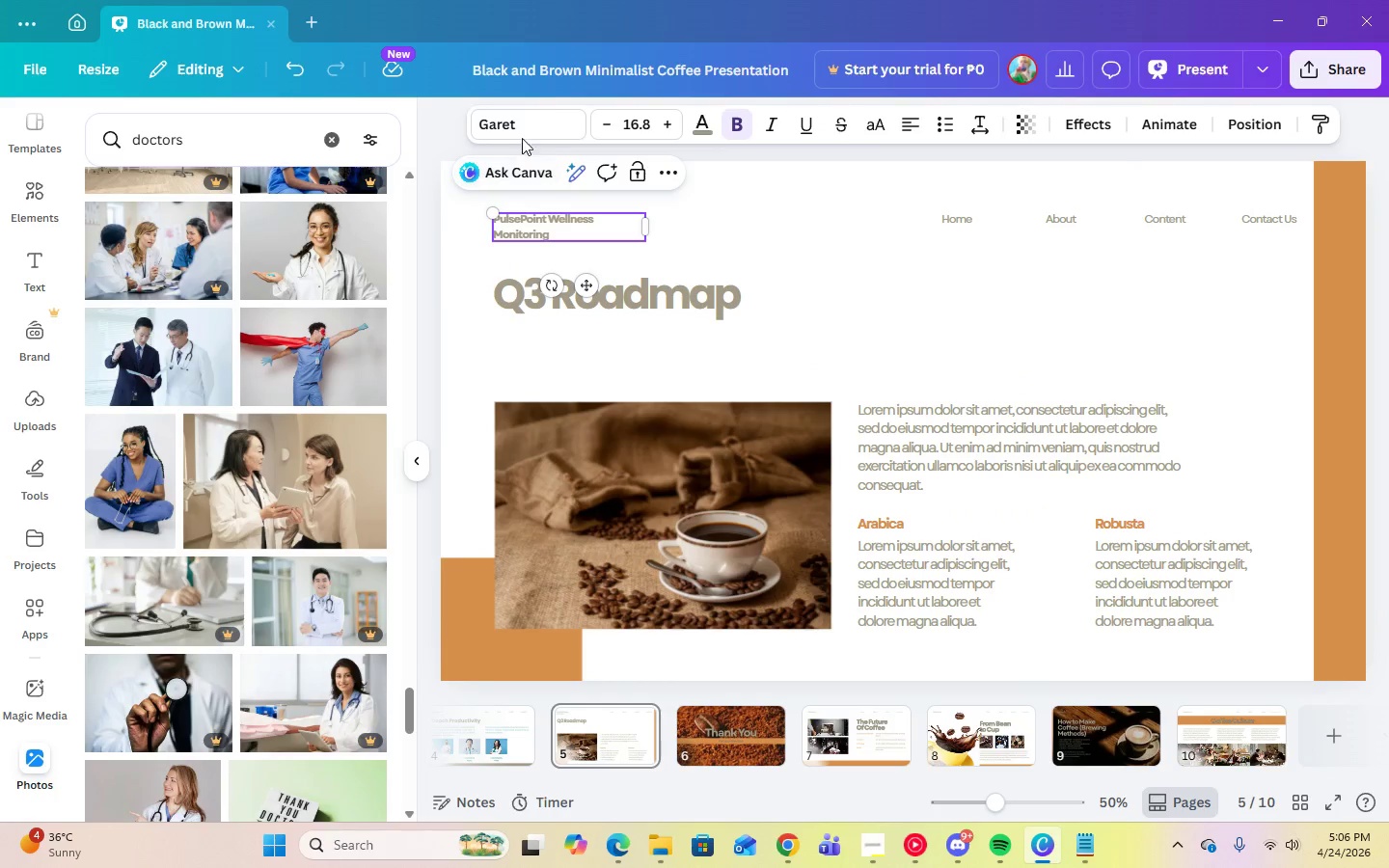 
left_click([521, 129])
 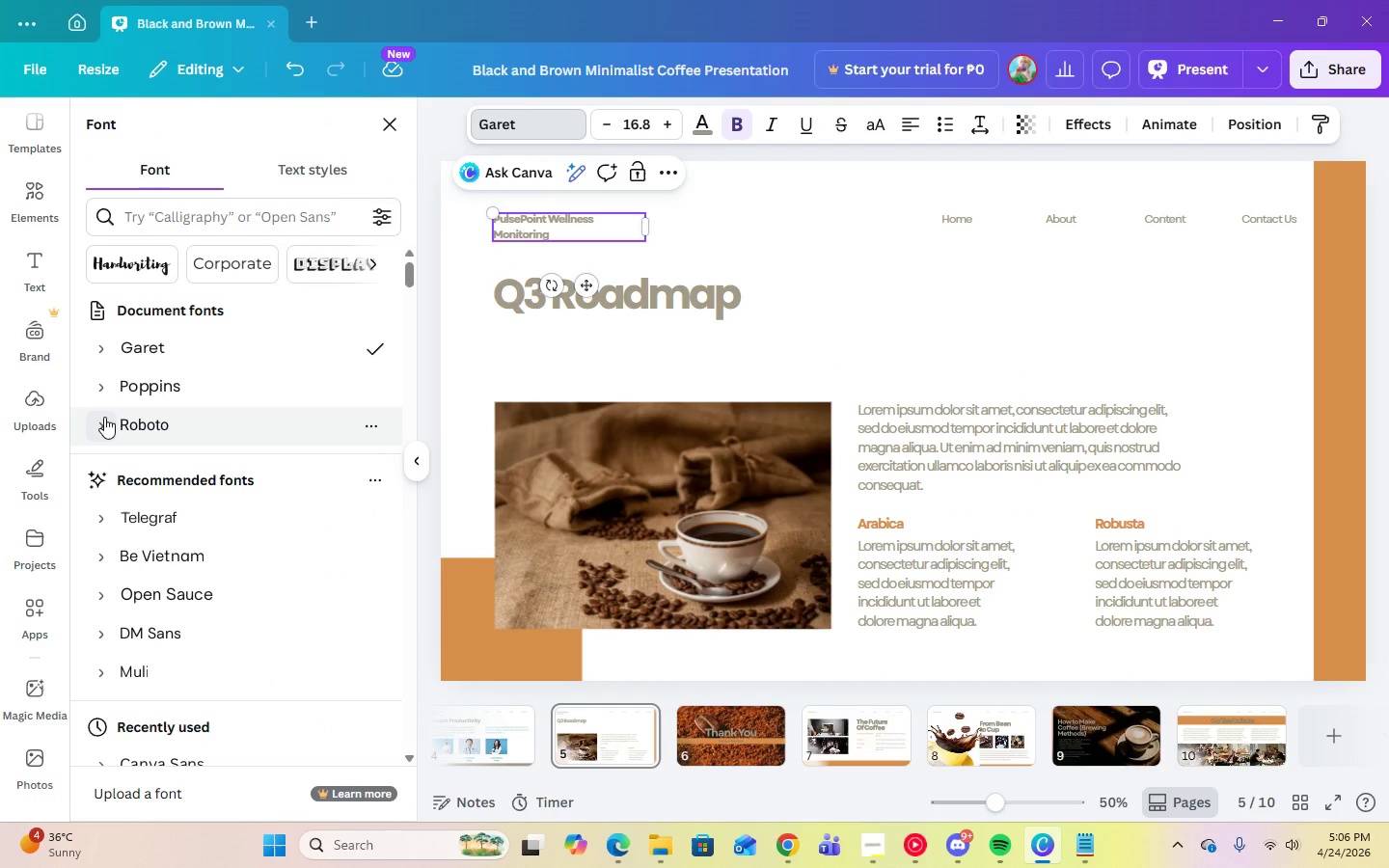 
left_click([103, 419])
 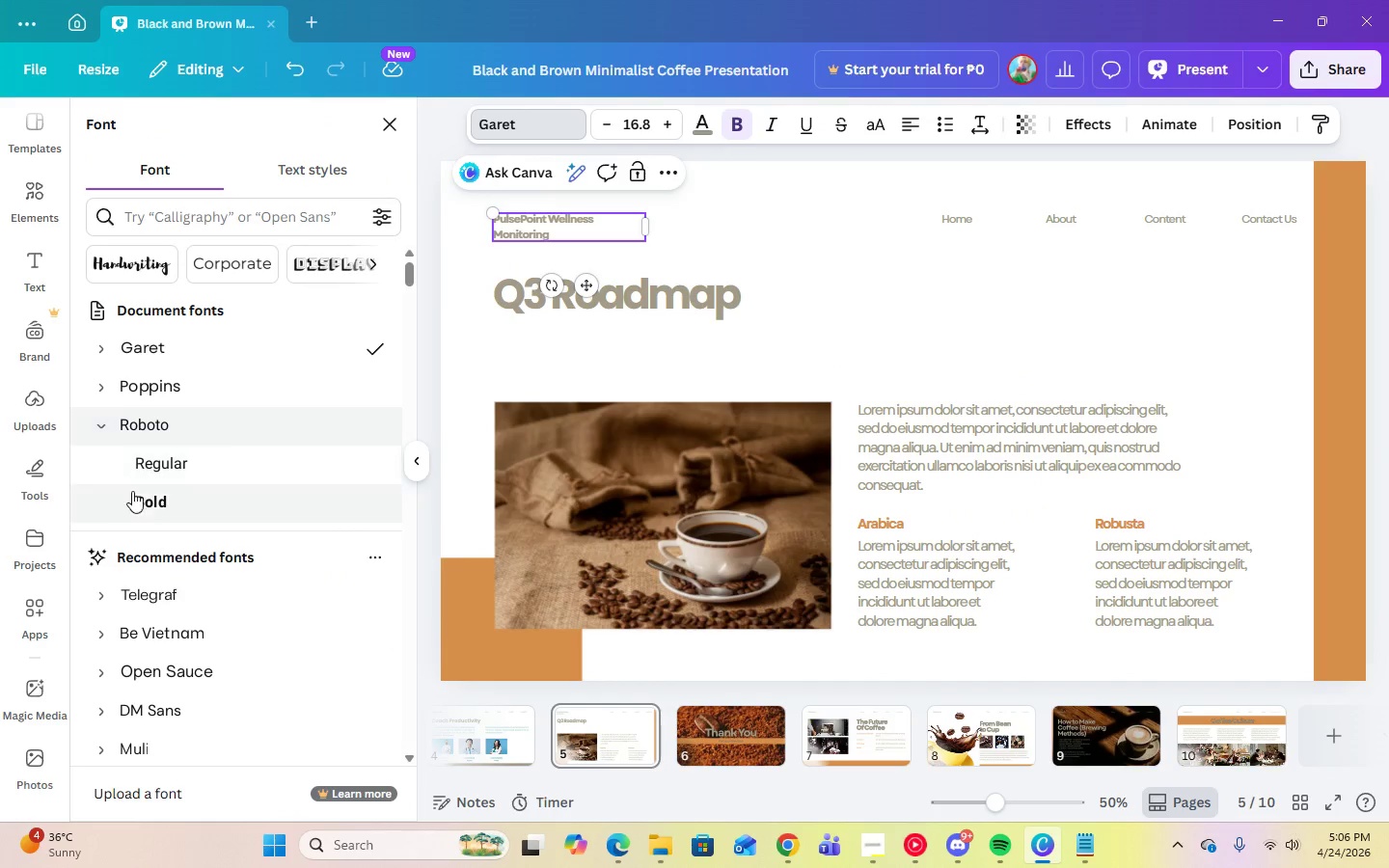 
left_click([135, 496])
 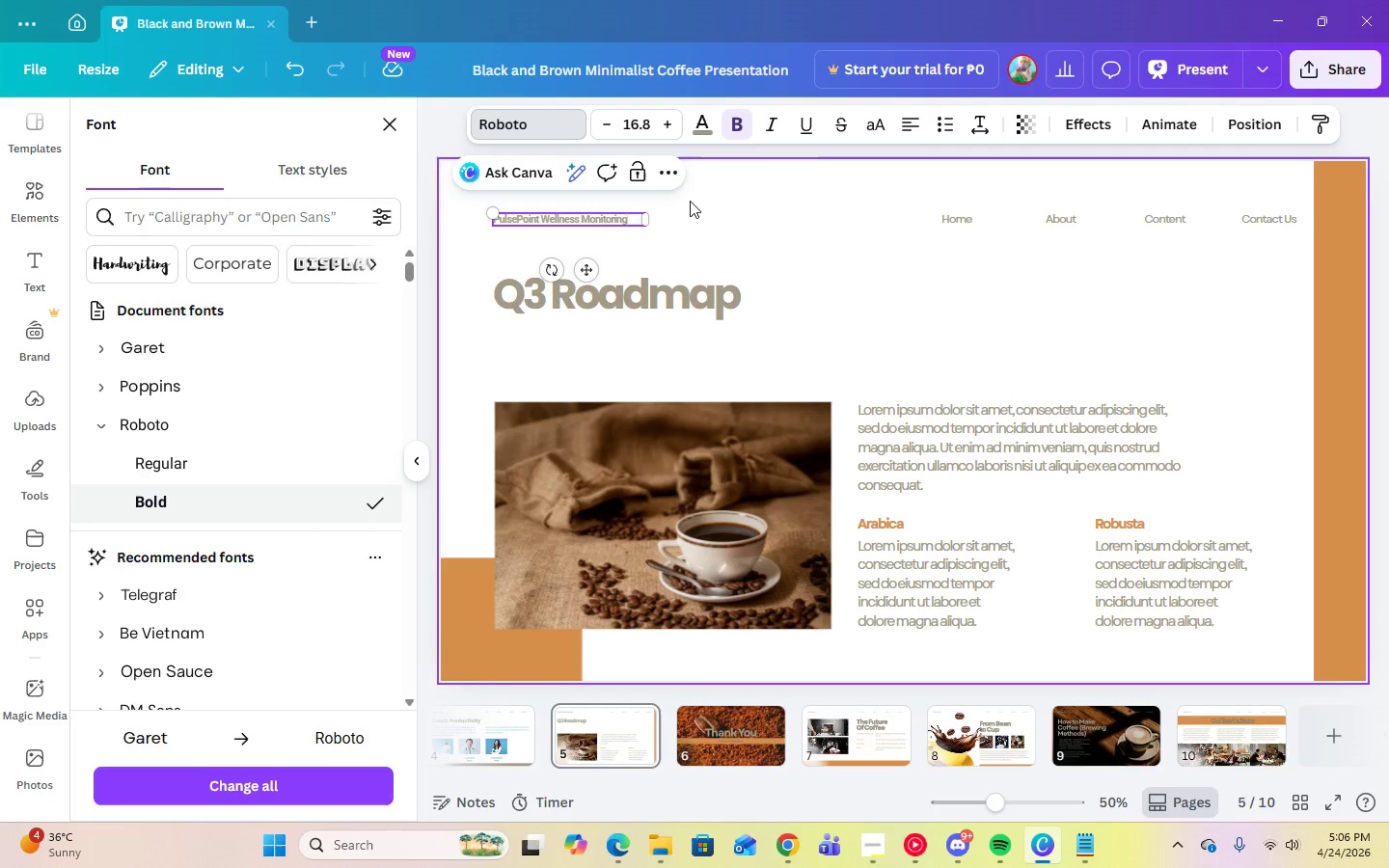 
left_click([975, 123])
 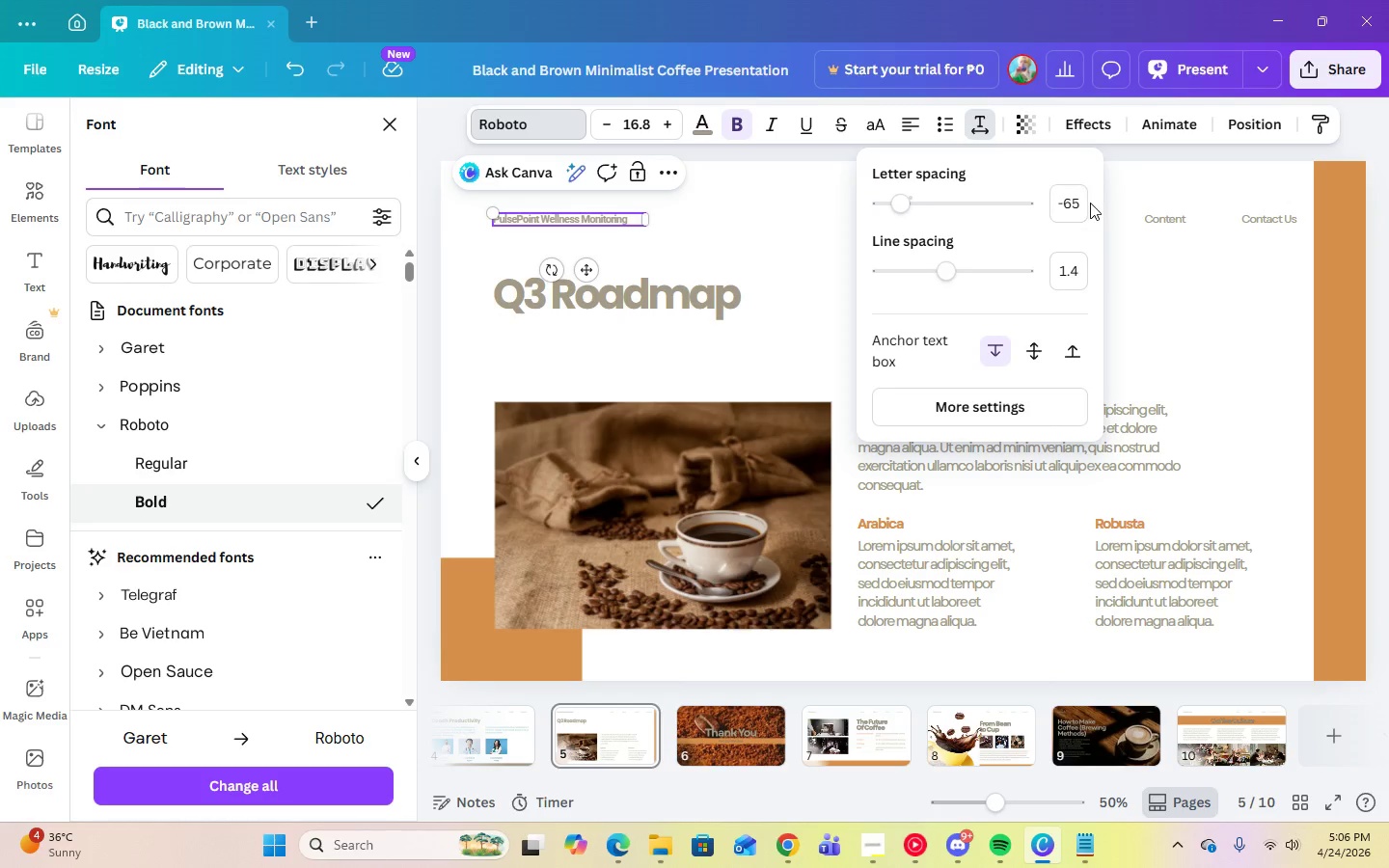 
left_click([1073, 202])
 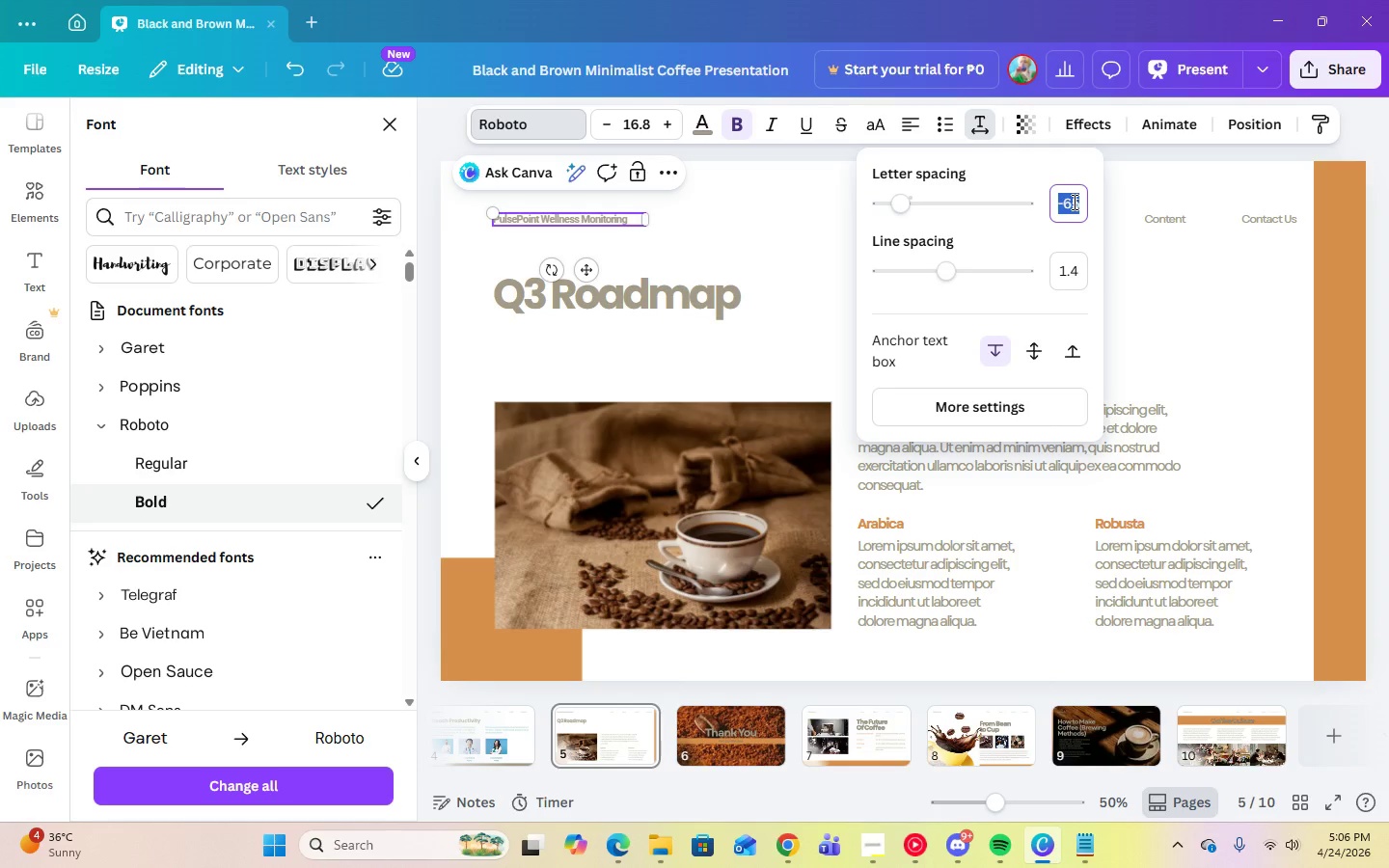 
key(Numpad0)
 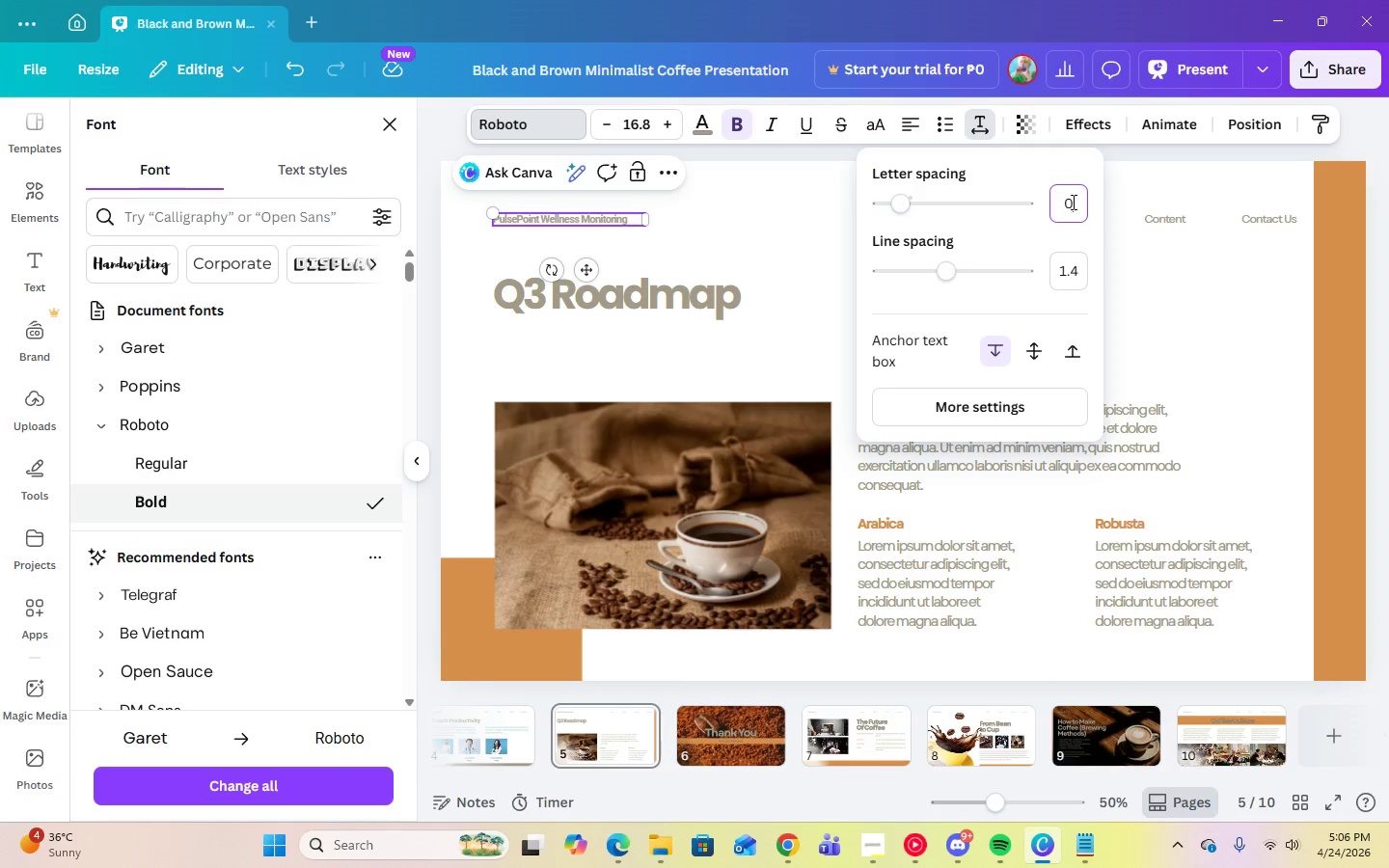 
key(Enter)
 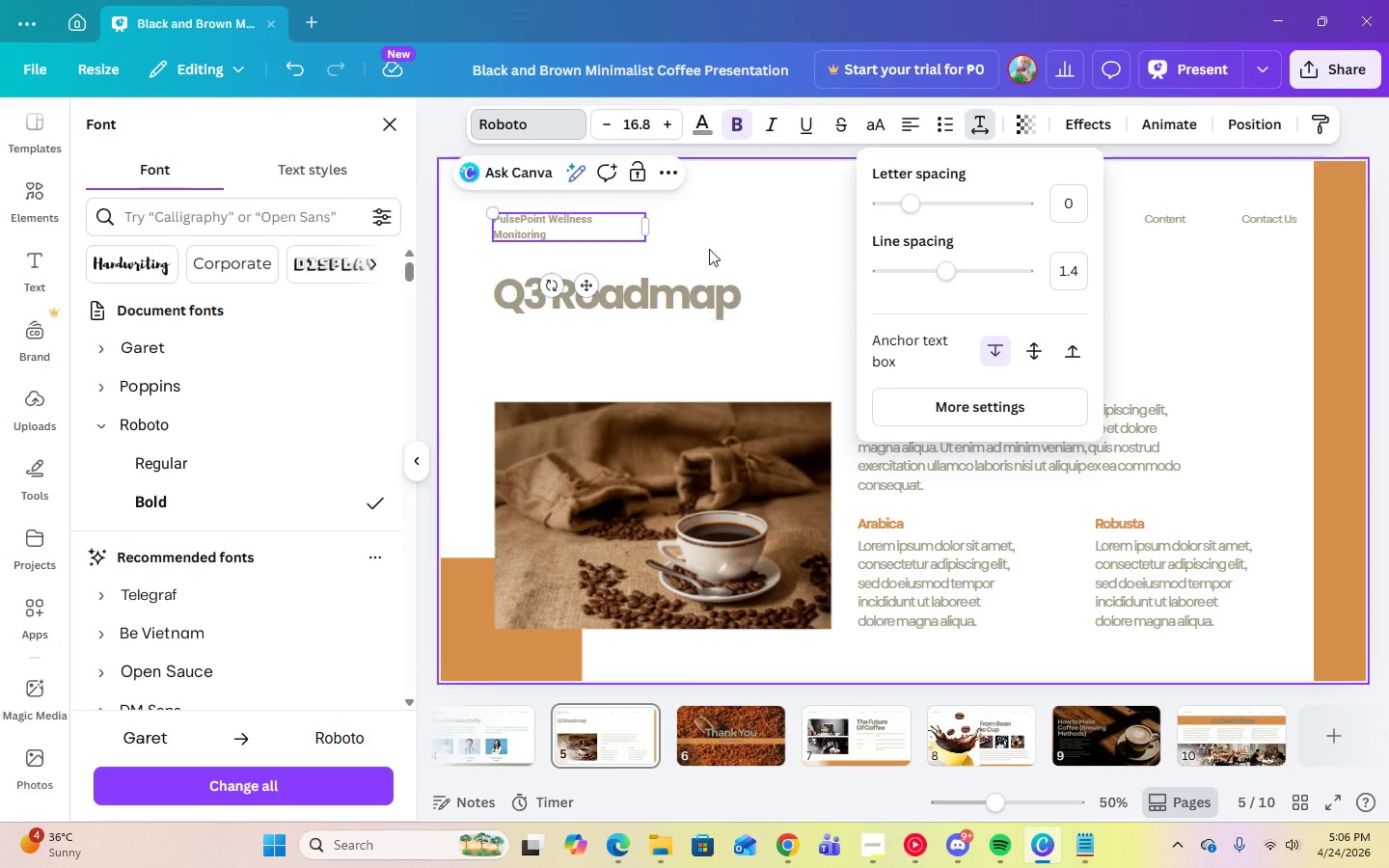 
left_click([714, 231])
 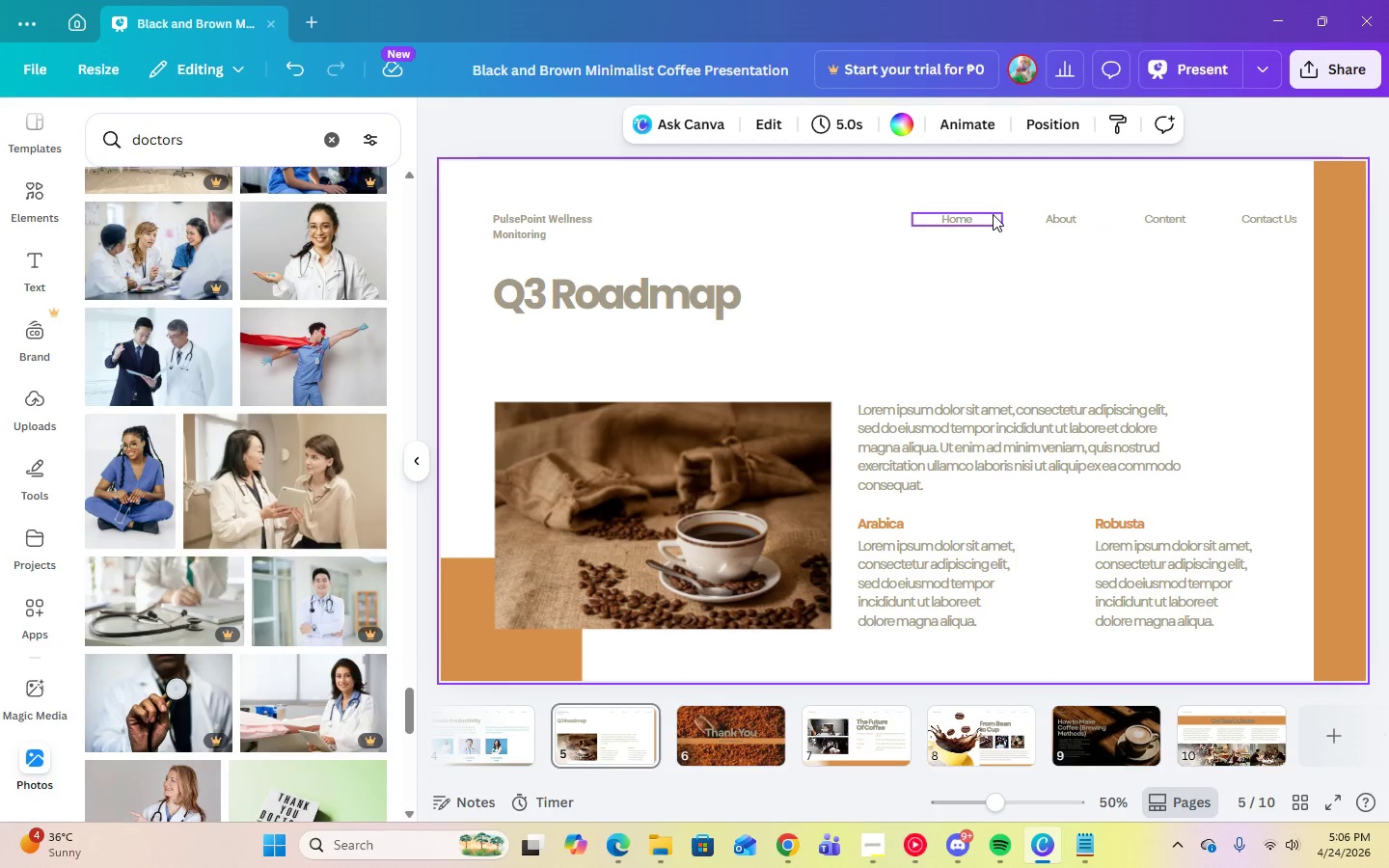 
left_click([988, 214])
 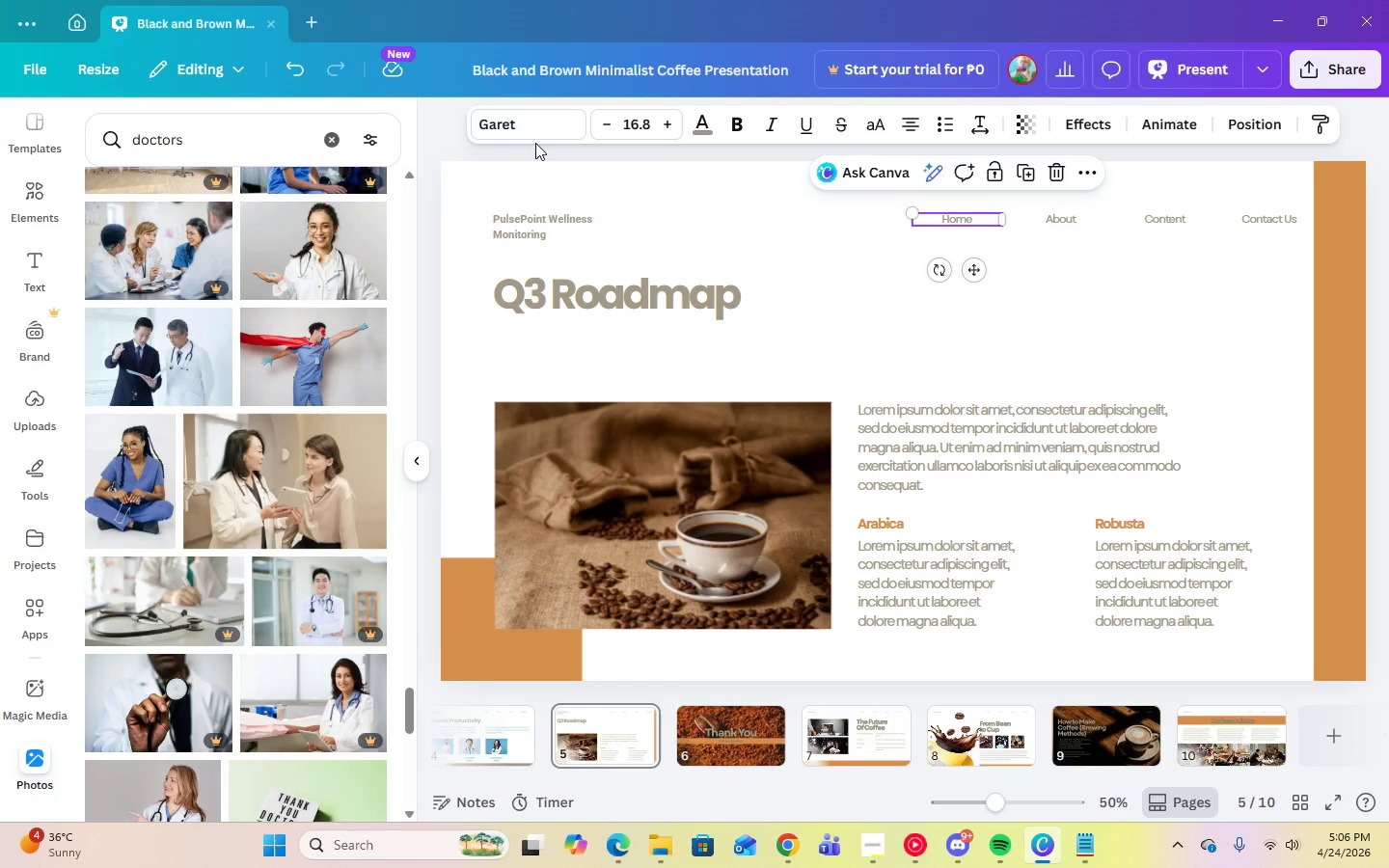 
left_click([516, 126])
 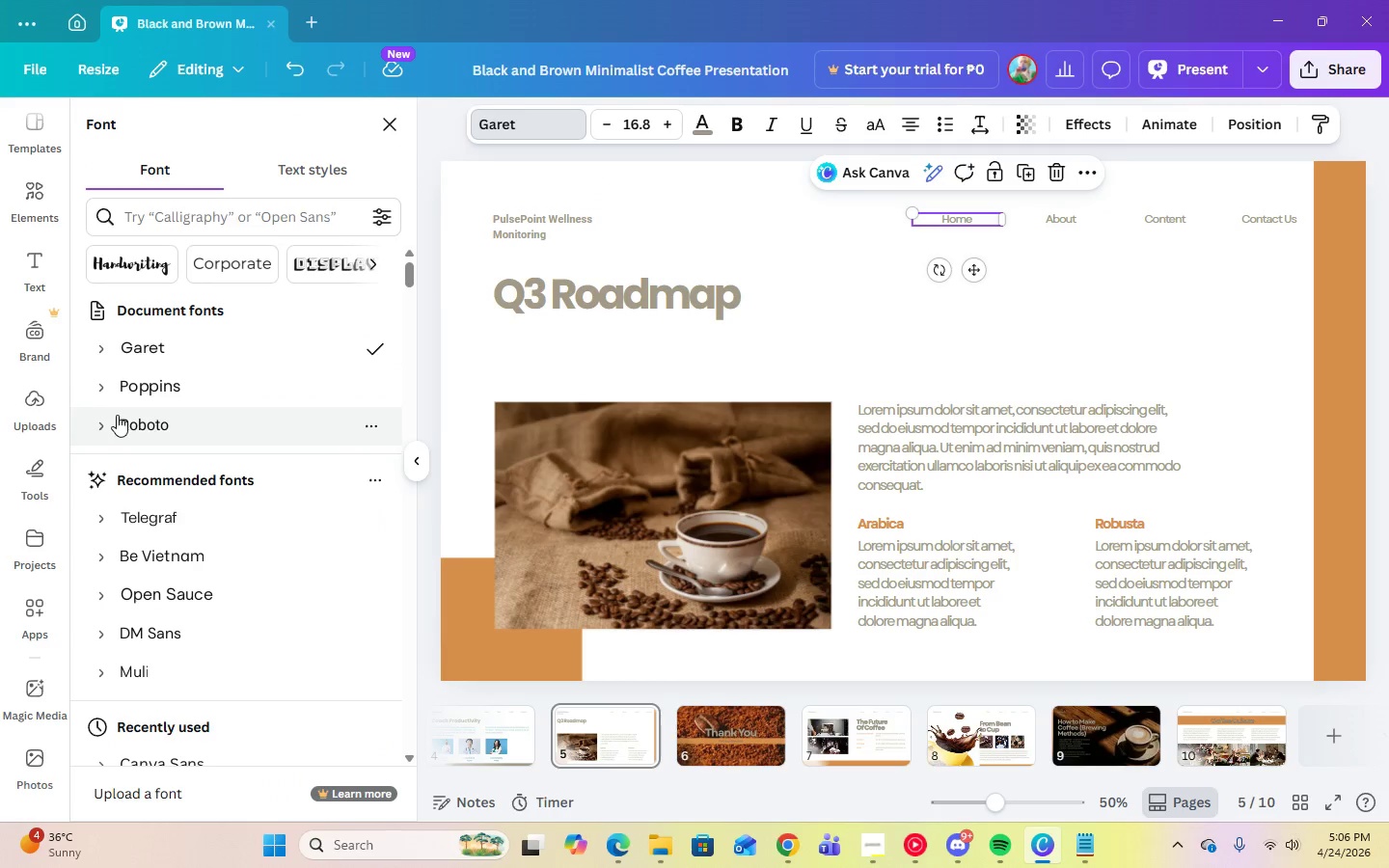 
left_click([102, 391])
 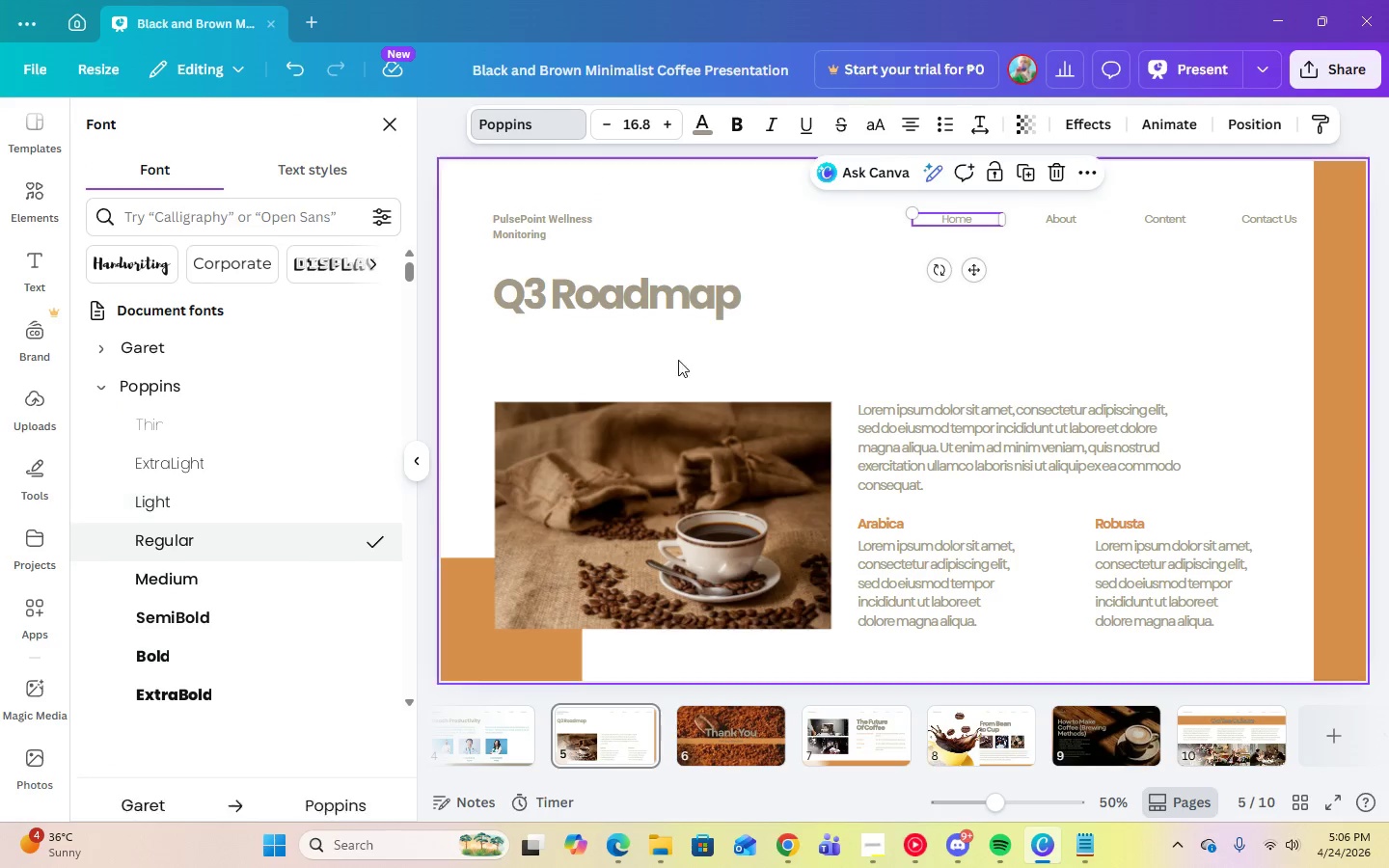 
left_click([1056, 217])
 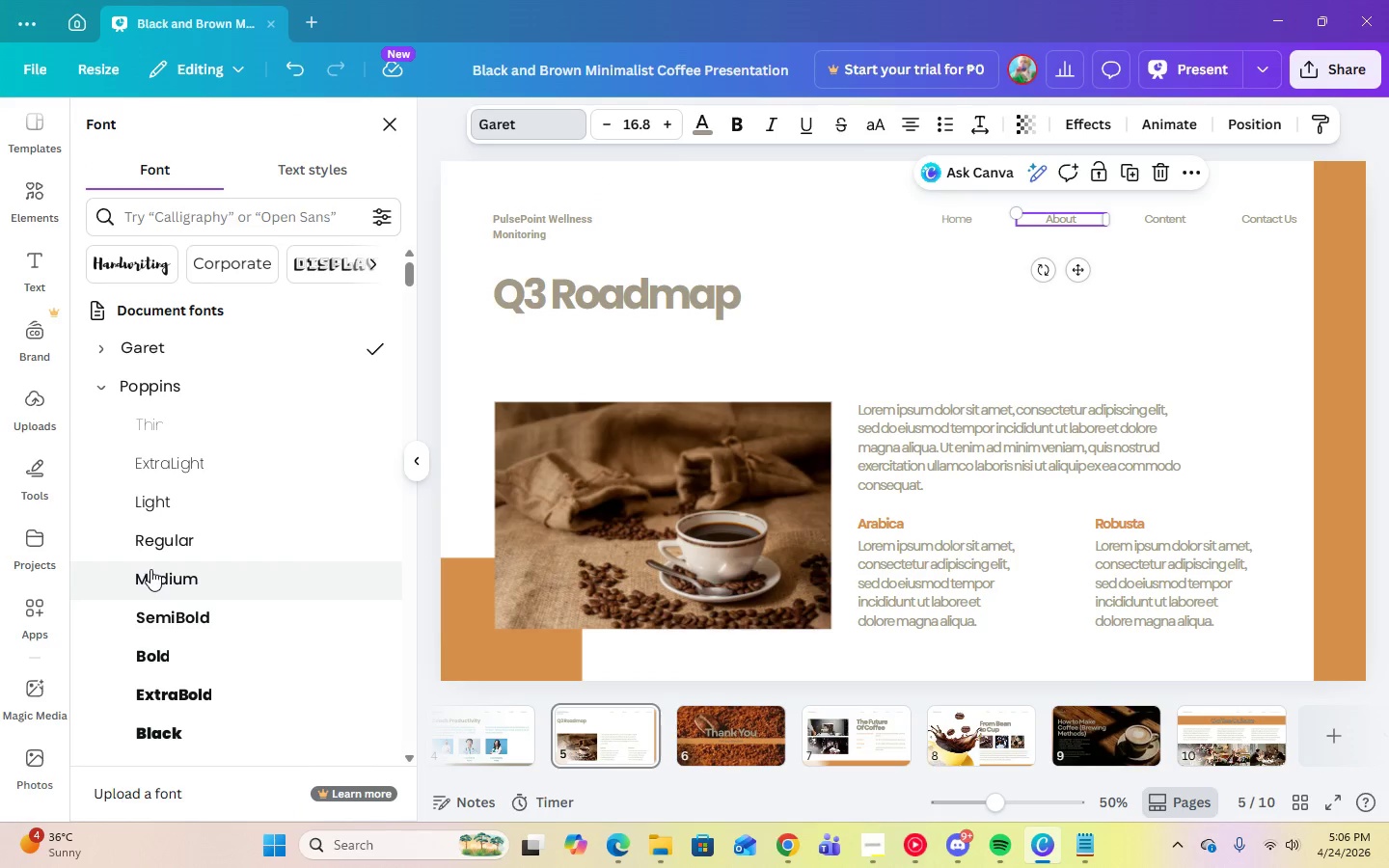 
left_click([154, 539])
 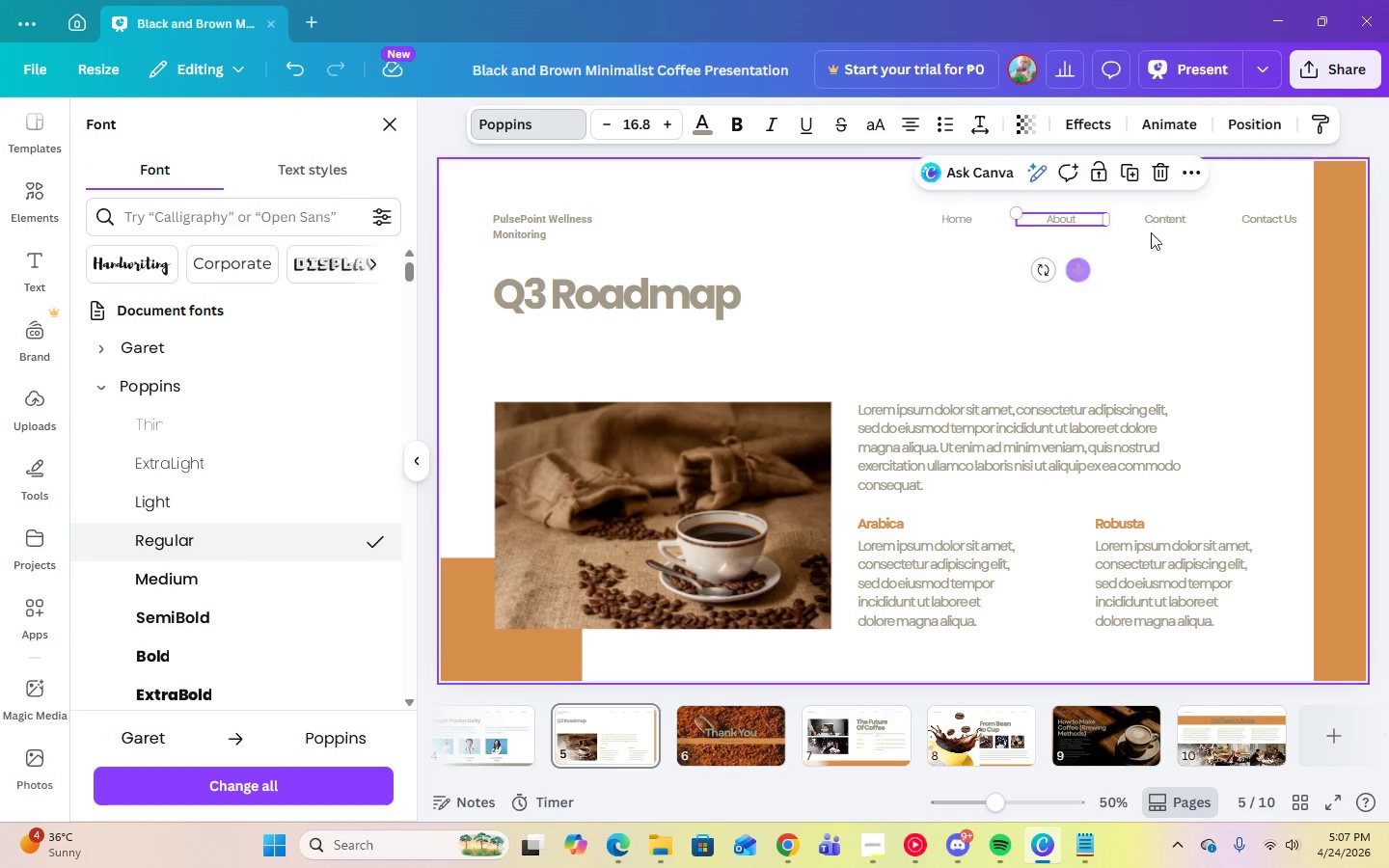 
left_click([1169, 218])
 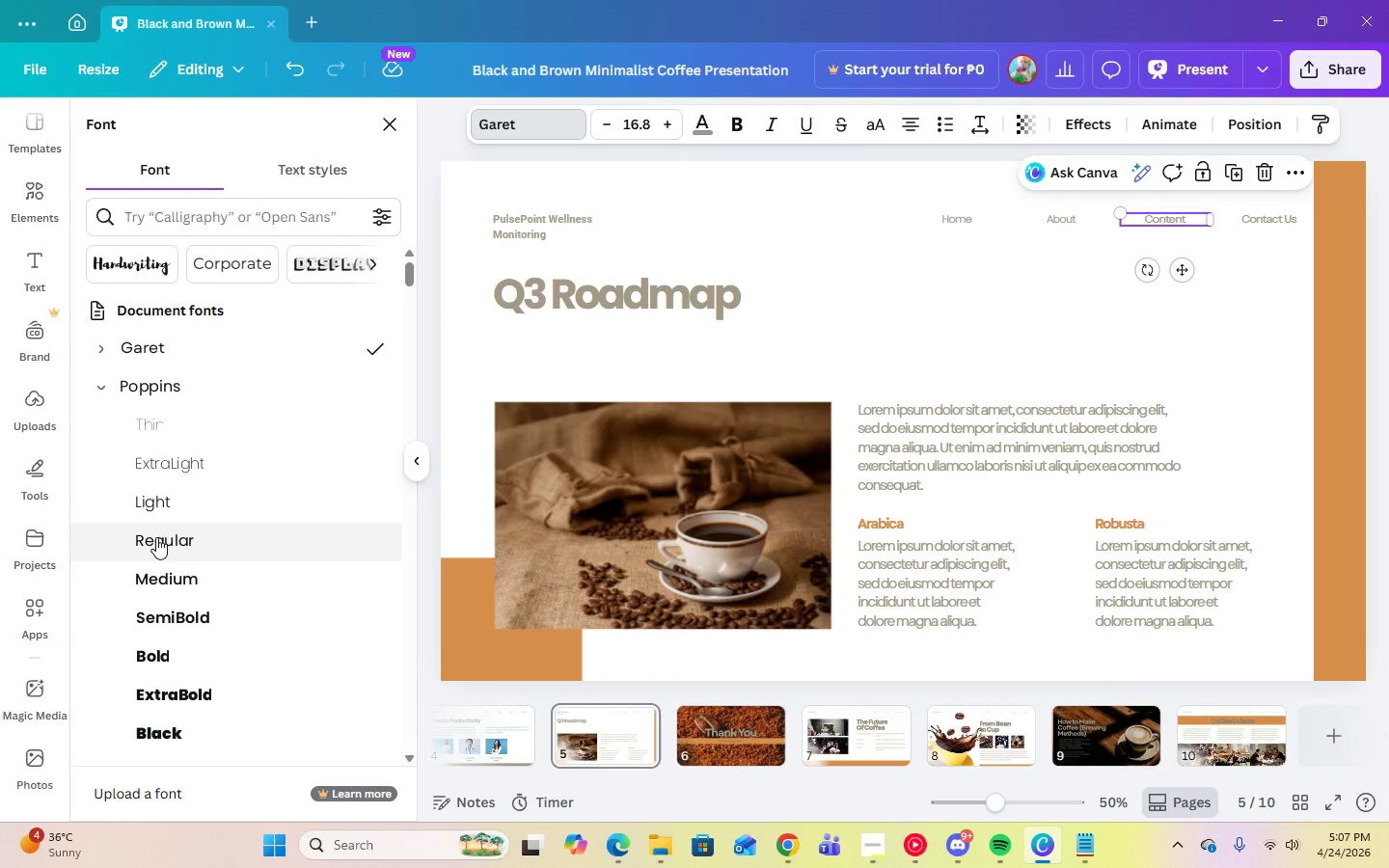 
left_click([160, 530])
 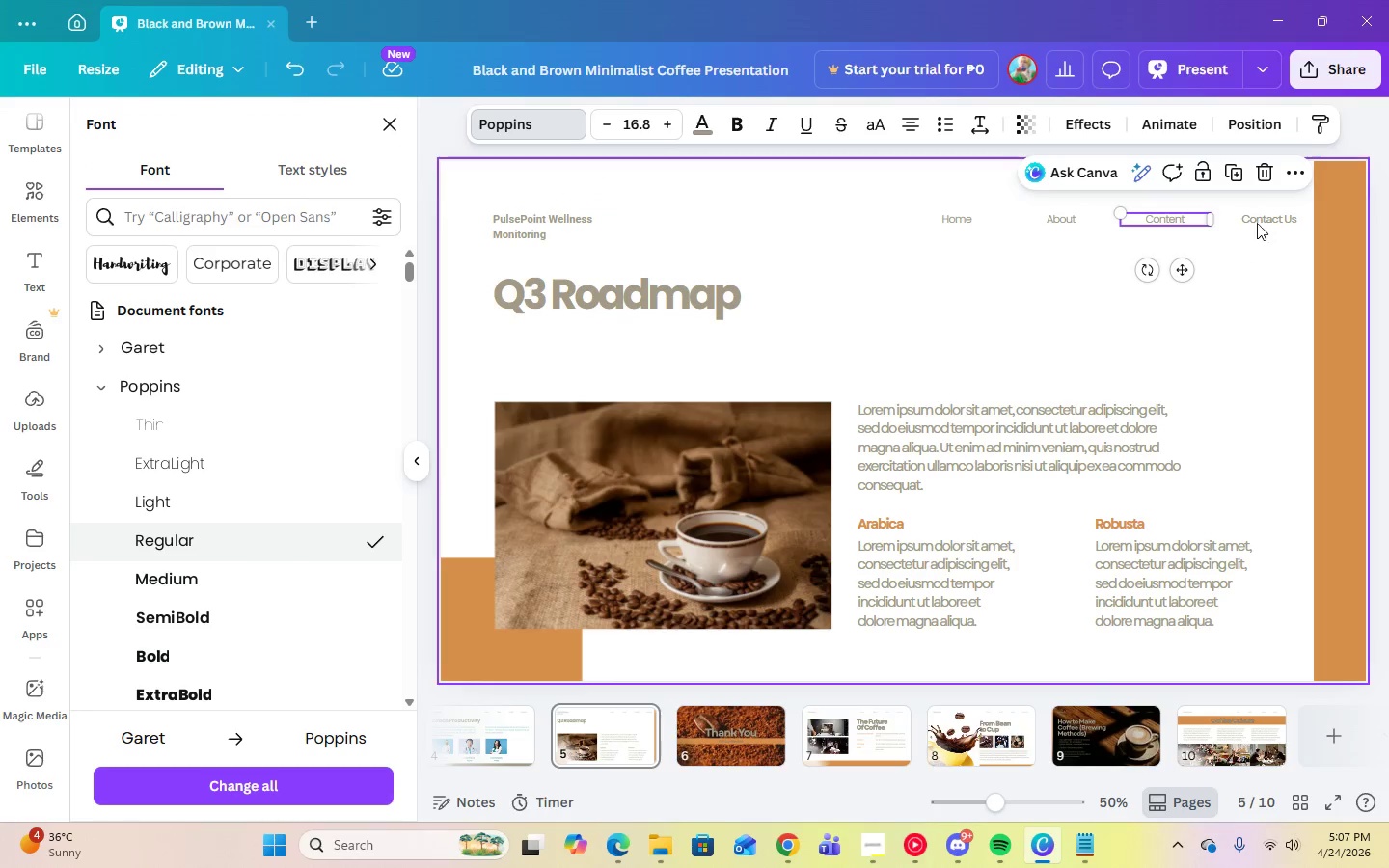 
left_click([1258, 221])
 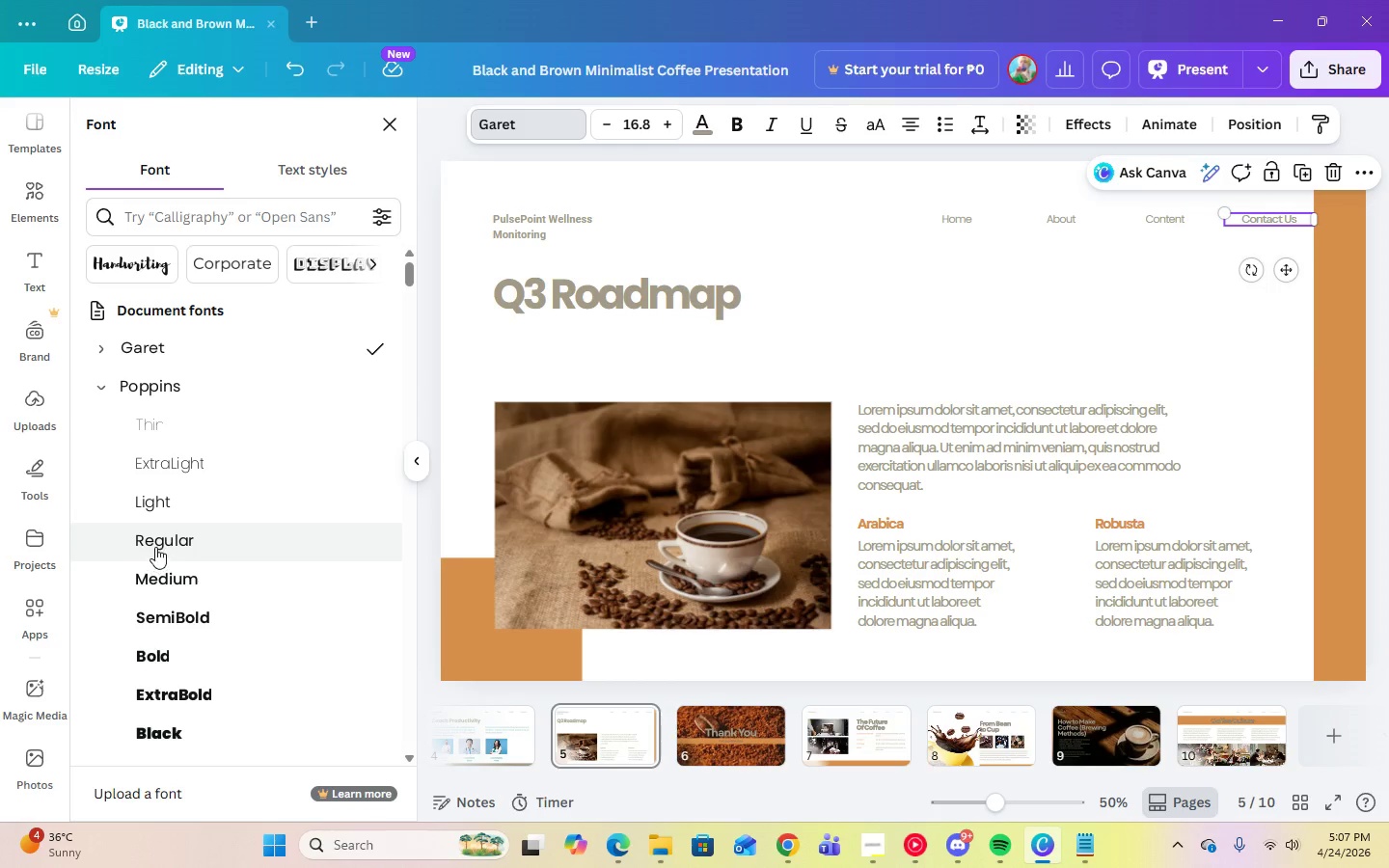 
left_click([154, 535])
 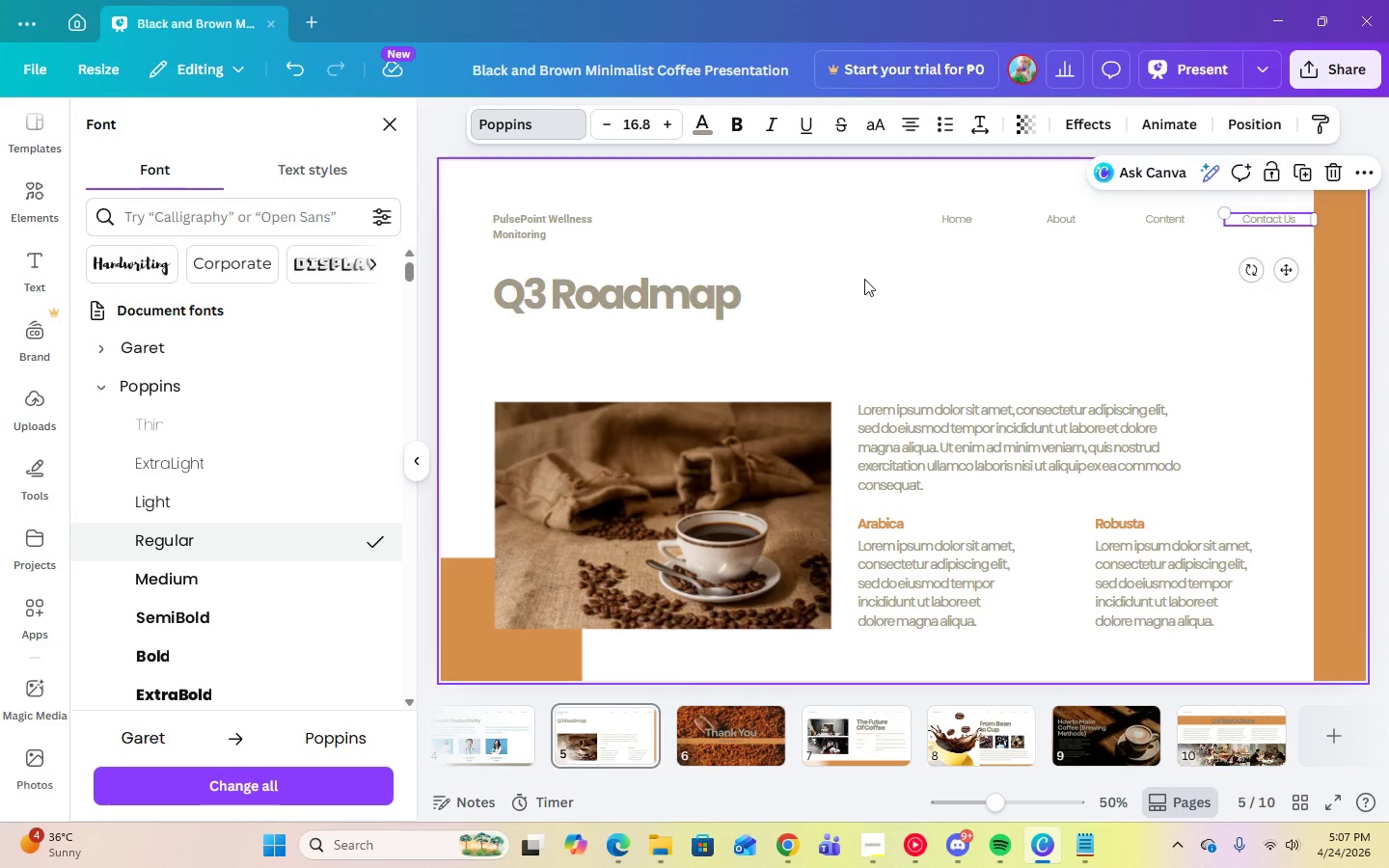 
left_click([935, 324])
 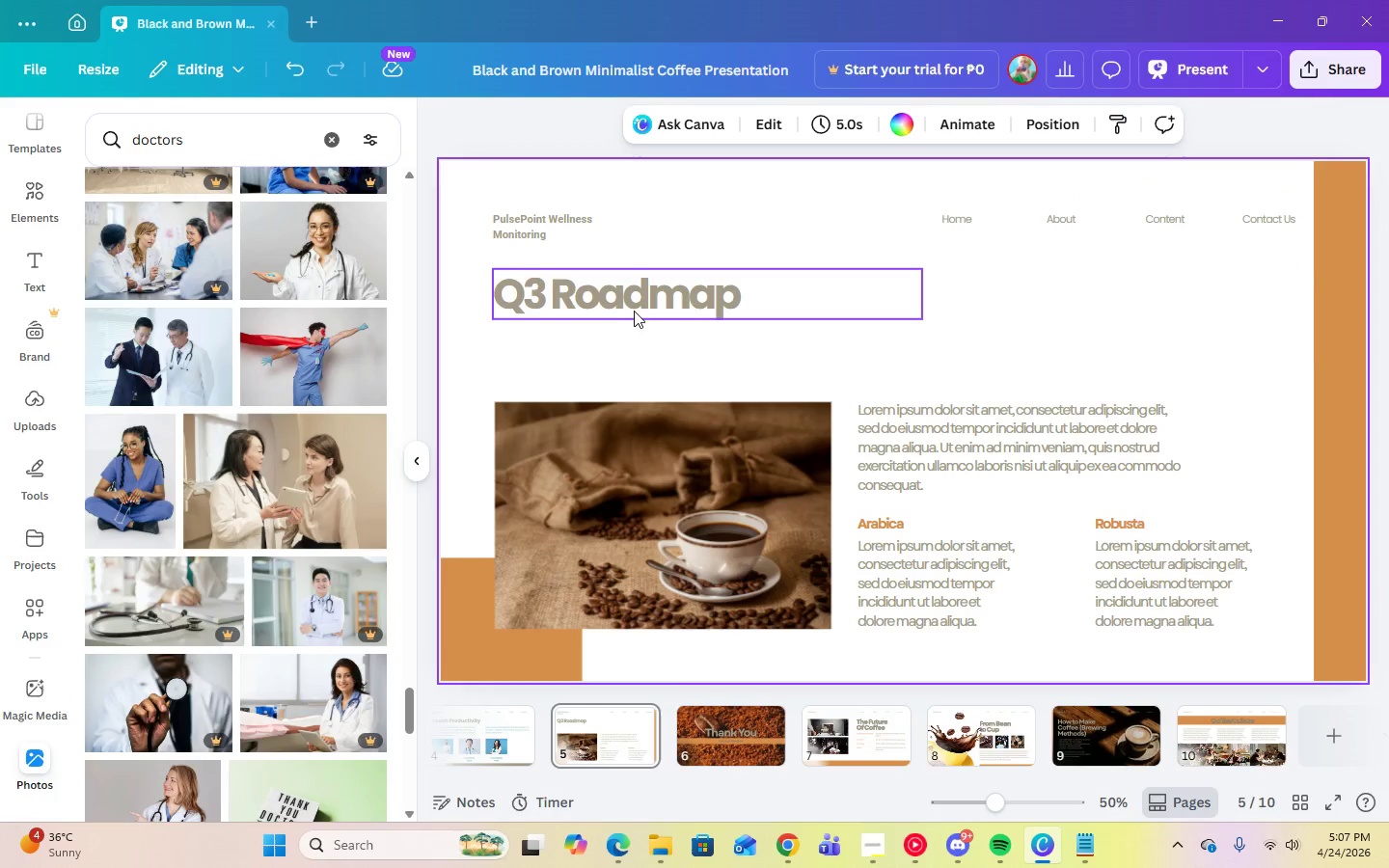 
left_click([632, 303])
 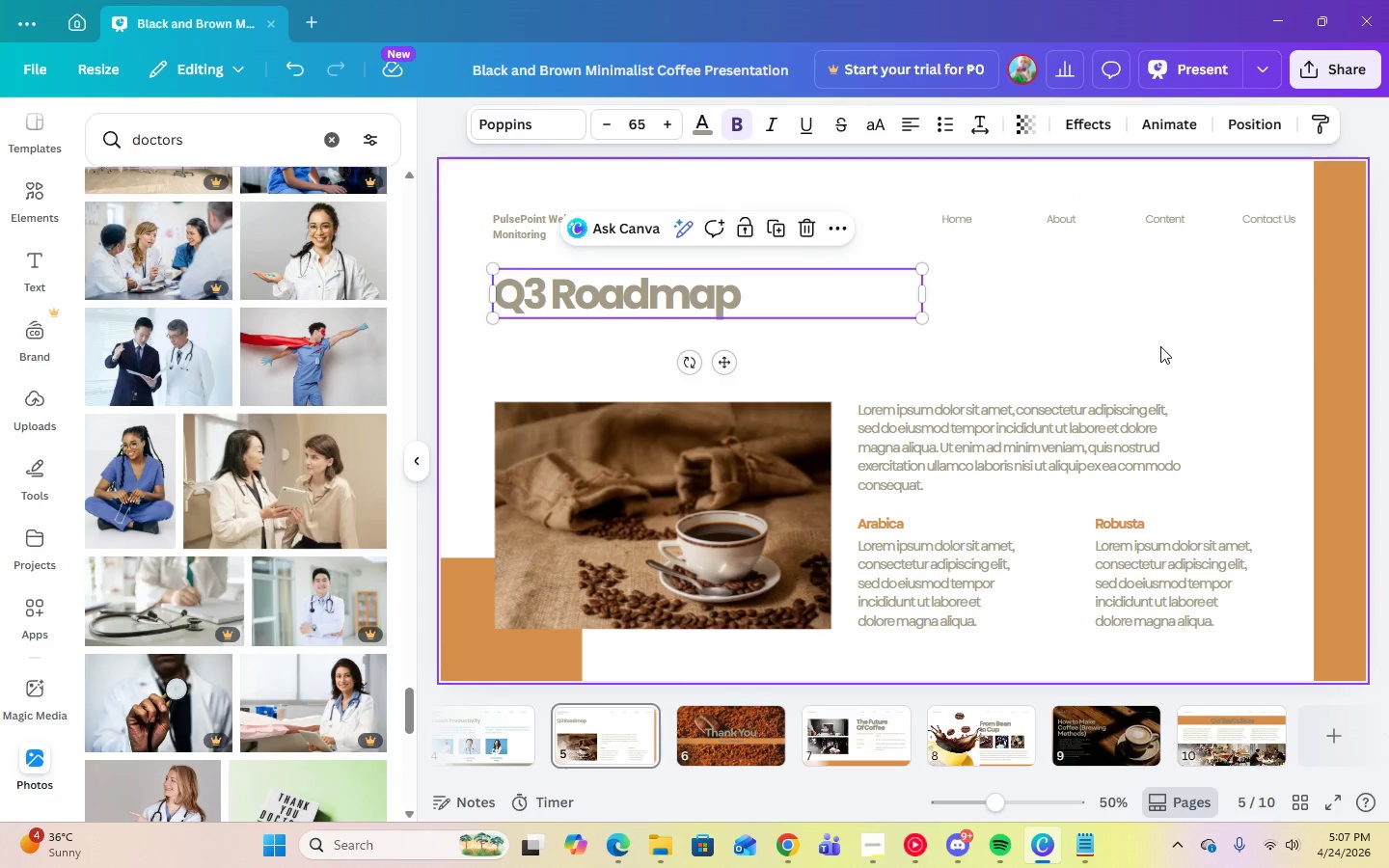 
left_click([1160, 346])
 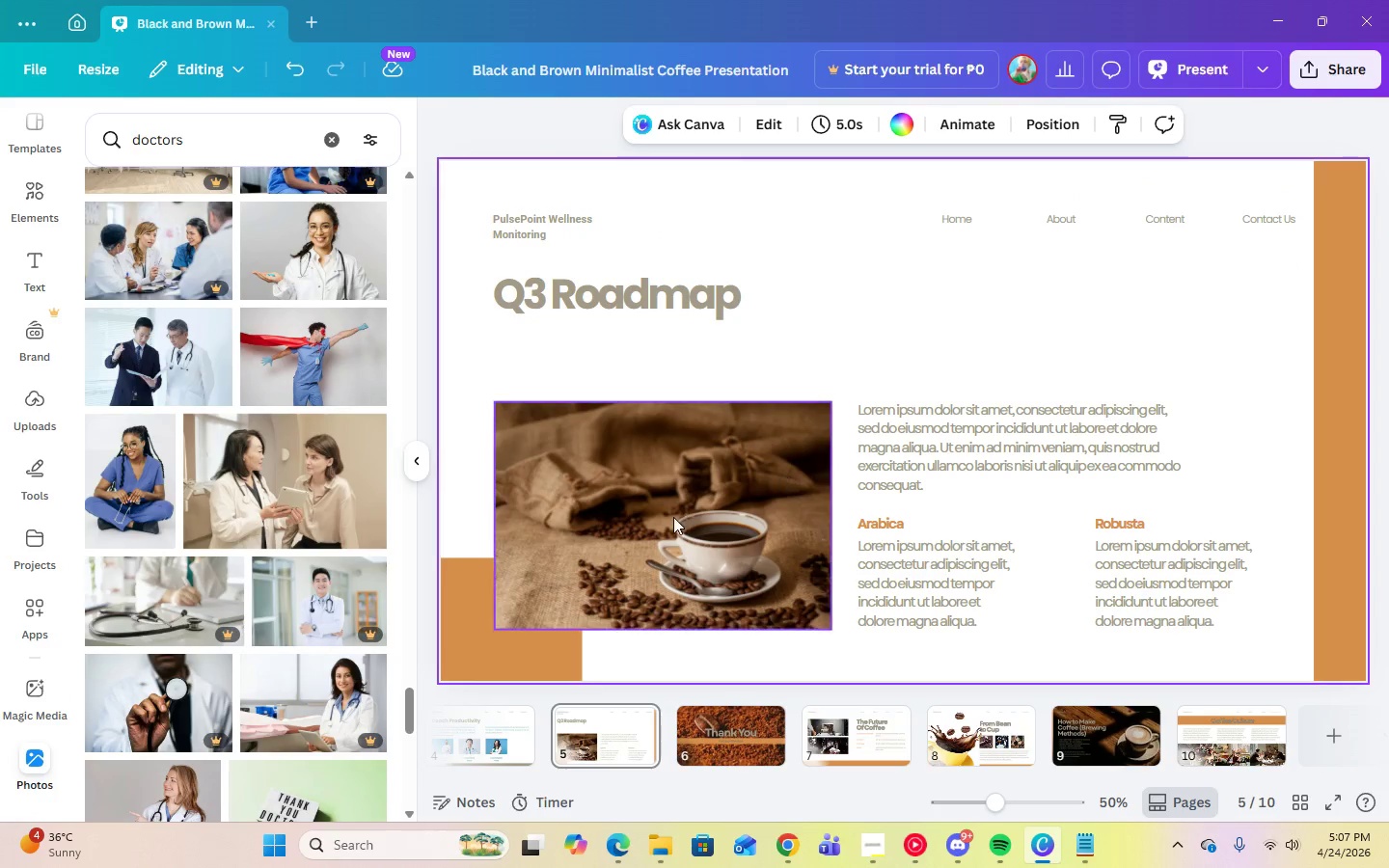 
left_click([673, 517])
 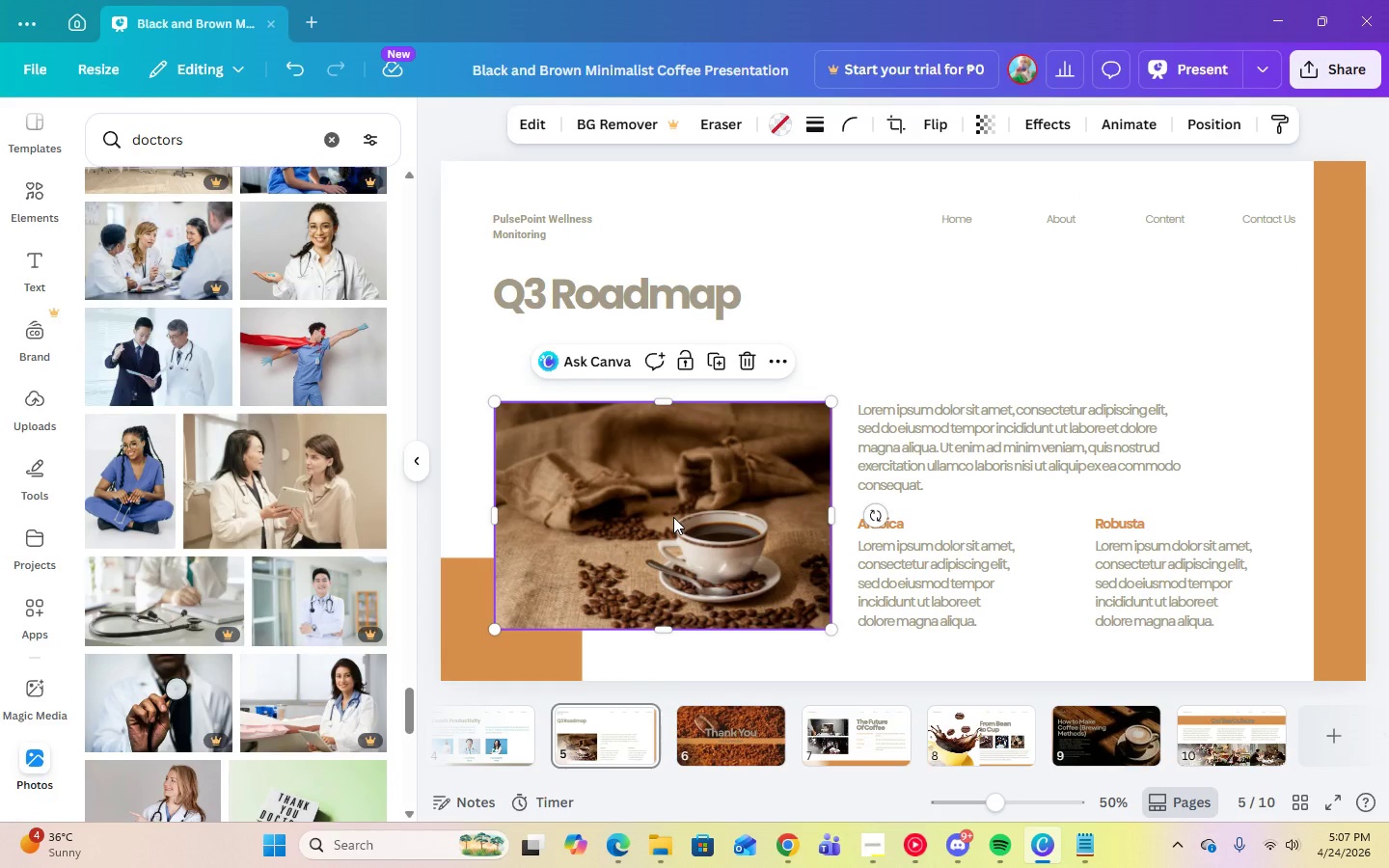 
key(Delete)
 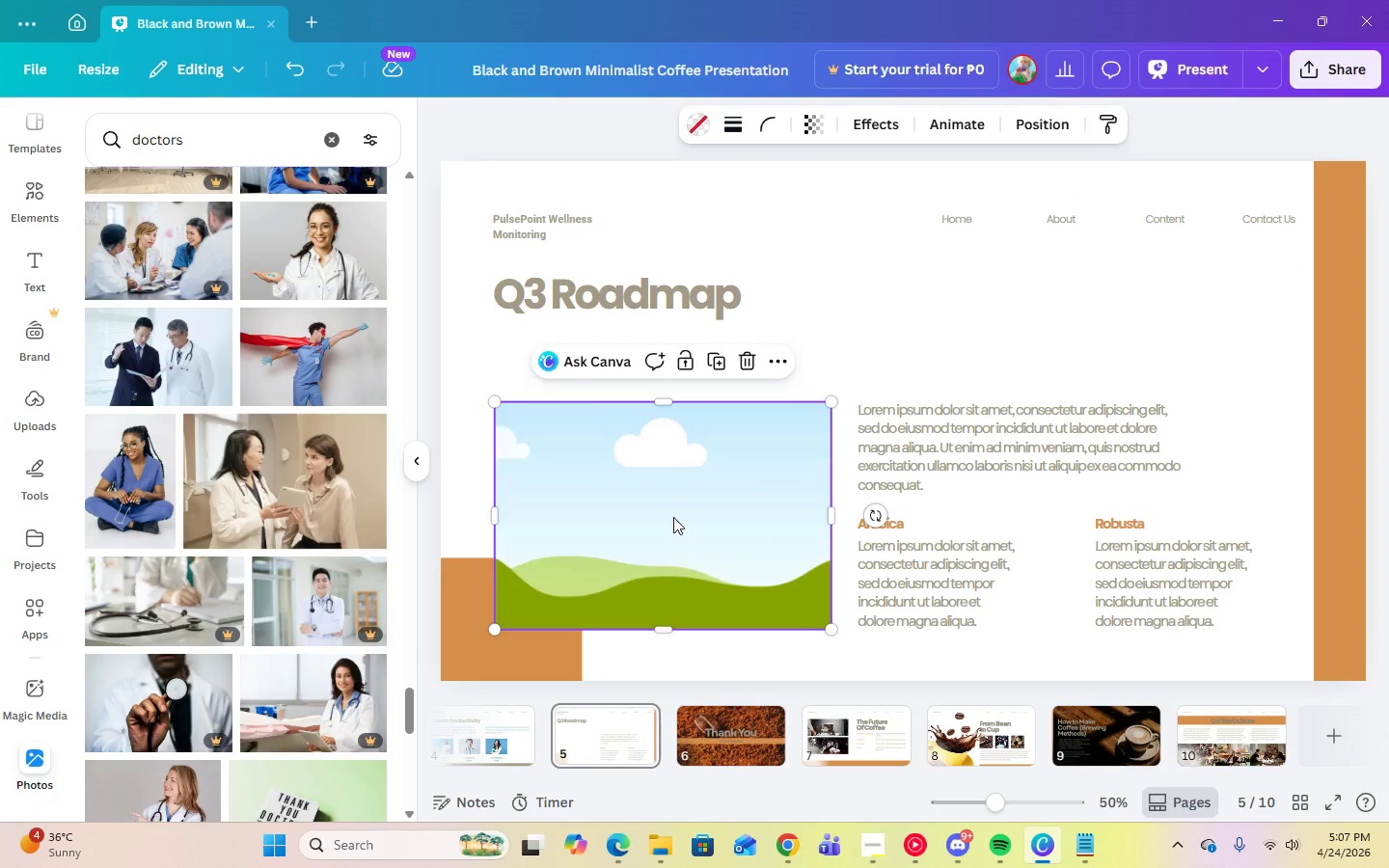 
key(Delete)
 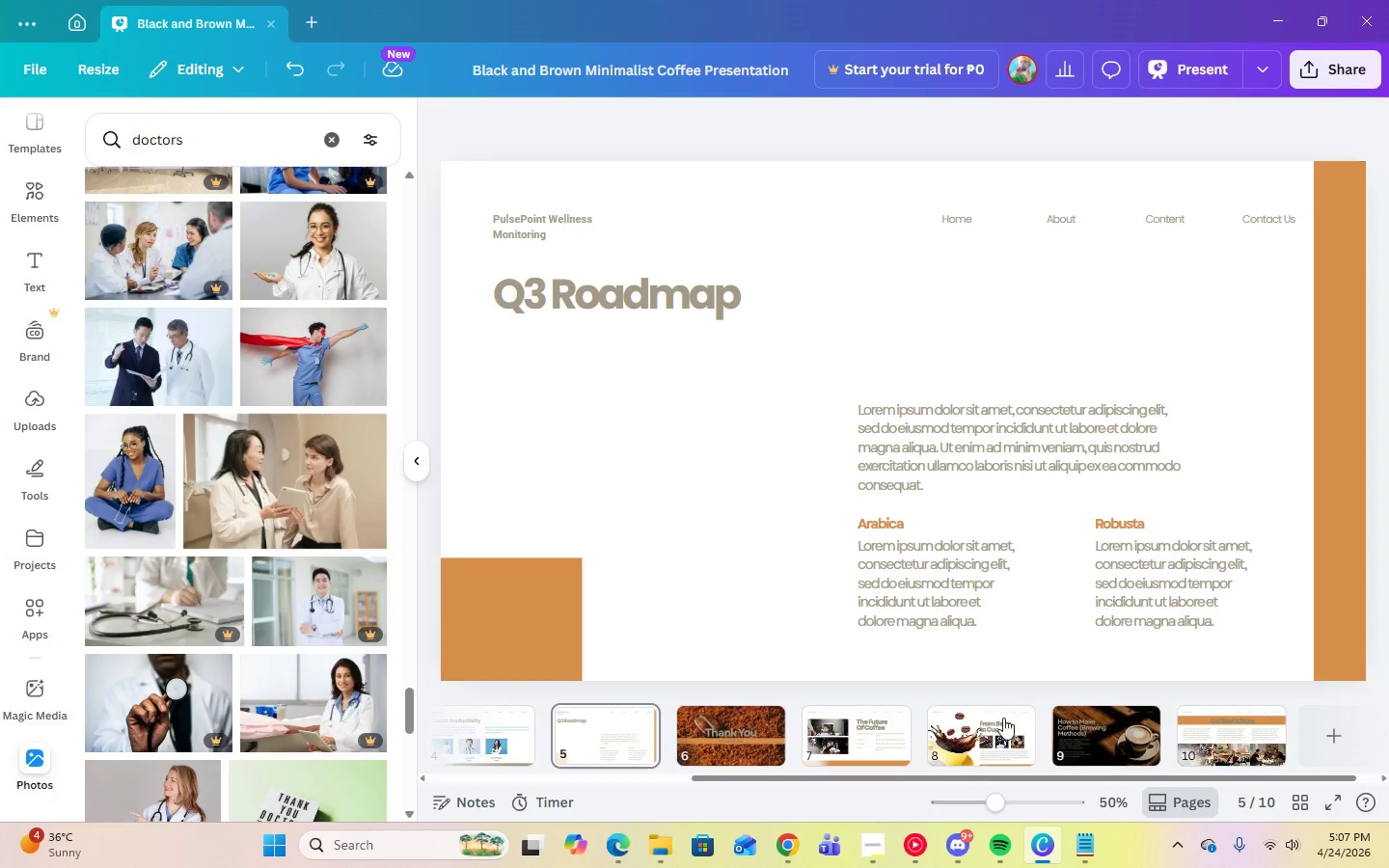 
left_click([882, 854])
 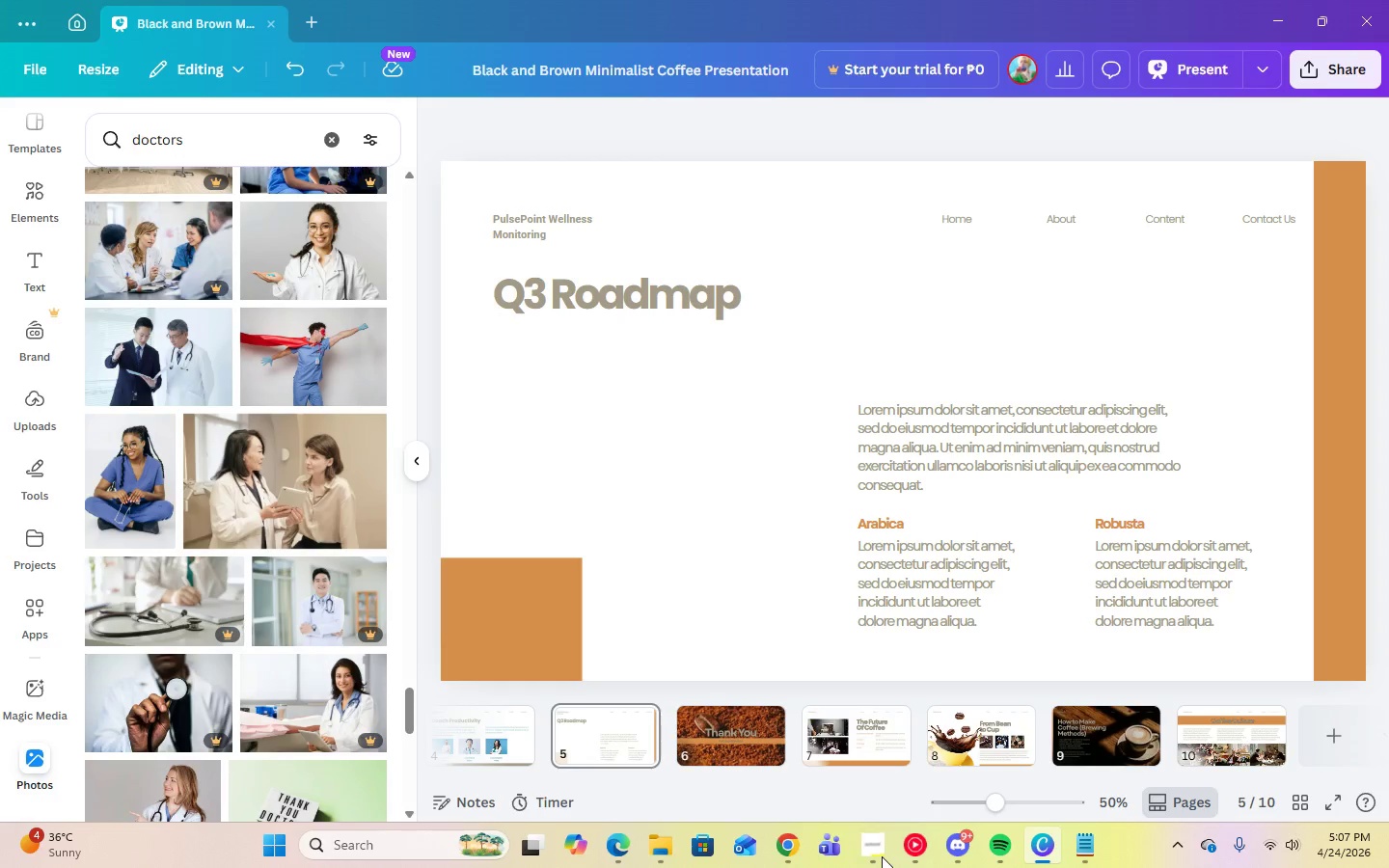 
left_click_drag(start_coordinate=[1020, 449], to_coordinate=[1009, 313])
 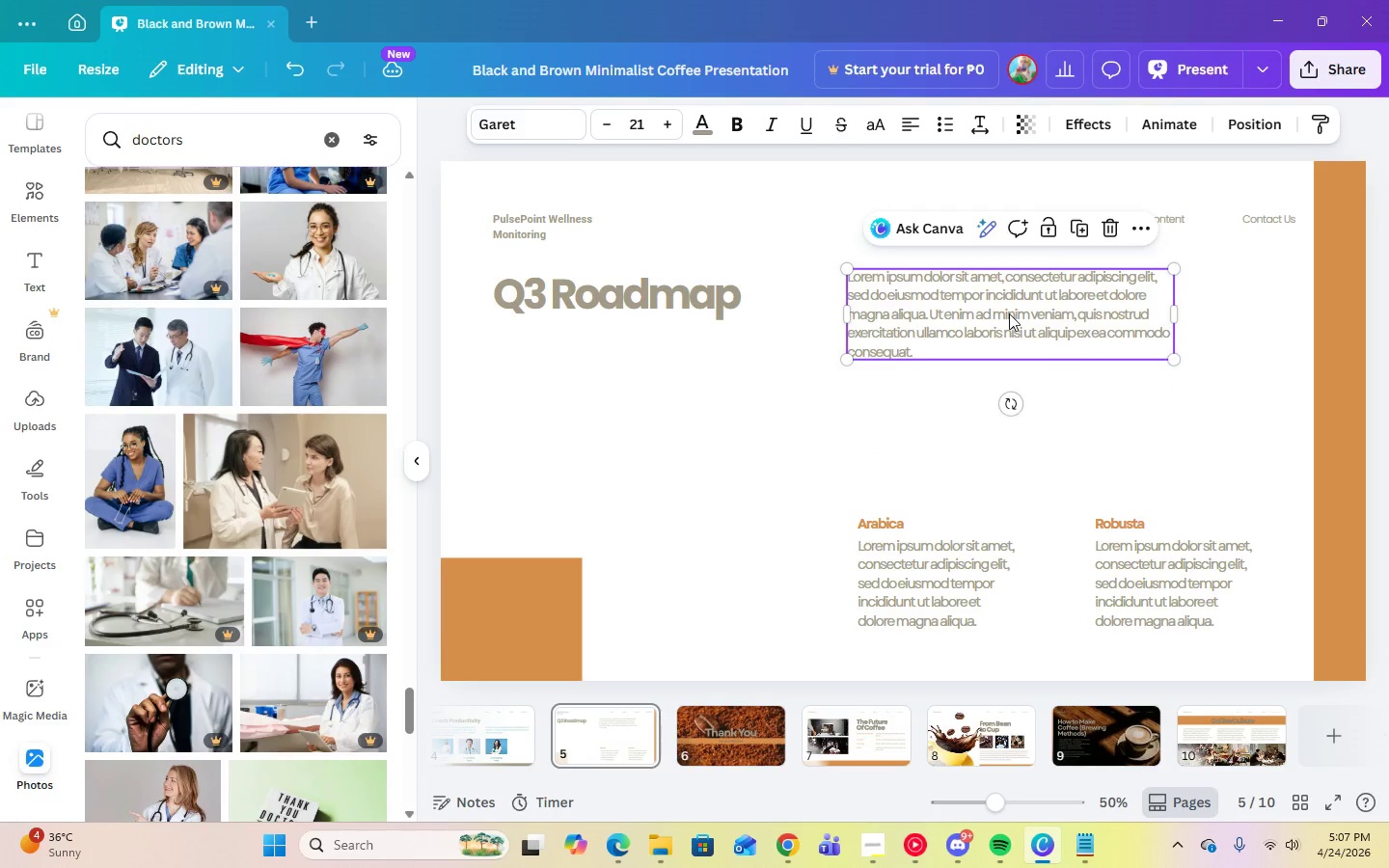 
left_click([1009, 313])
 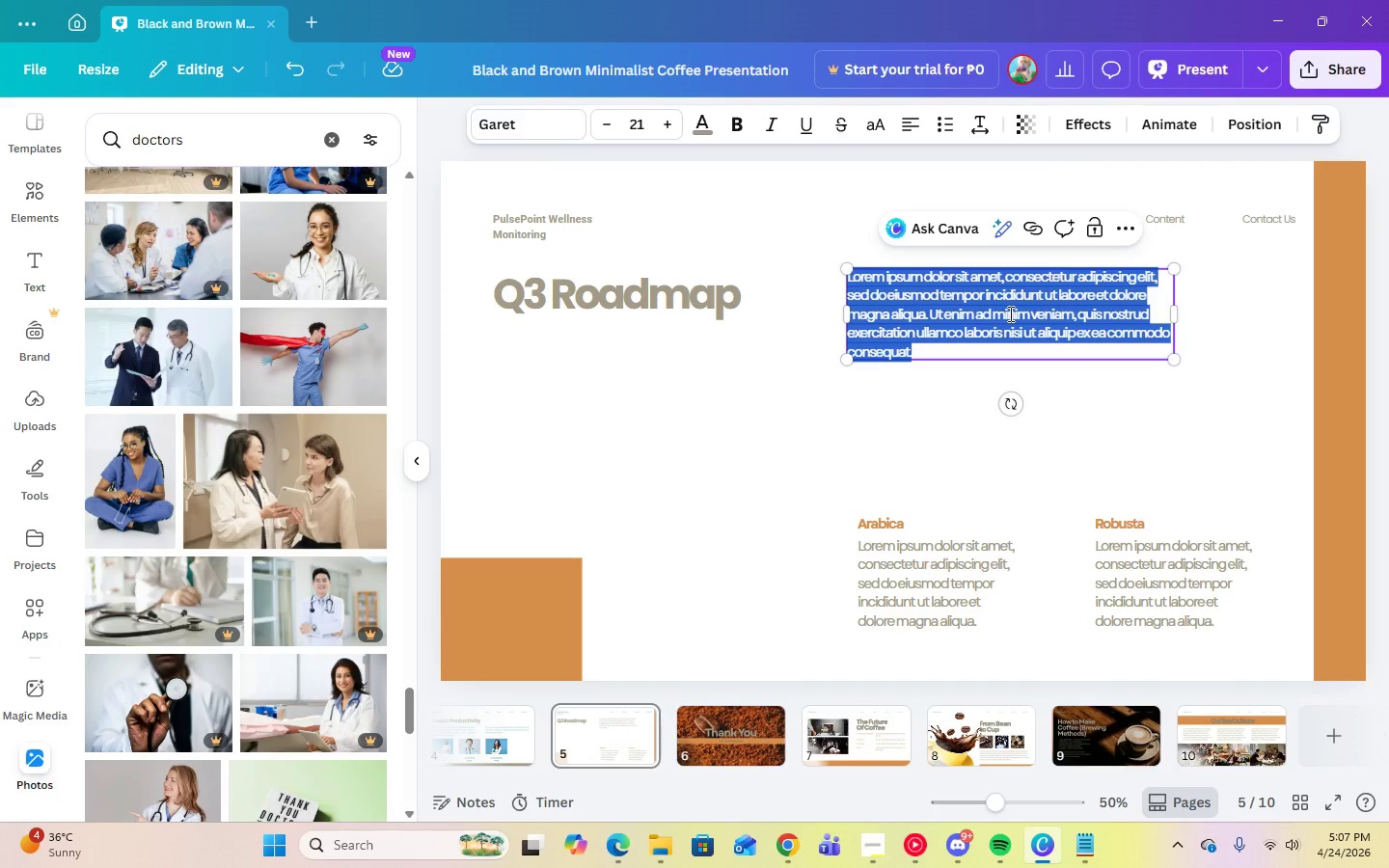 
type(Our Upcoming software updates for the )
 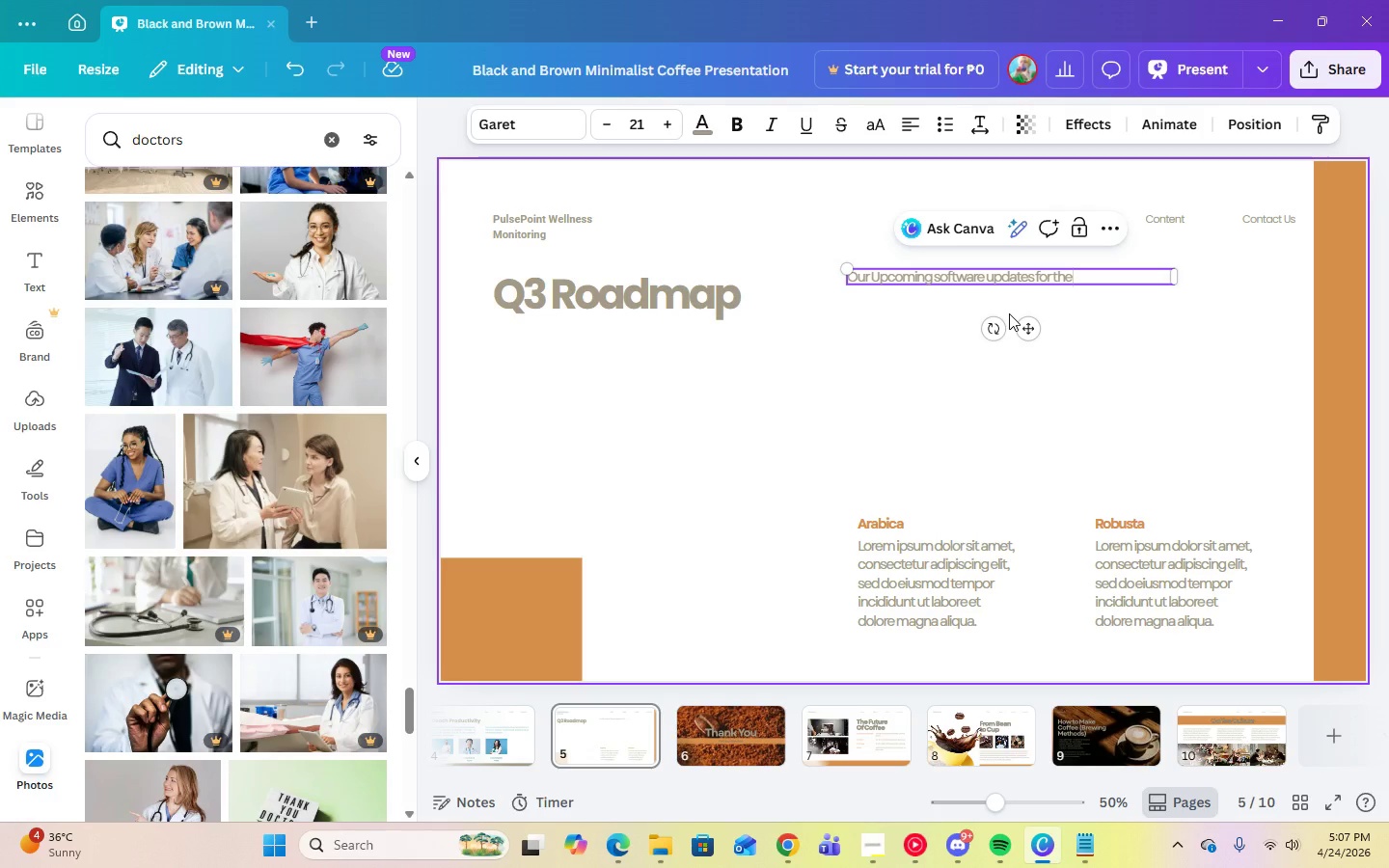 
type( mb)
key(Backspace)
type(obile app.)
 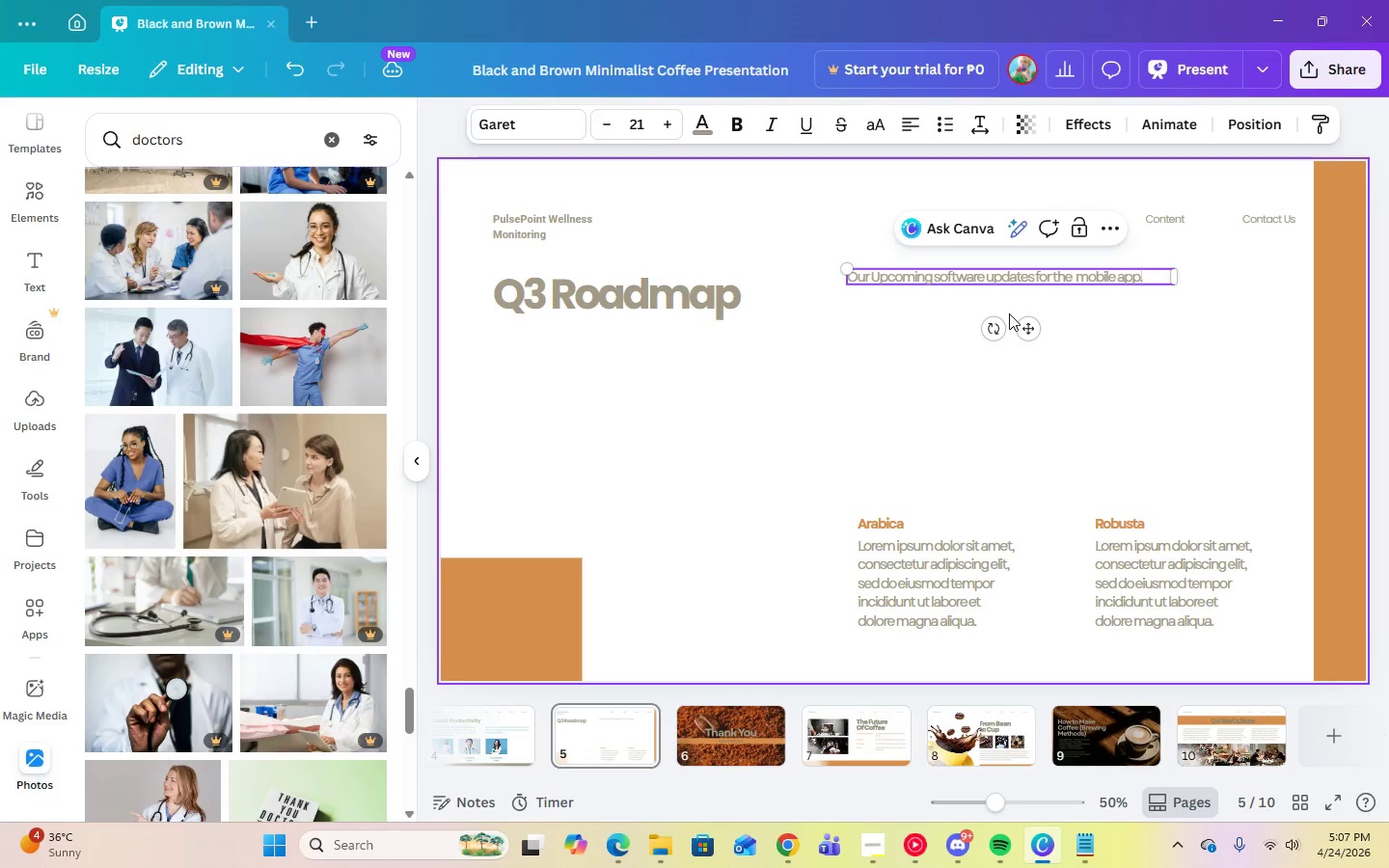 
key(Control+A)
 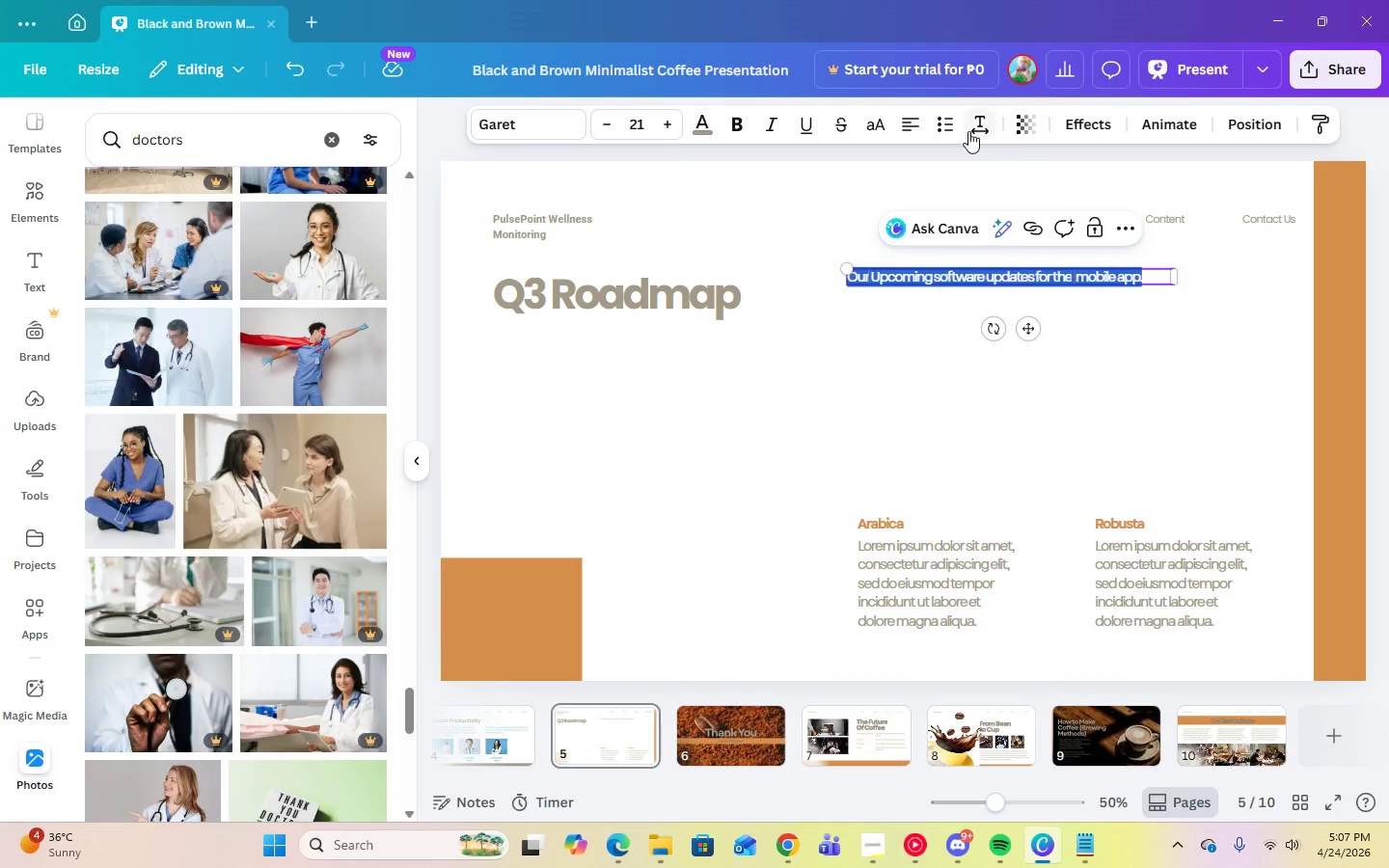 
left_click([969, 129])
 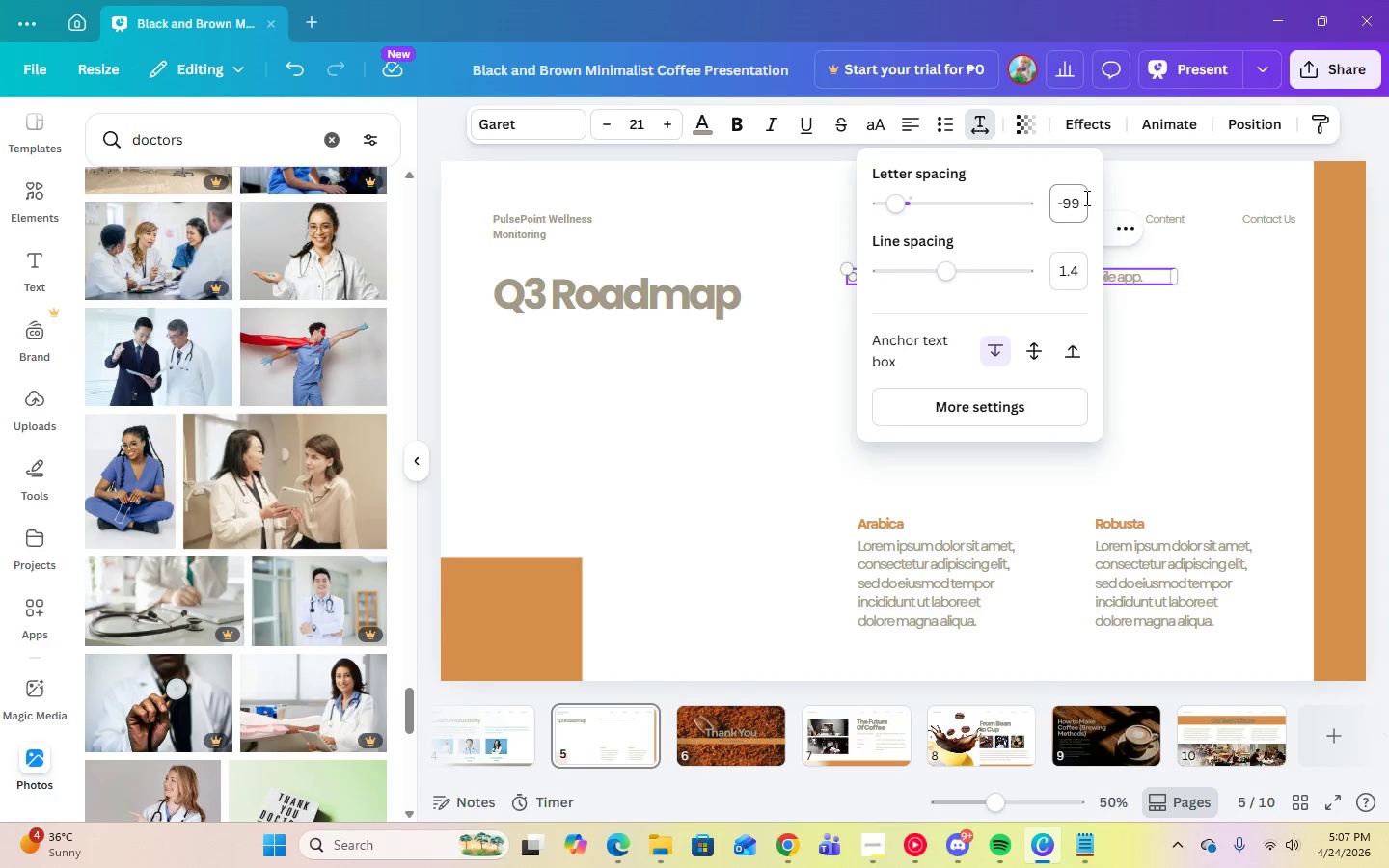 
left_click([1083, 200])
 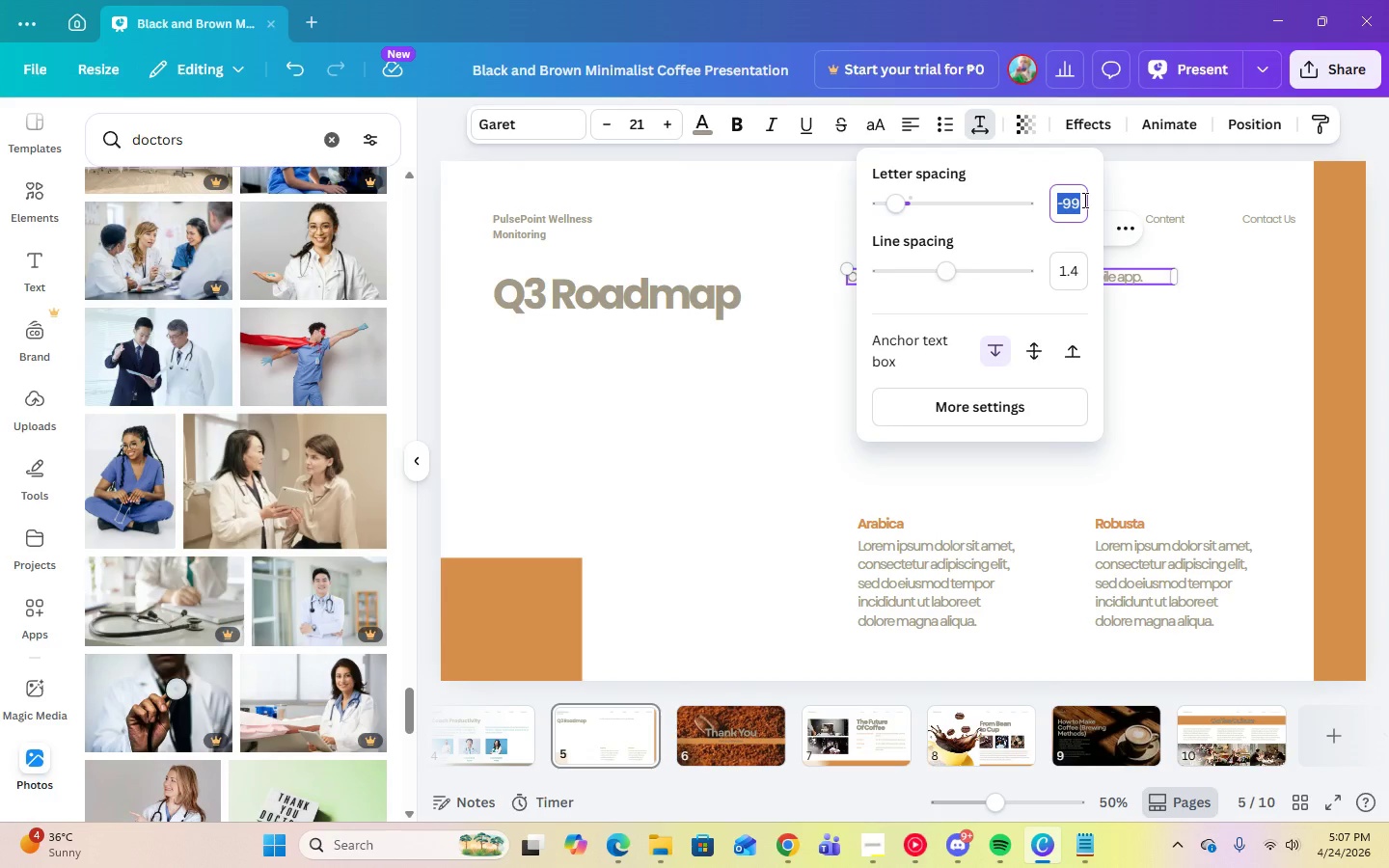 
key(Numpad0)
 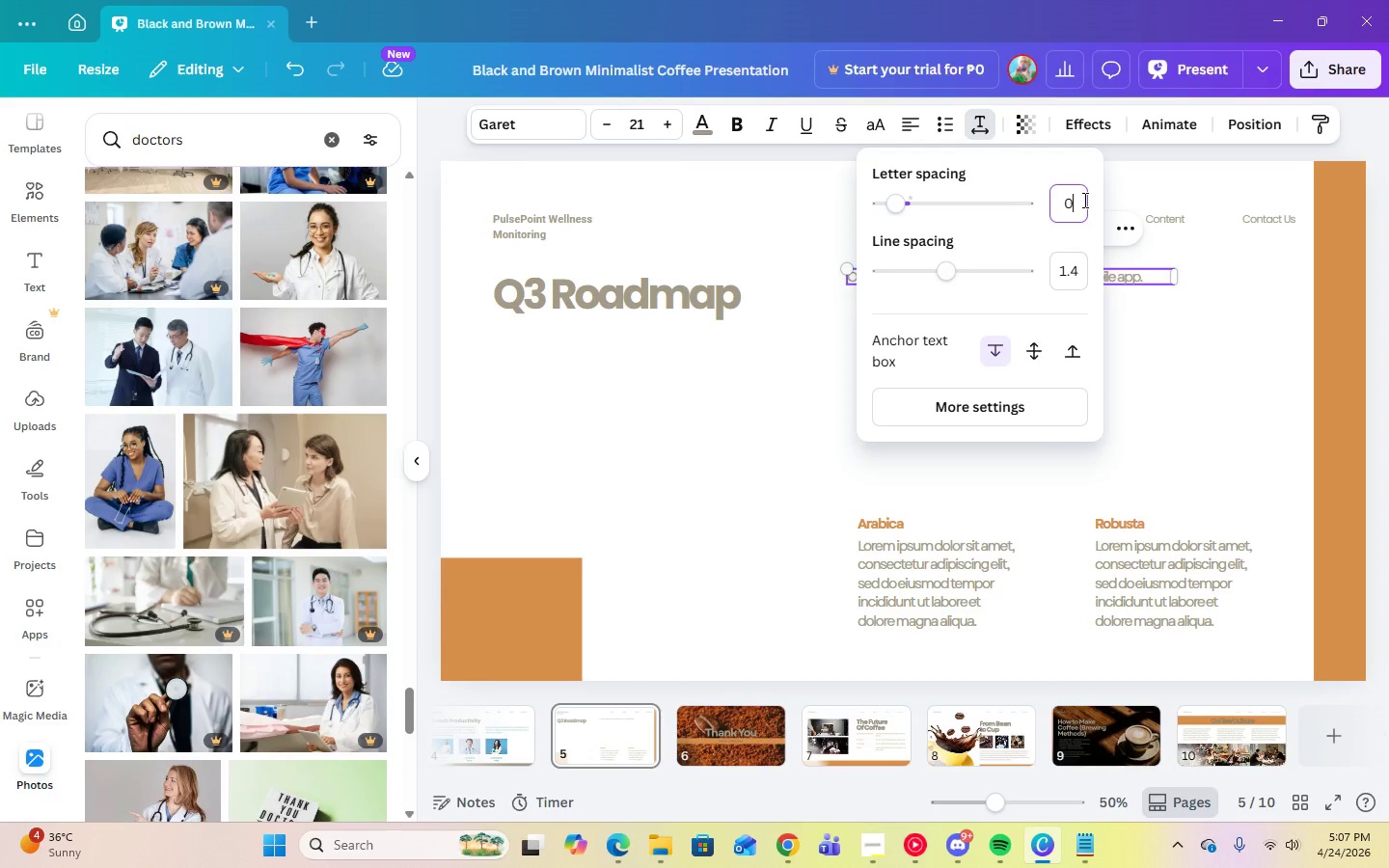 
key(Enter)
 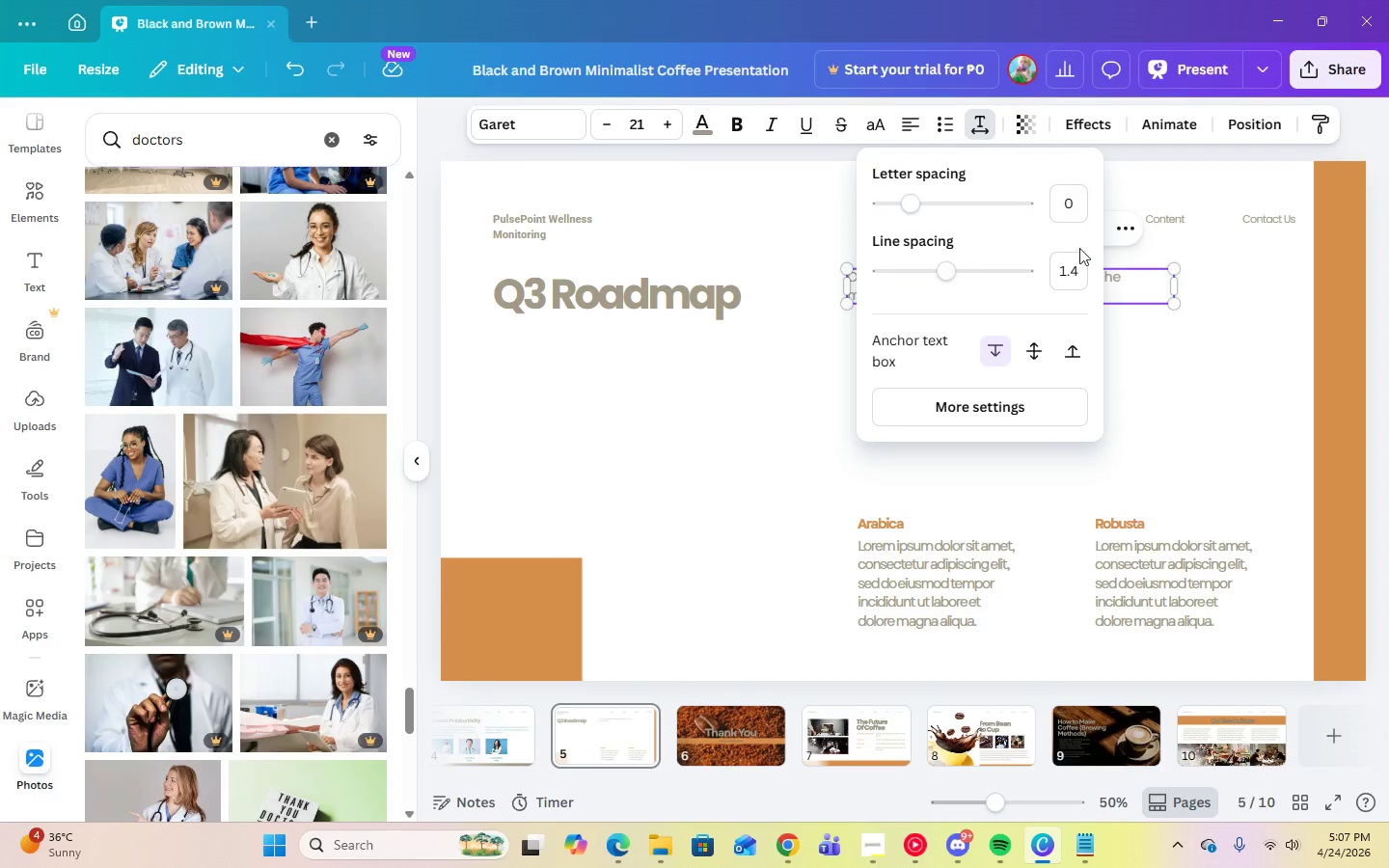 
left_click([1080, 276])
 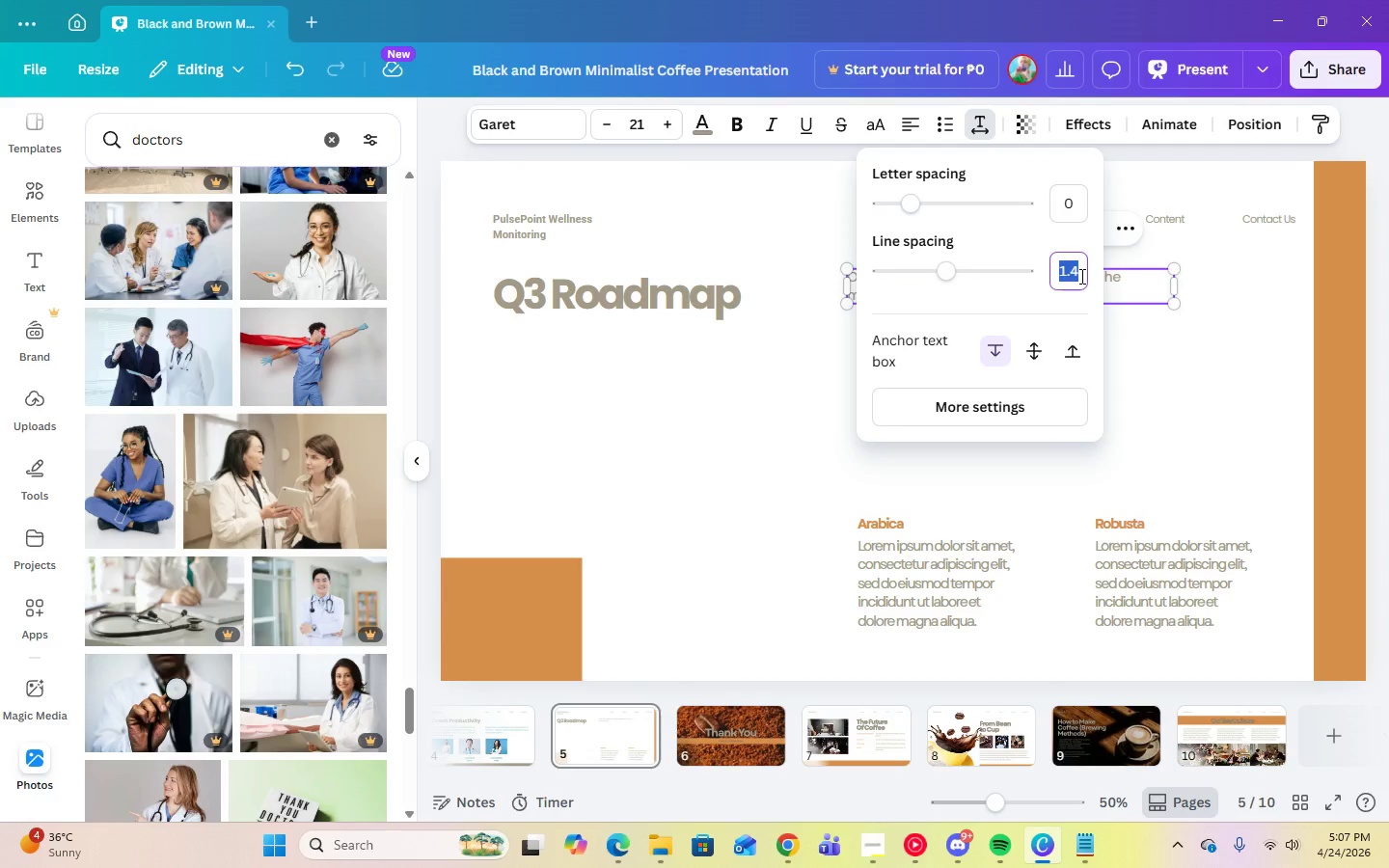 
key(Numpad1)
 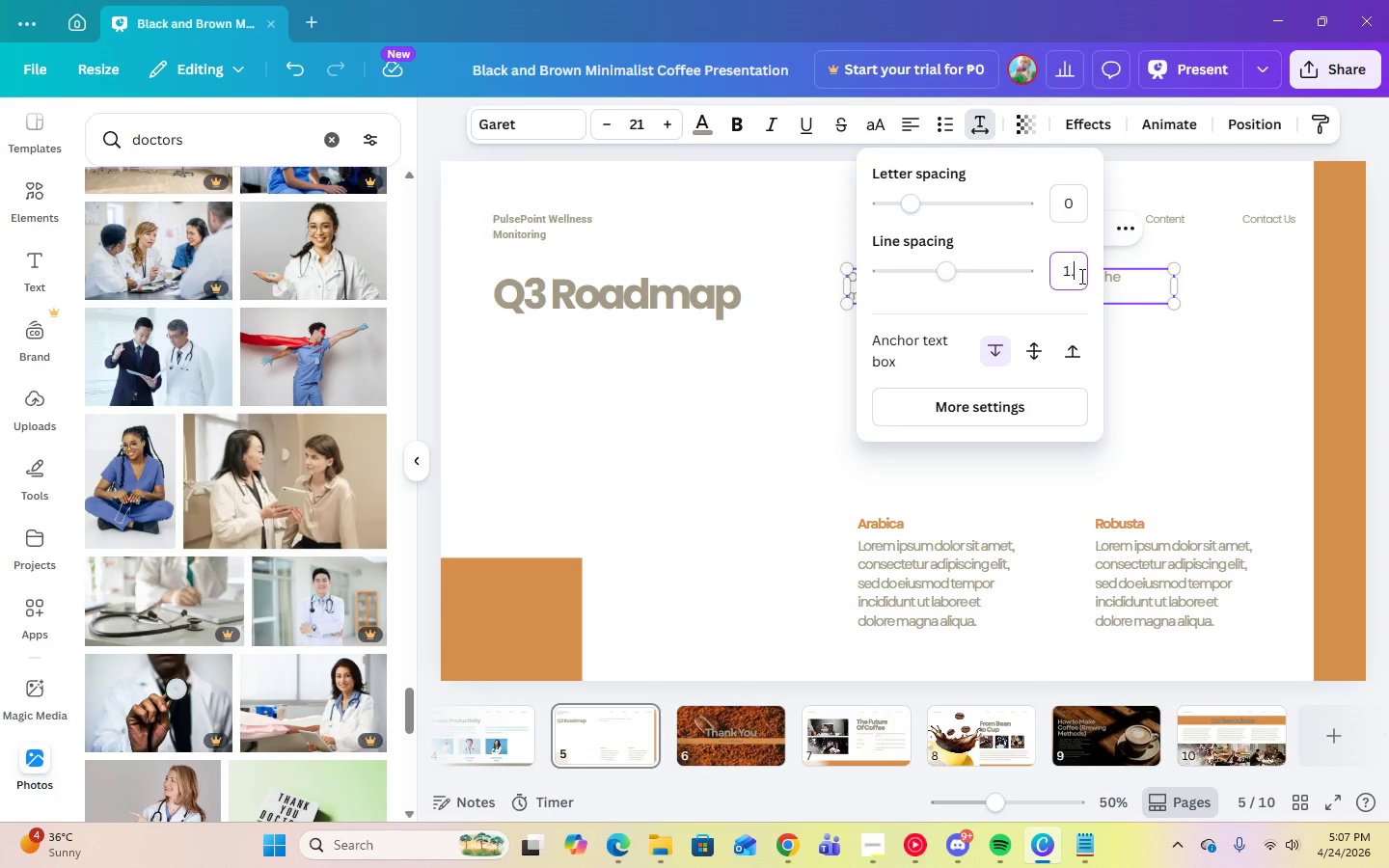 
key(Period)
 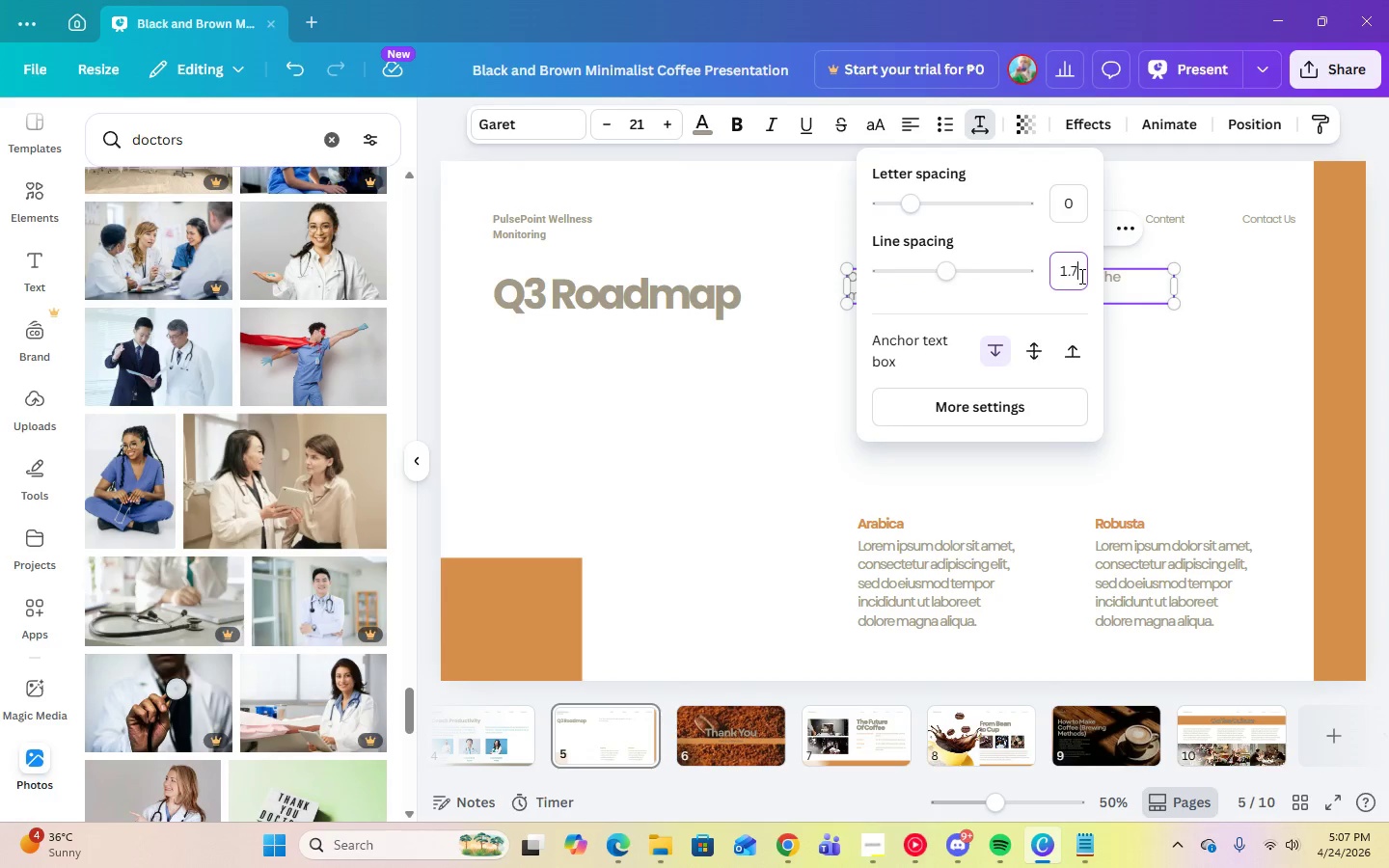 
key(Numpad7)
 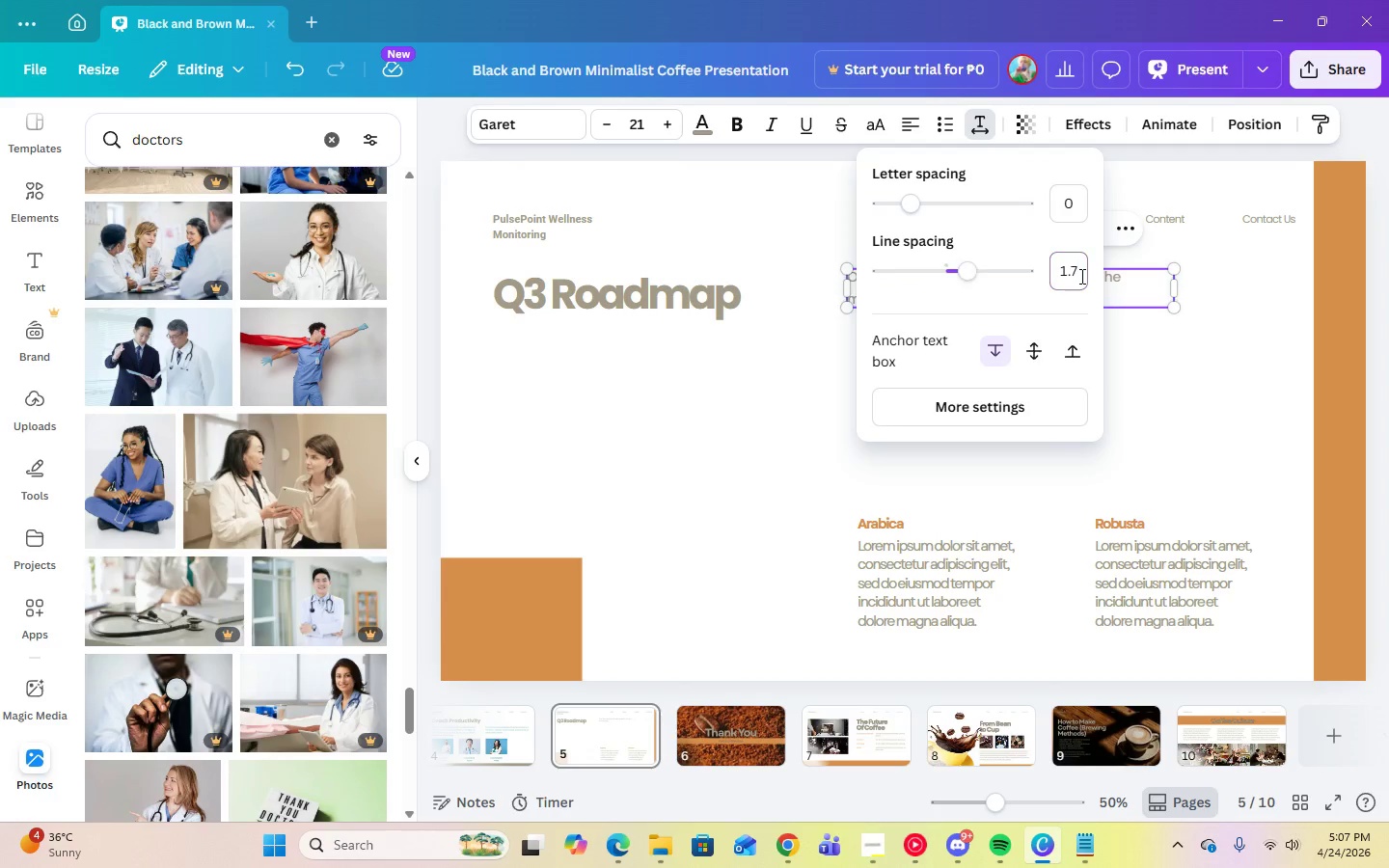 
key(Enter)
 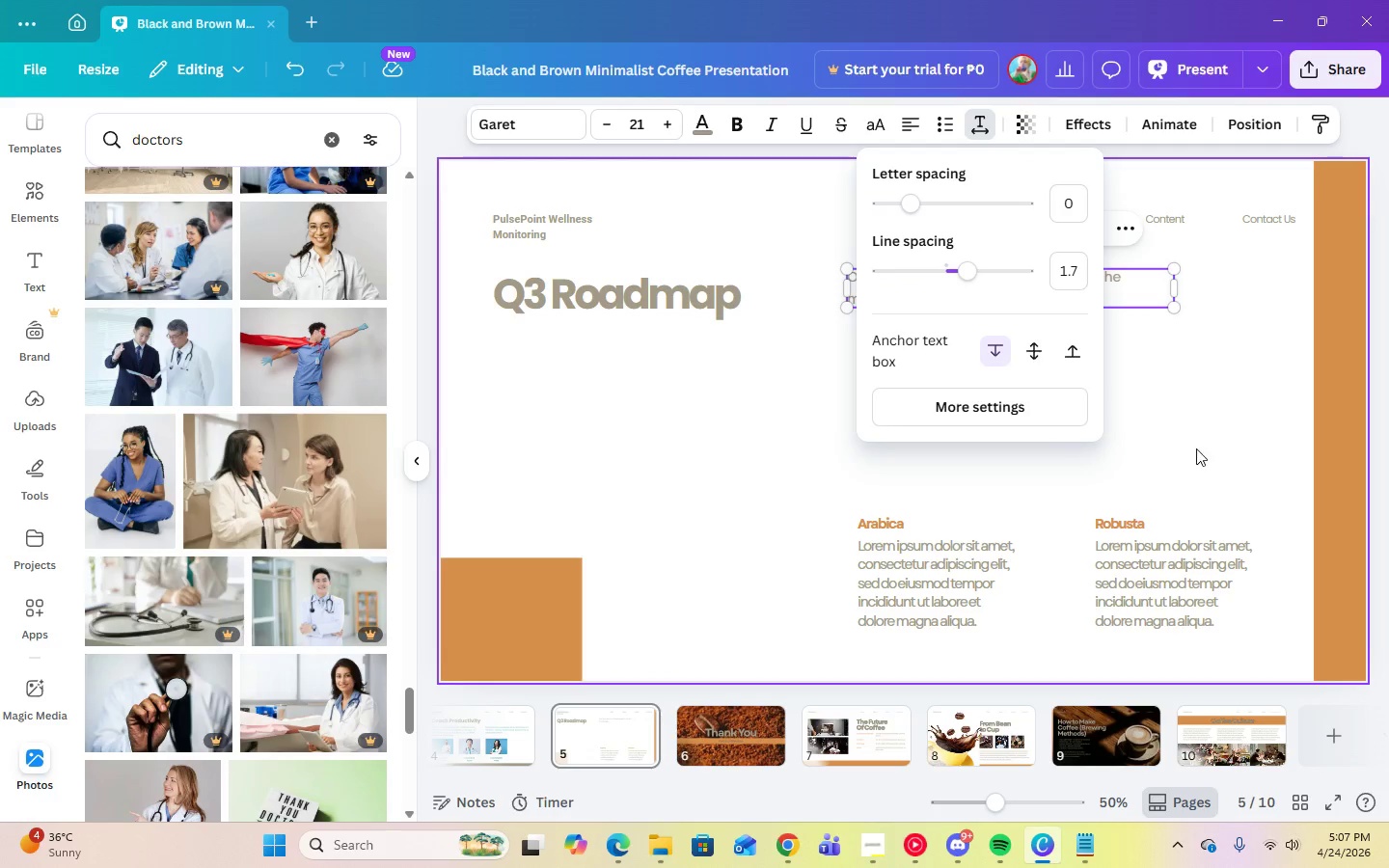 
left_click([1188, 415])
 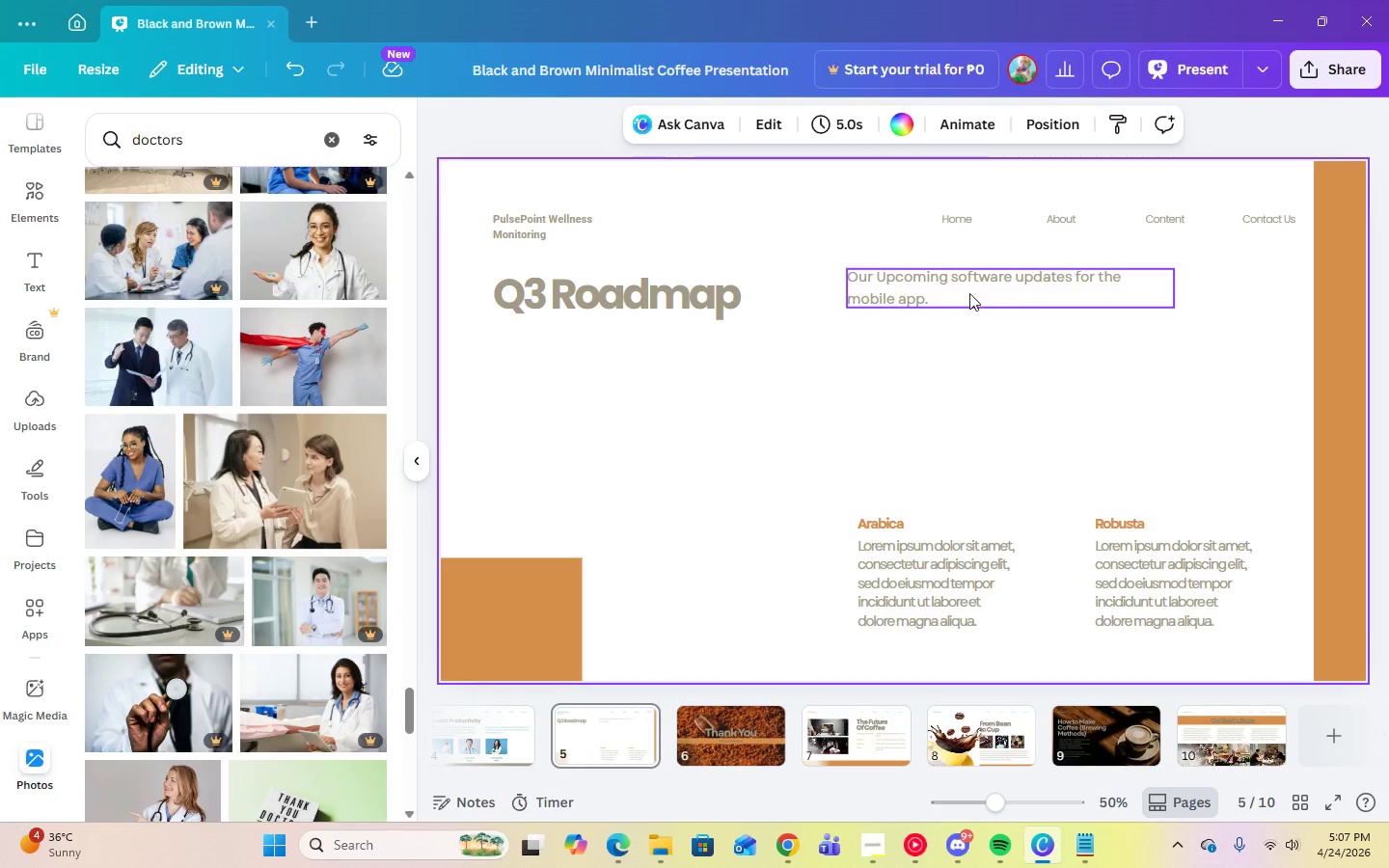 
left_click_drag(start_coordinate=[946, 284], to_coordinate=[946, 290])
 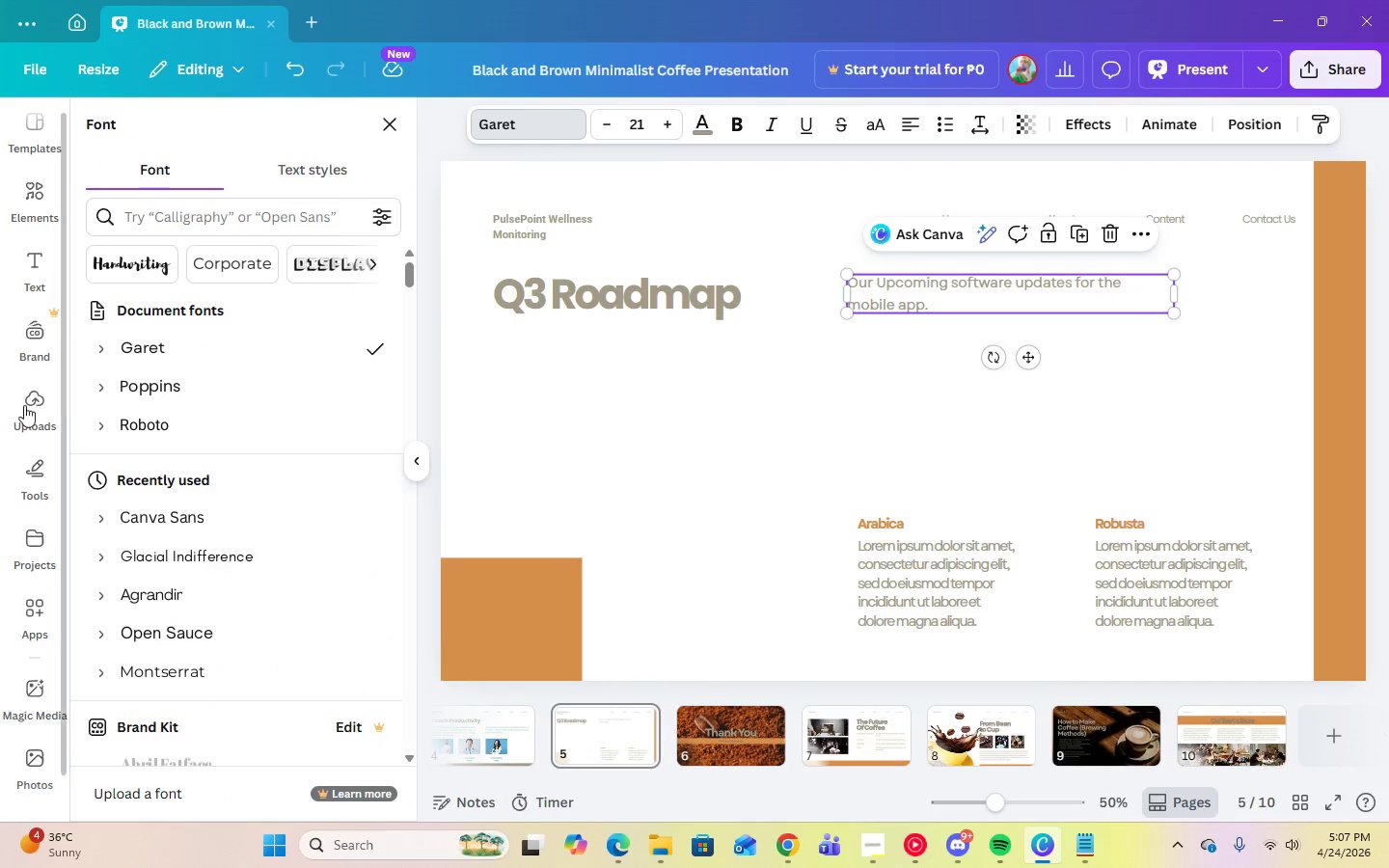 
left_click([98, 424])
 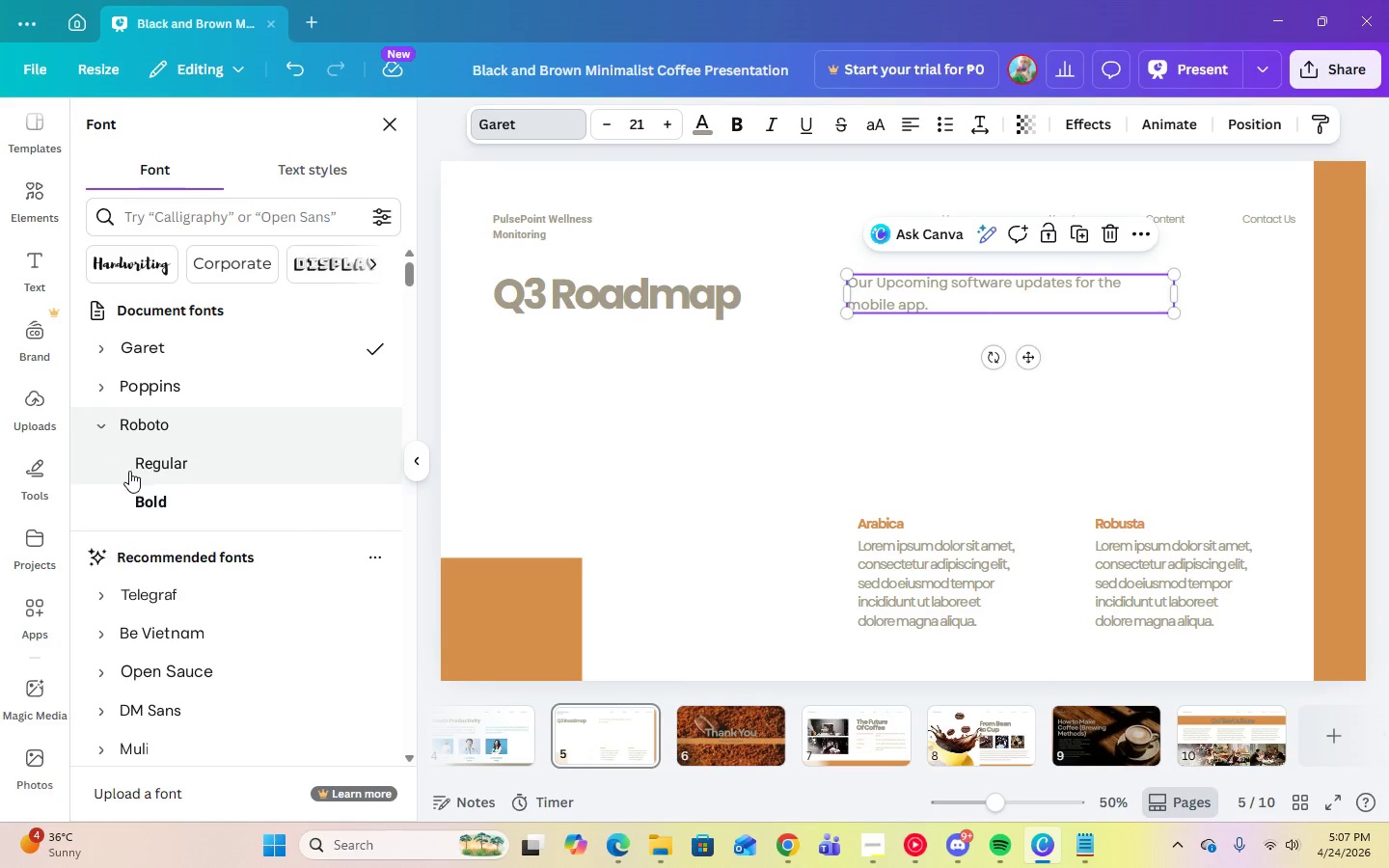 
left_click([129, 469])
 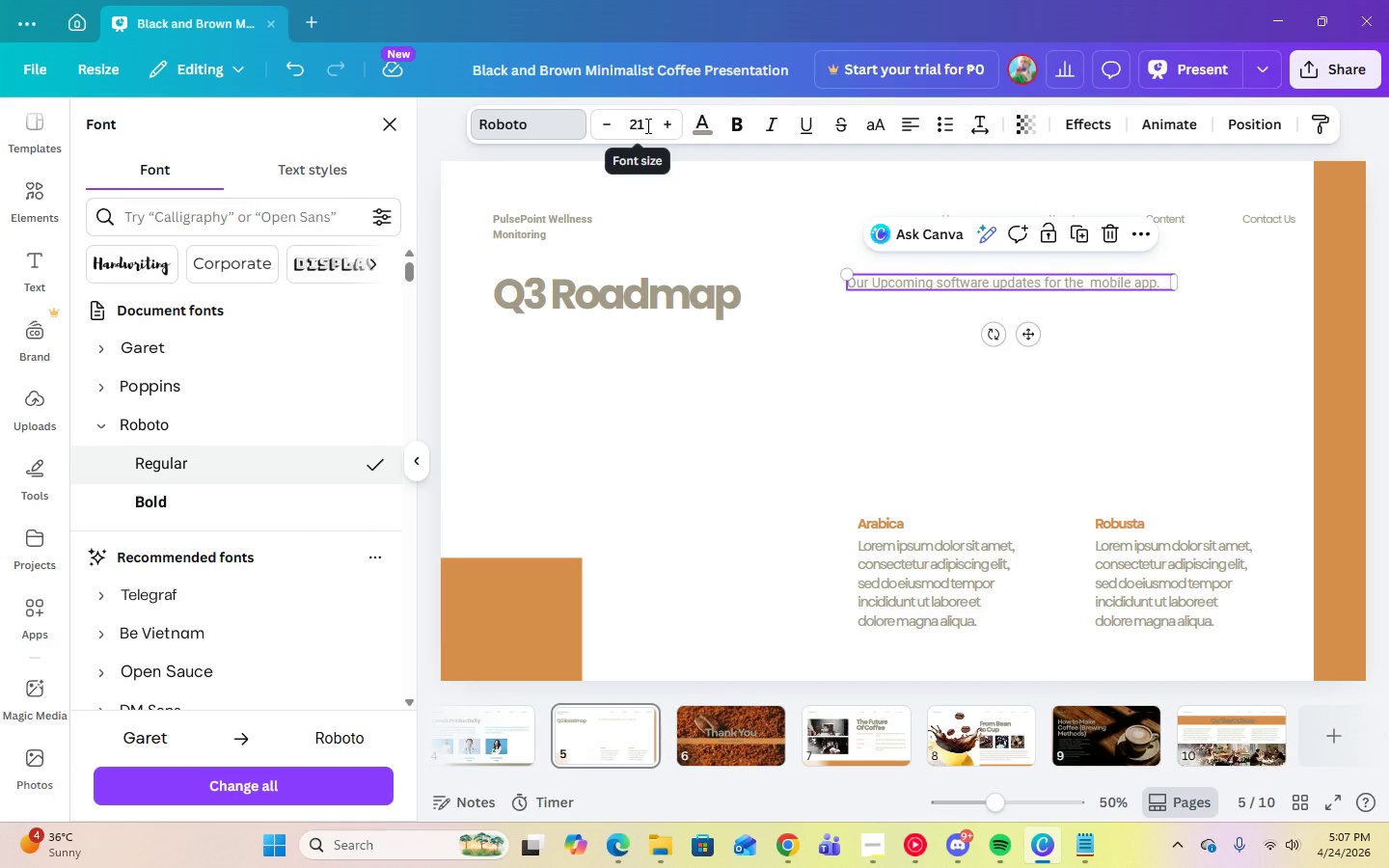 
left_click([700, 133])
 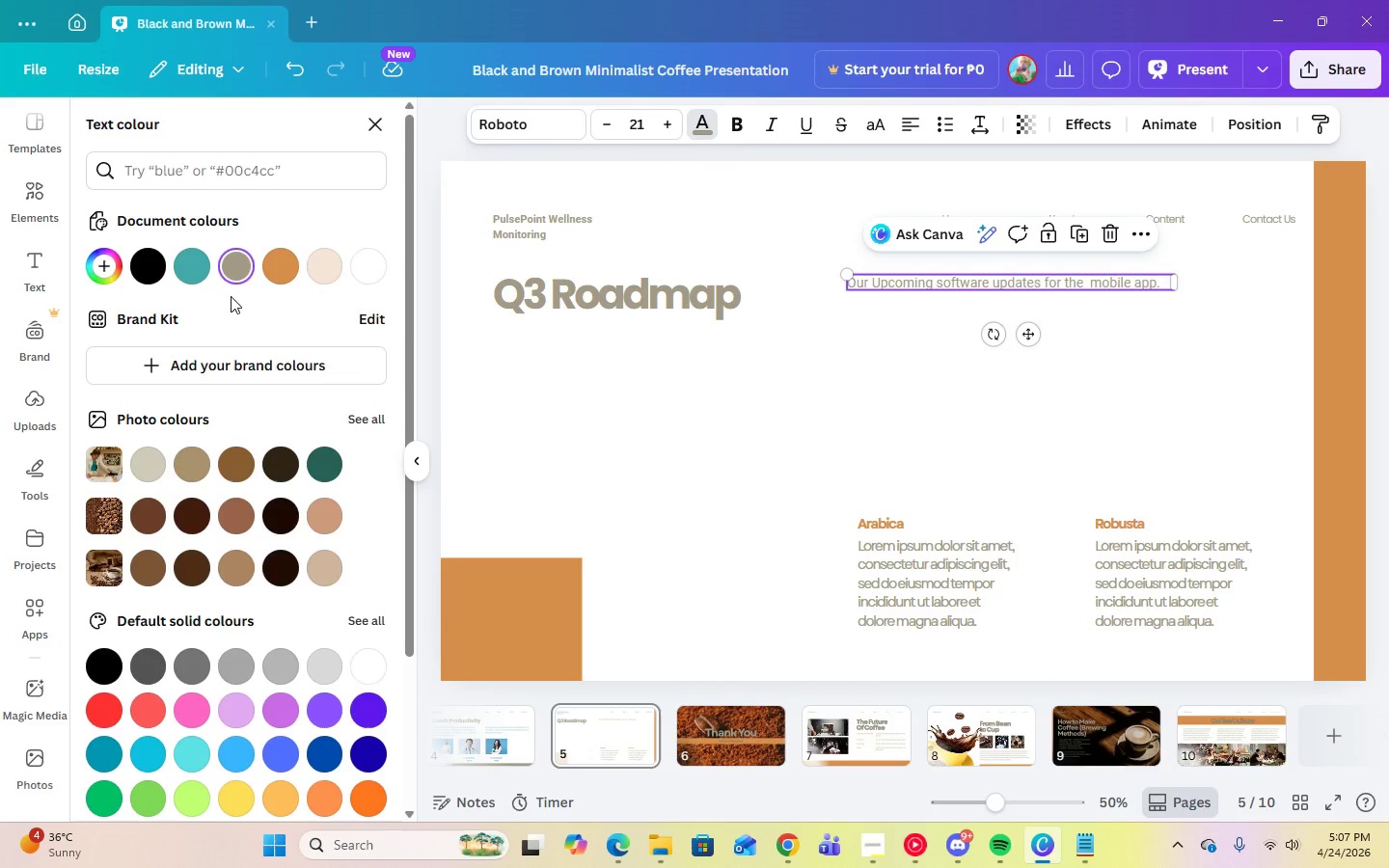 
left_click([201, 273])
 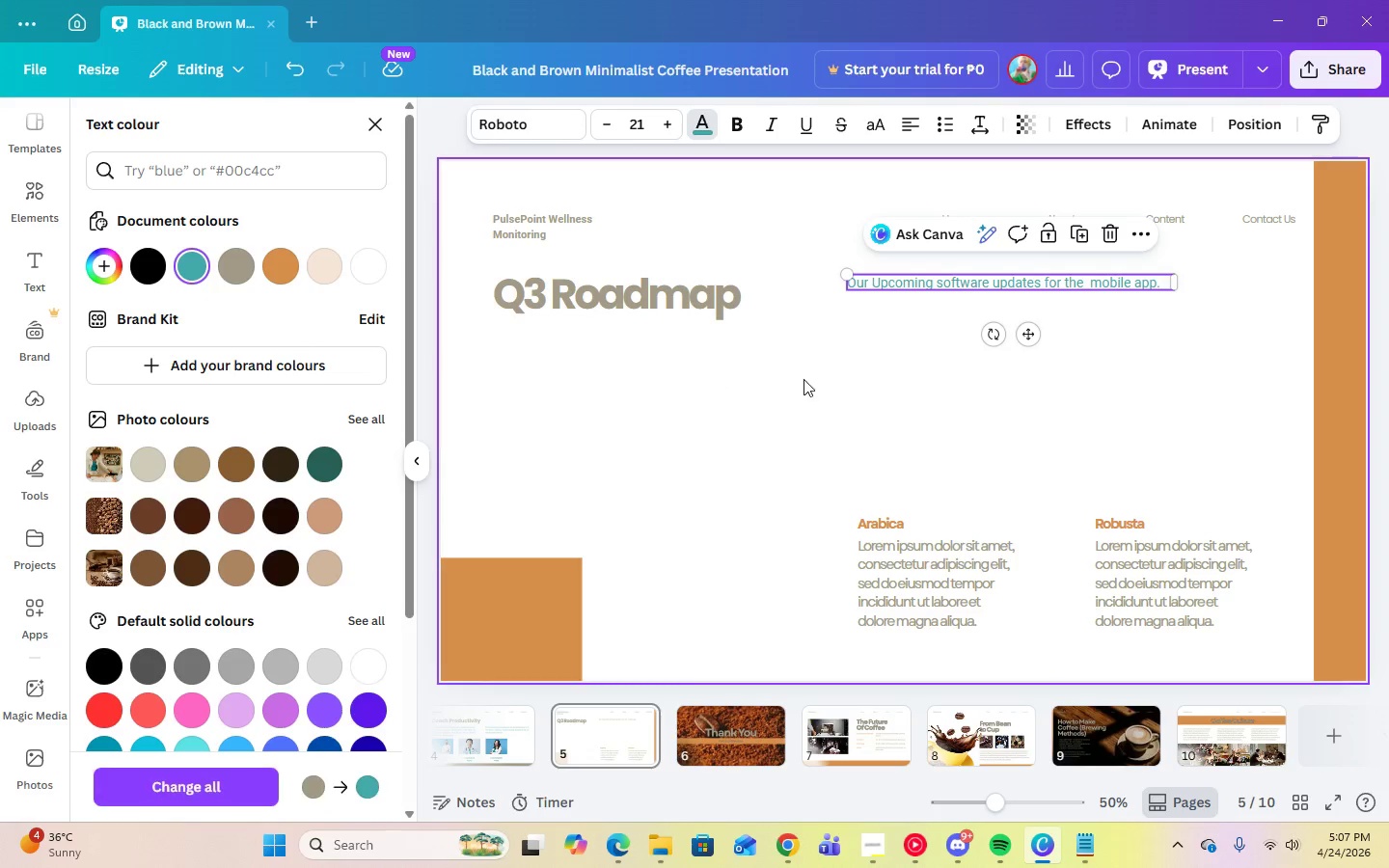 
left_click([830, 383])
 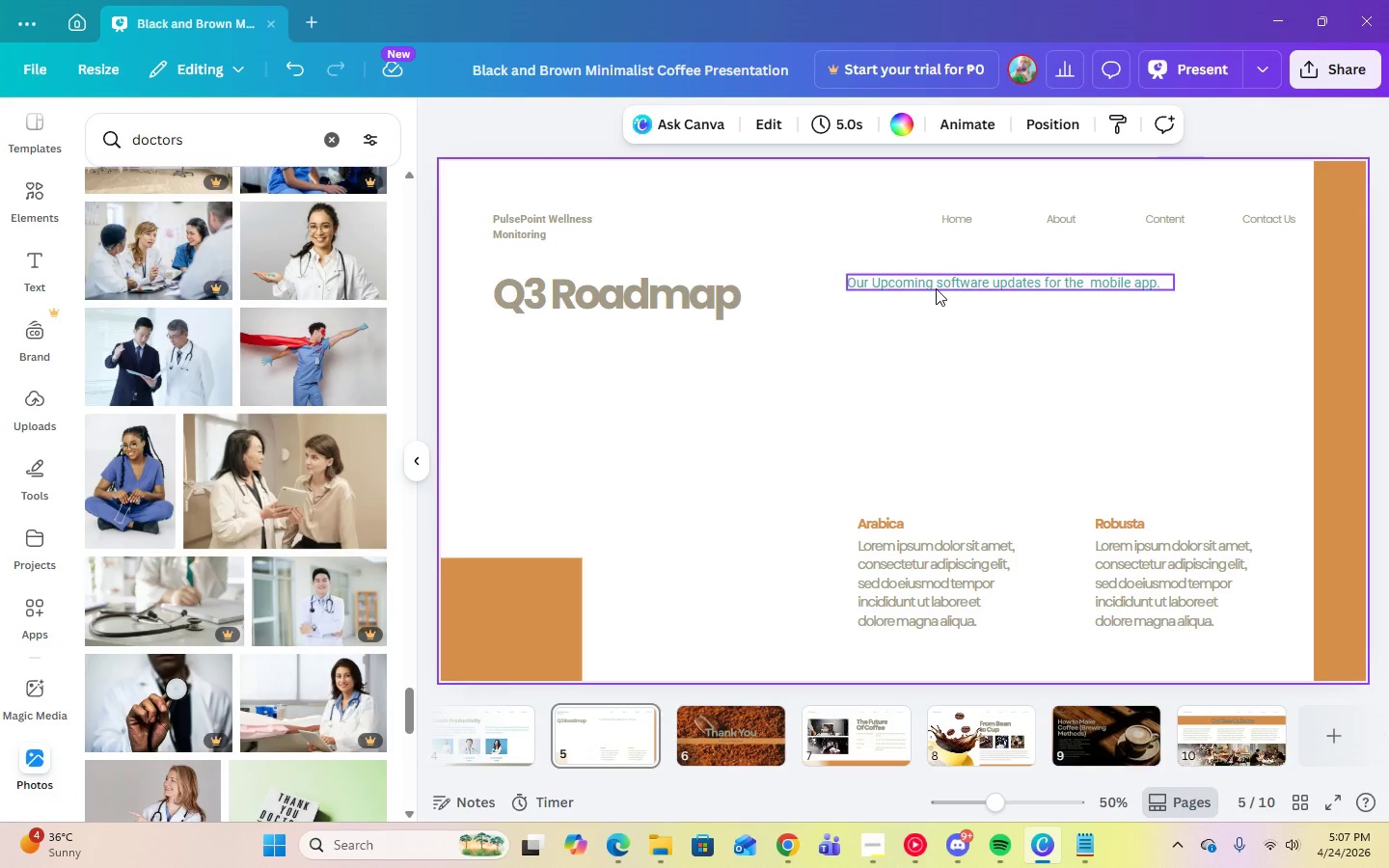 
left_click_drag(start_coordinate=[936, 288], to_coordinate=[937, 298])
 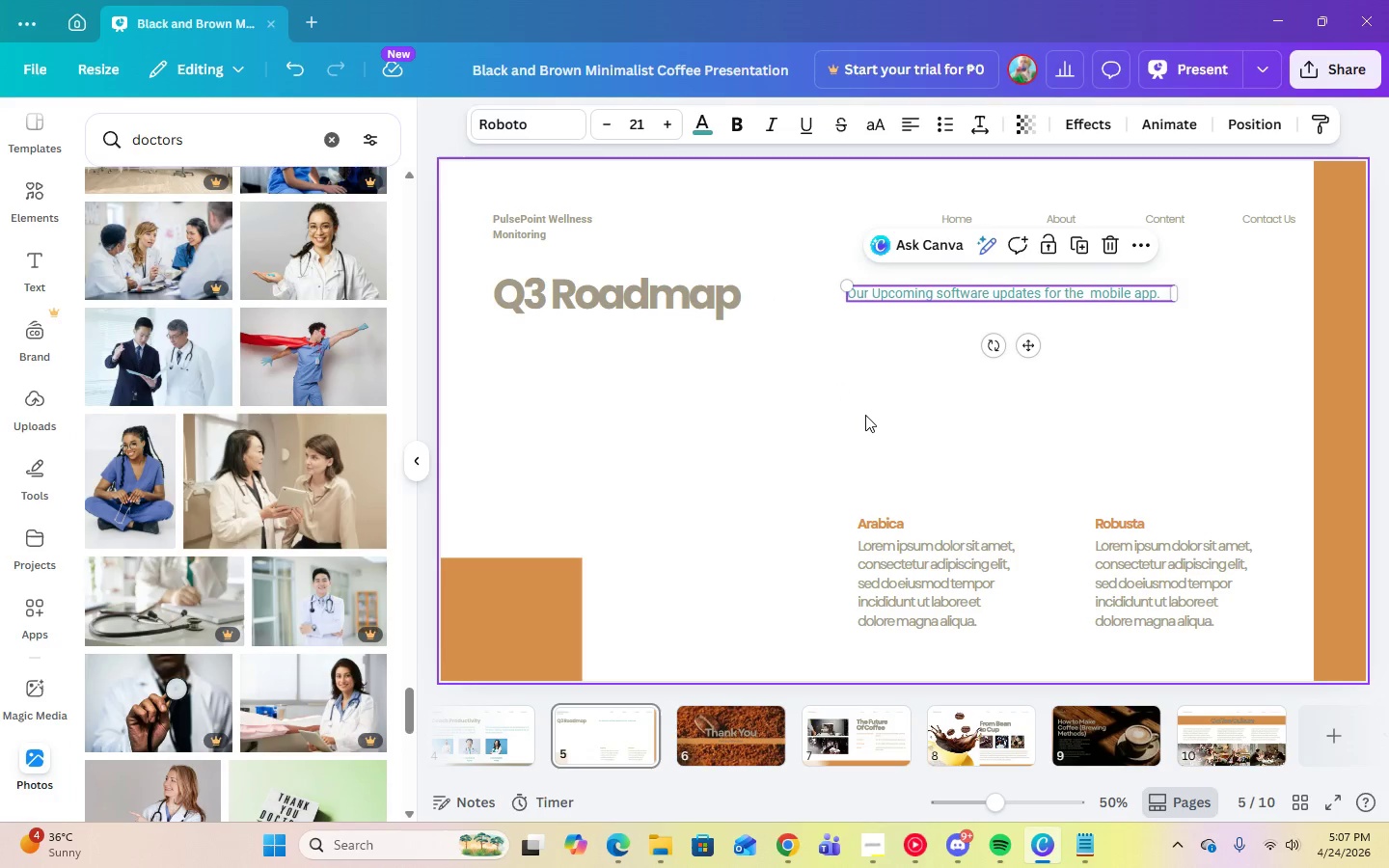 
left_click([865, 415])
 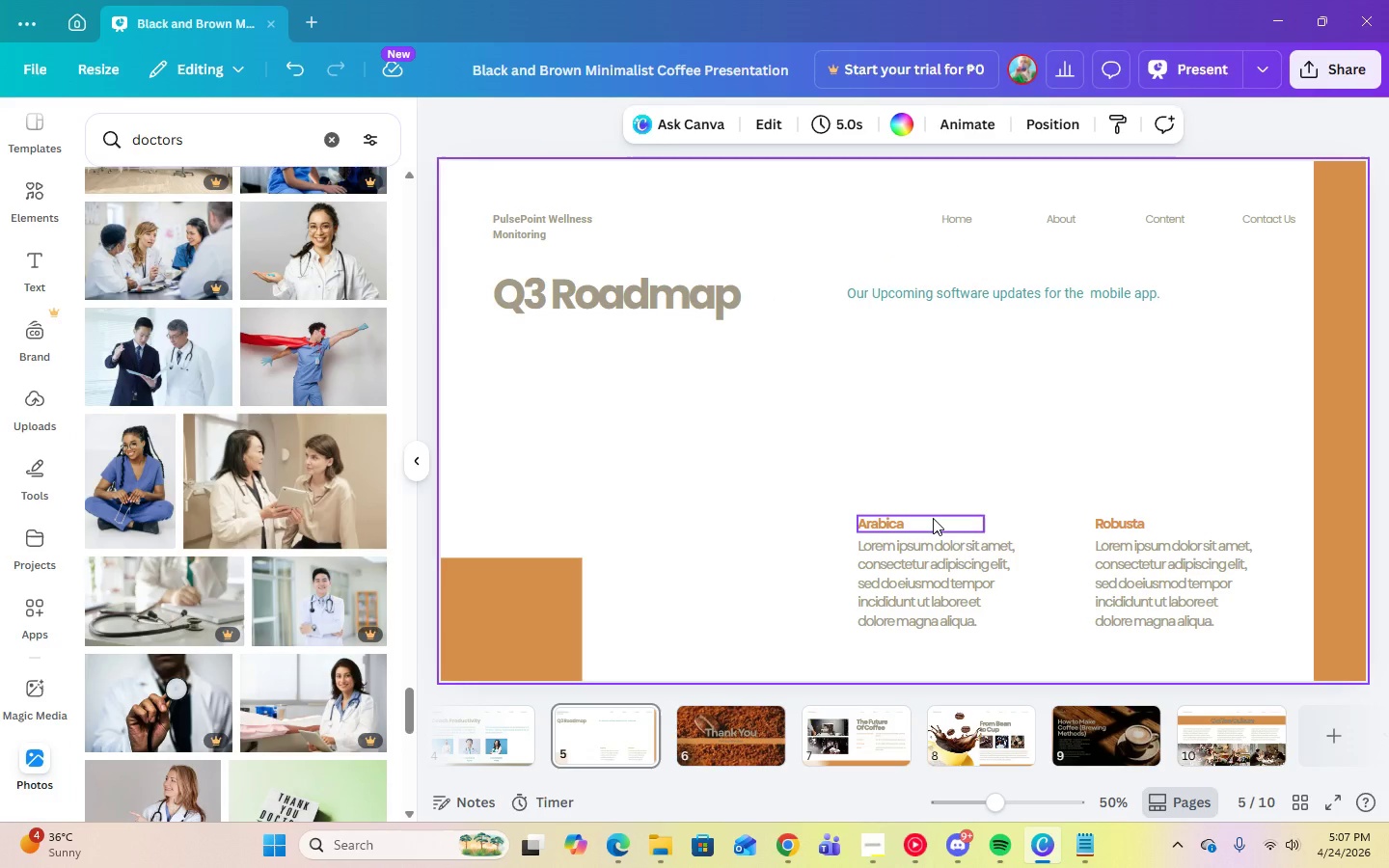 
wait(9.86)
 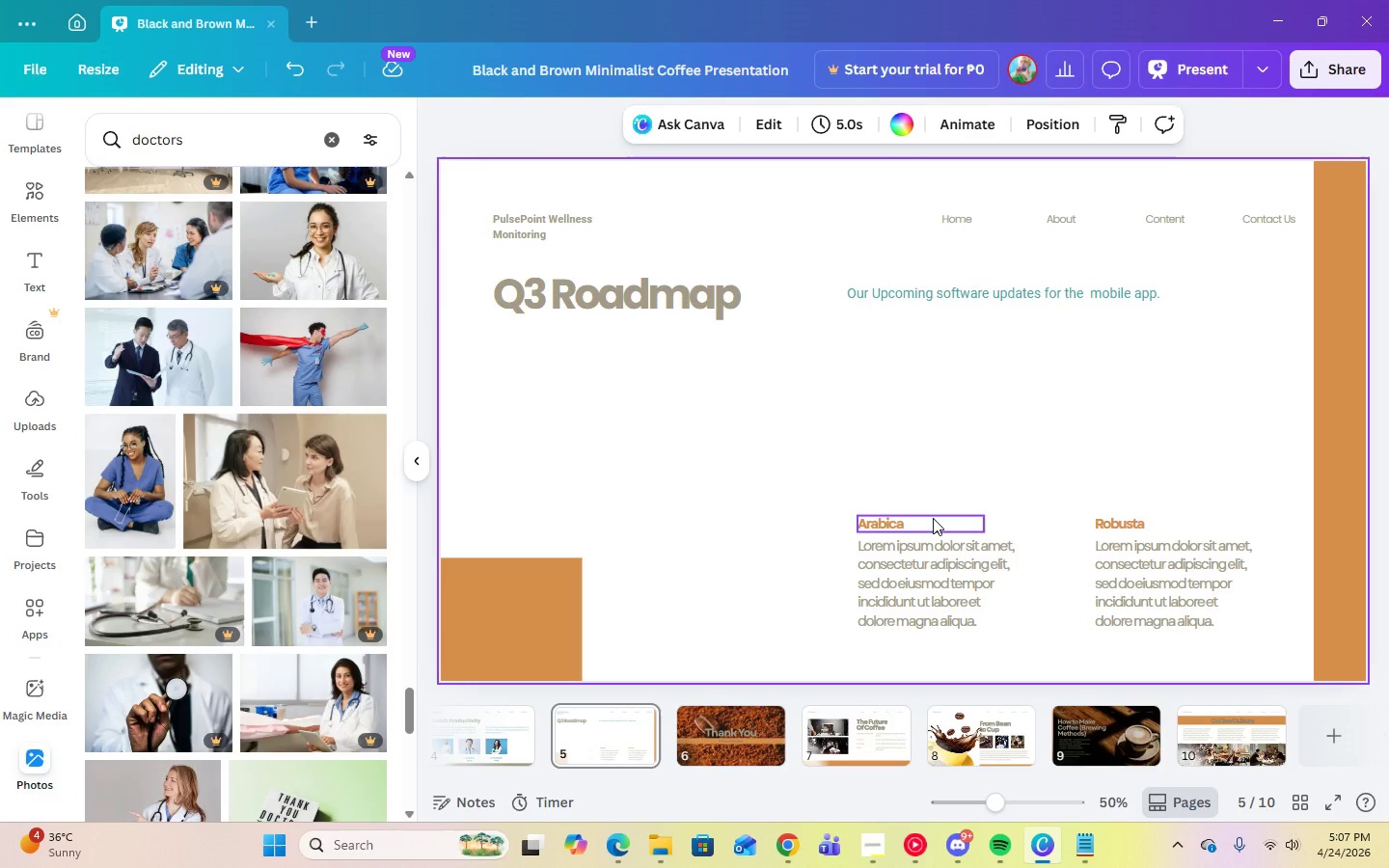 
left_click([41, 200])
 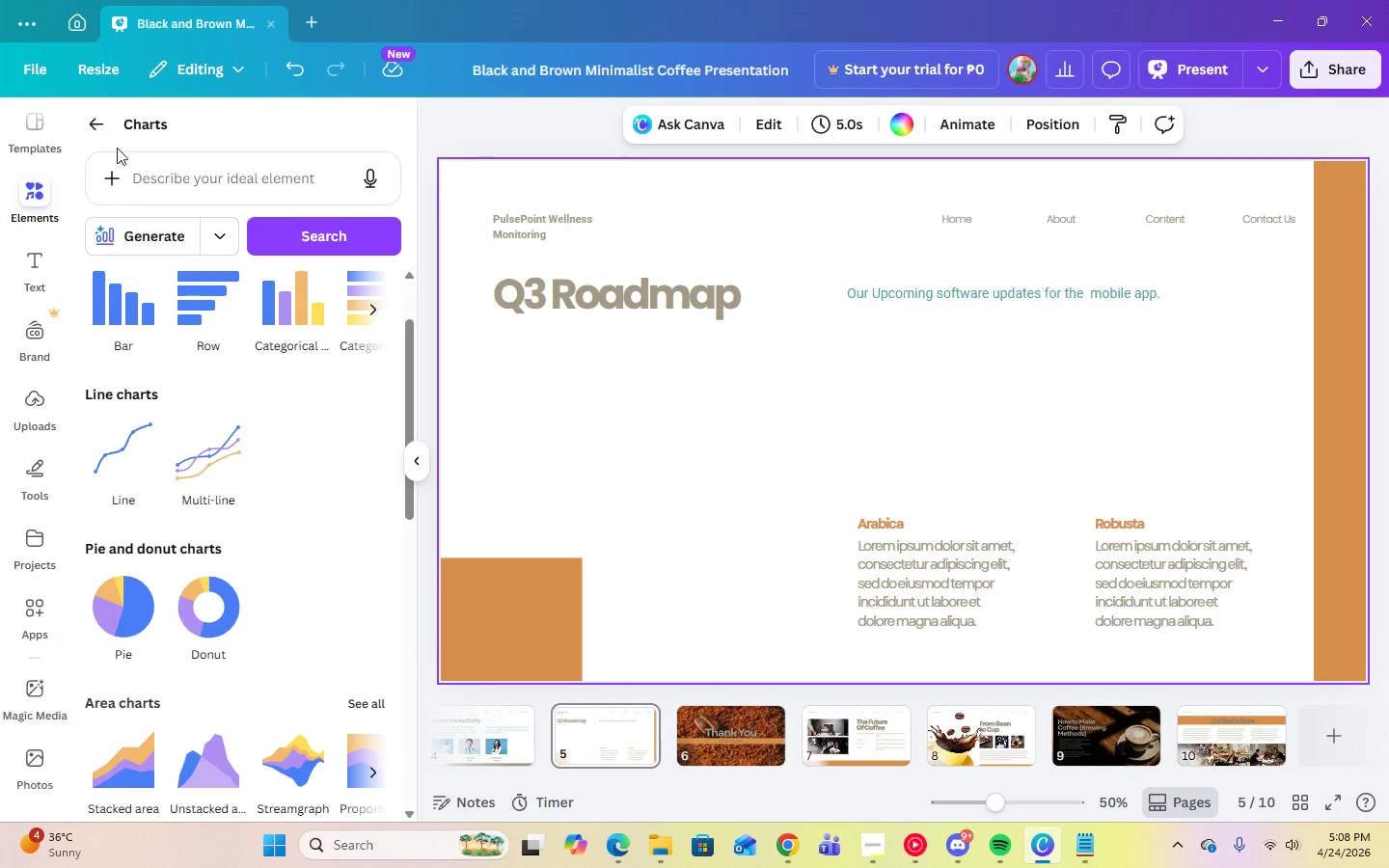 
left_click([96, 131])
 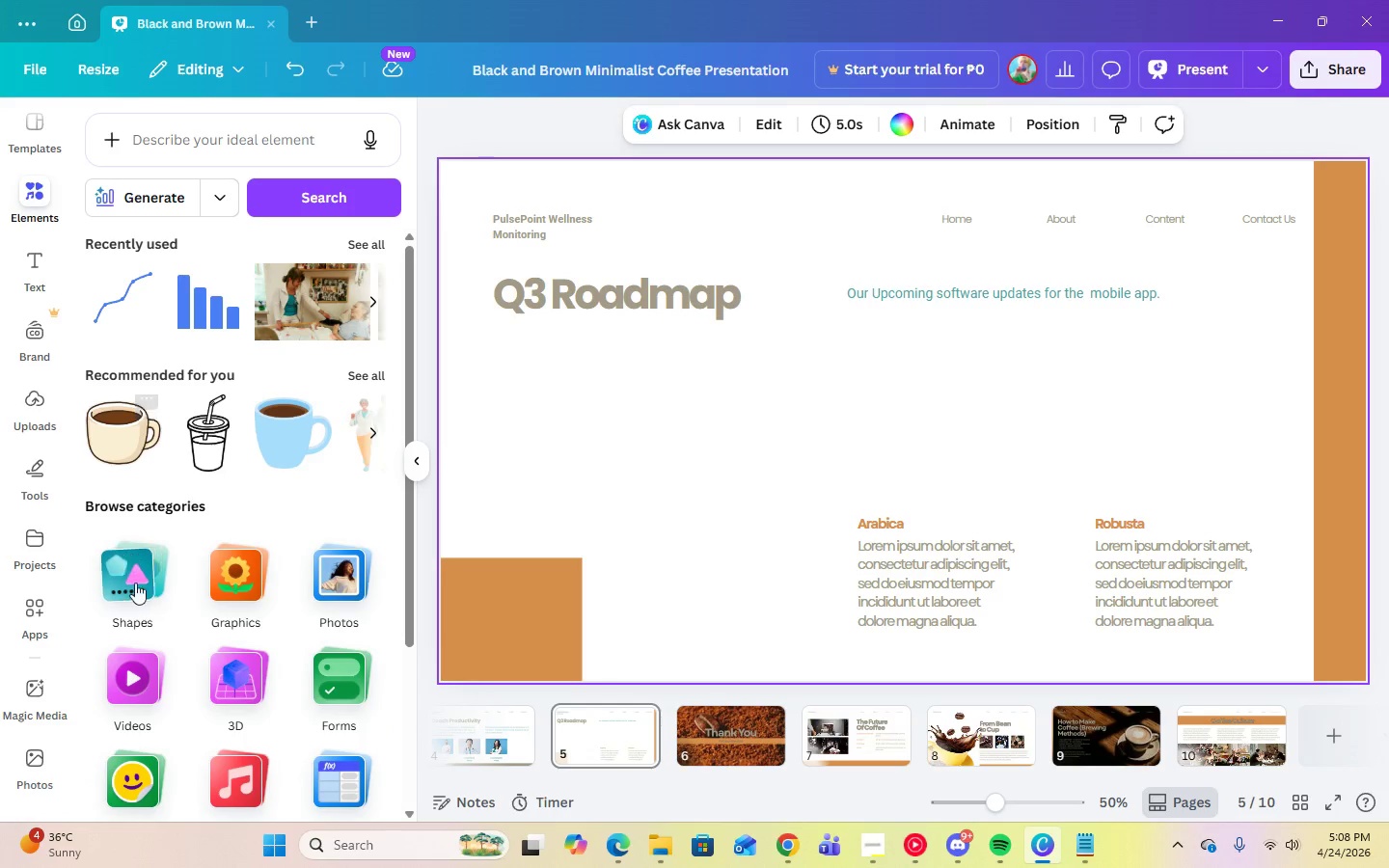 
scroll: coordinate [143, 560], scroll_direction: up, amount: 6.0
 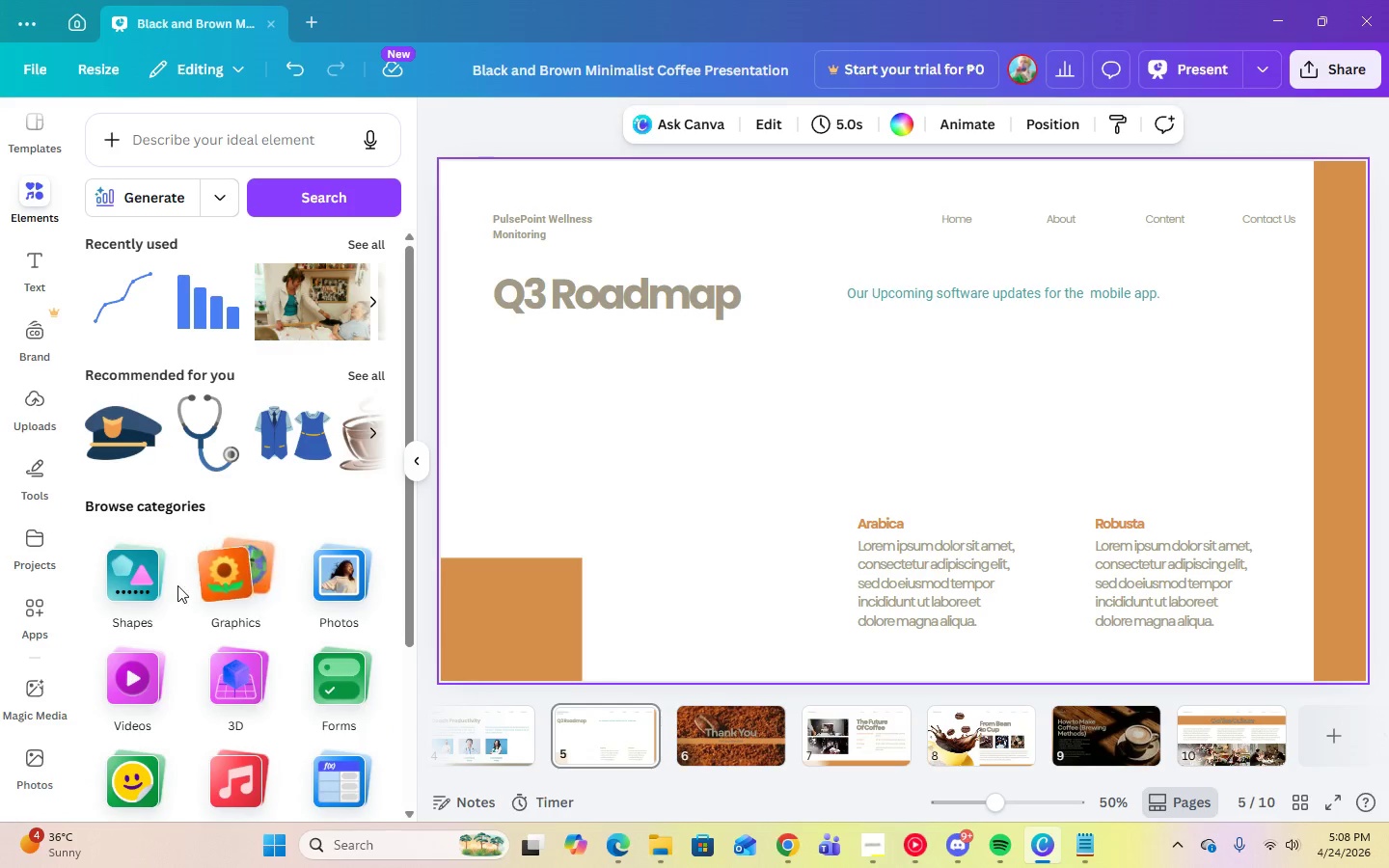 
left_click([137, 585])
 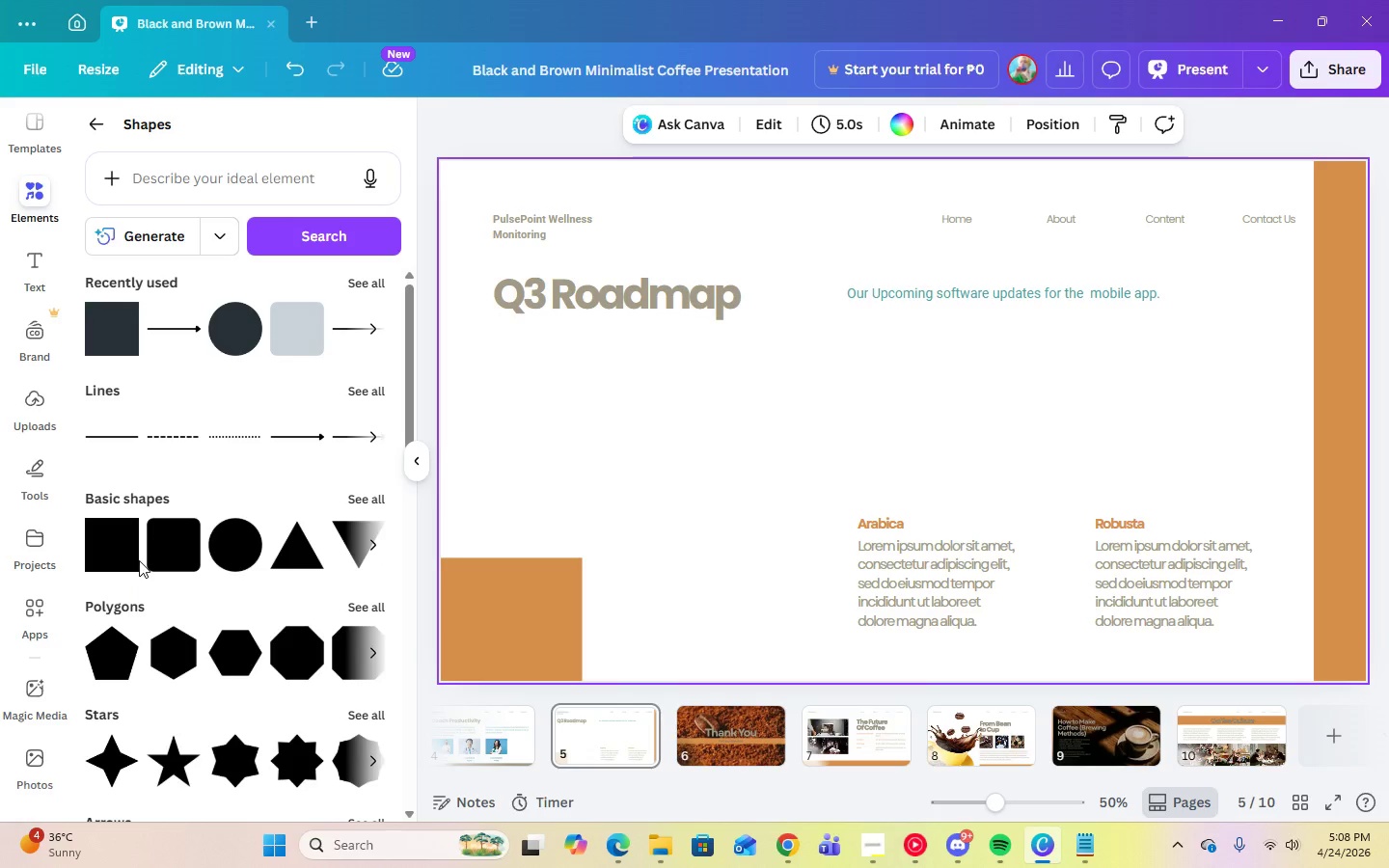 
left_click([112, 430])
 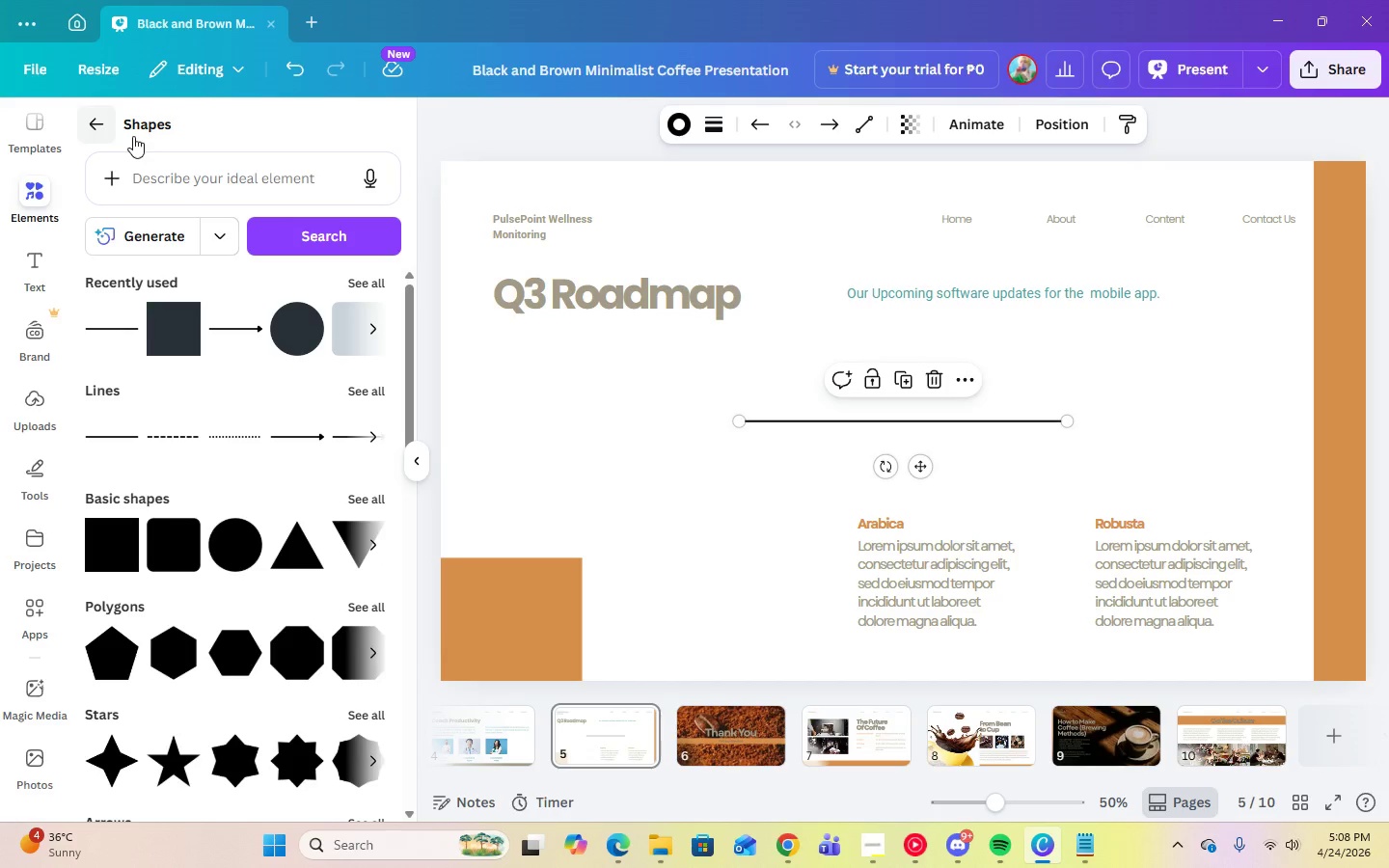 
wait(5.62)
 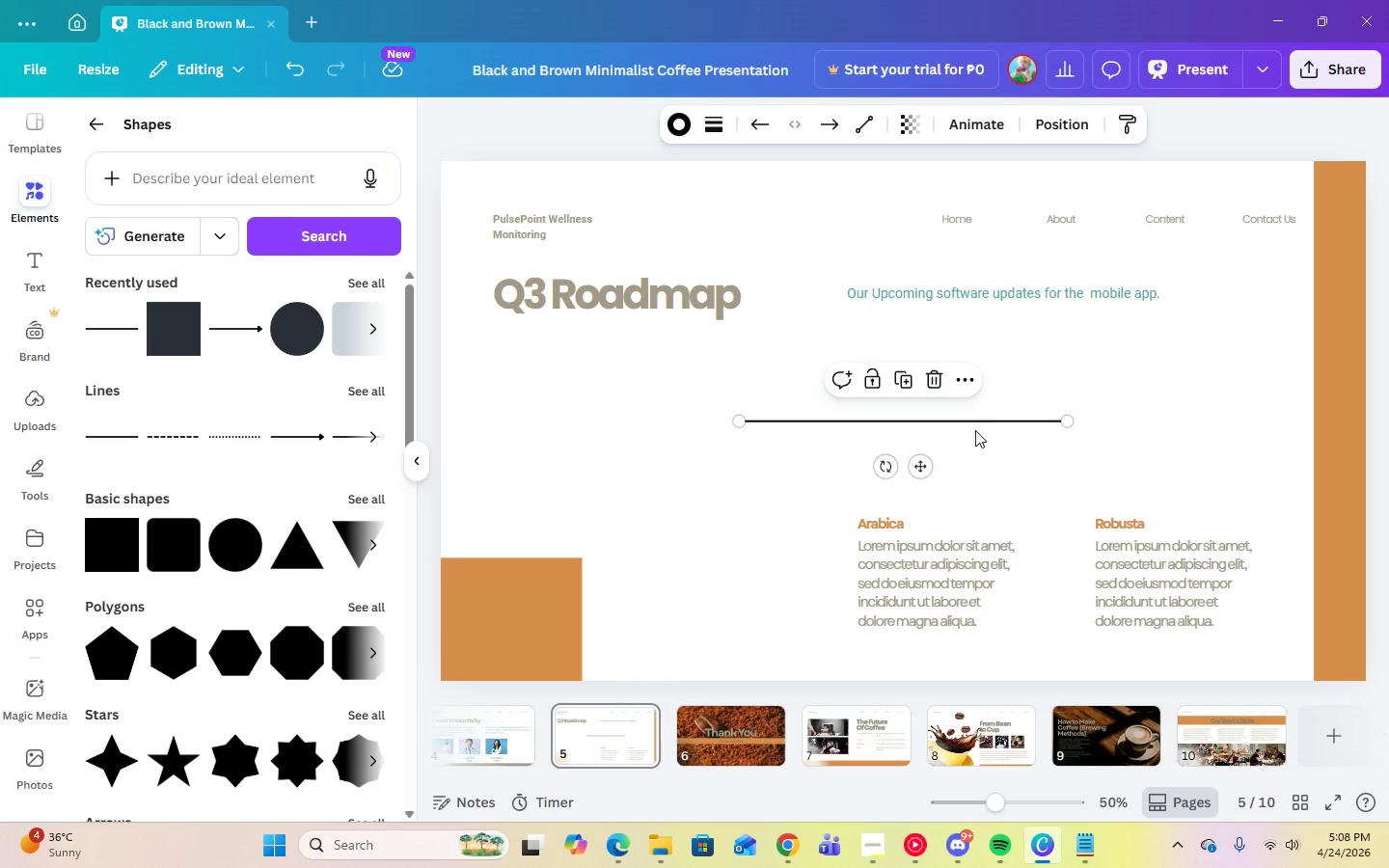 
left_click([930, 386])
 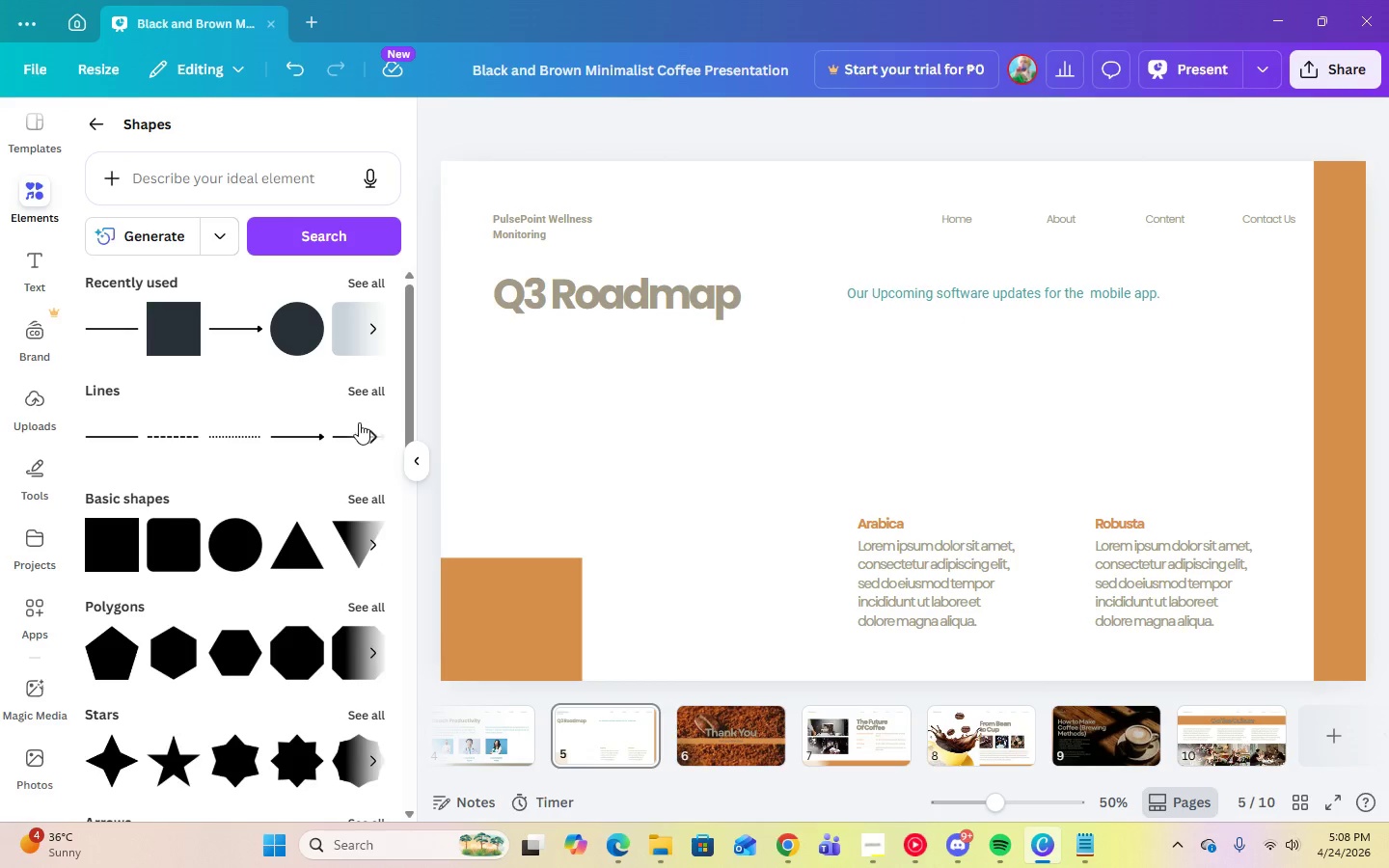 
left_click([368, 394])
 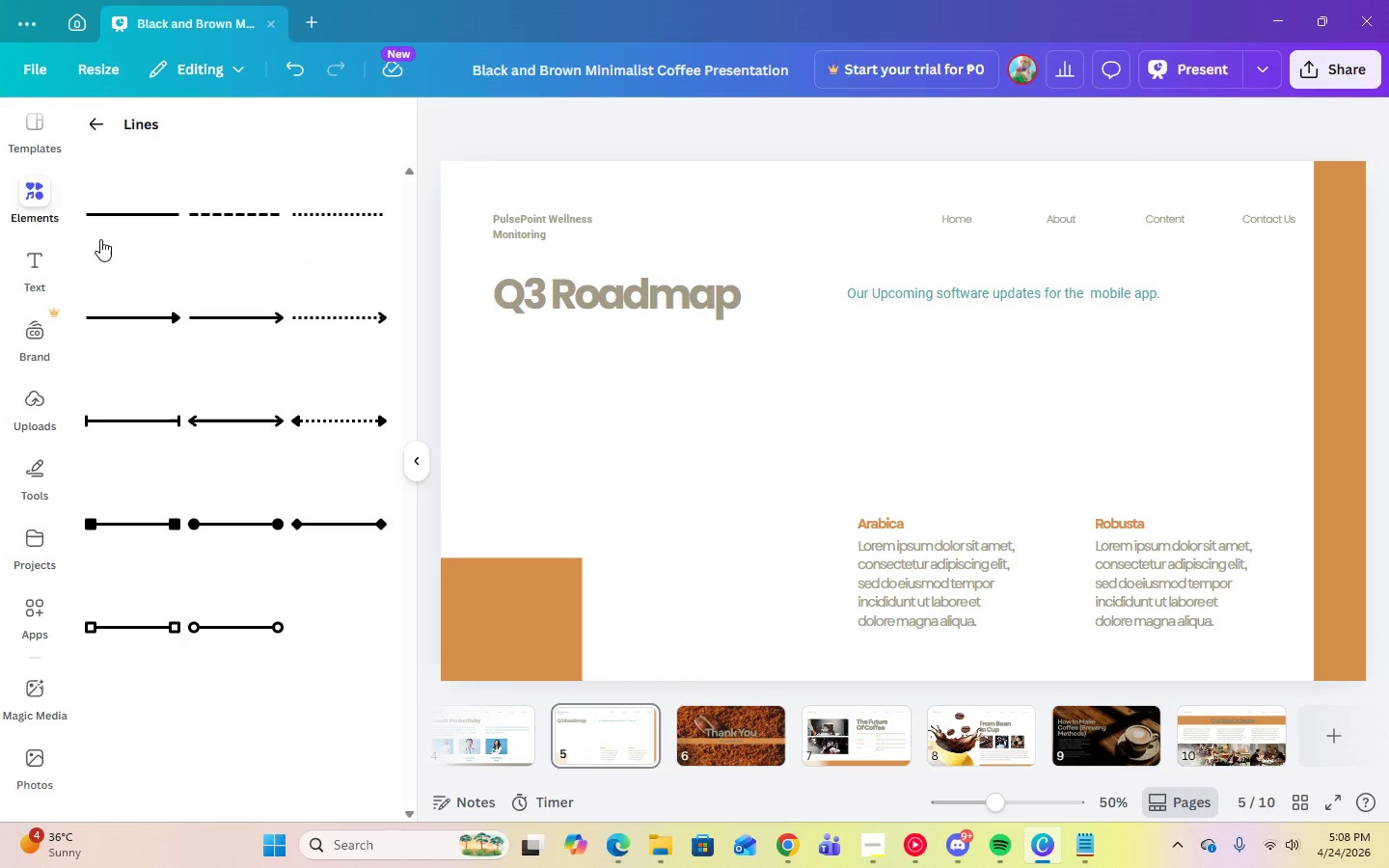 
left_click([88, 124])
 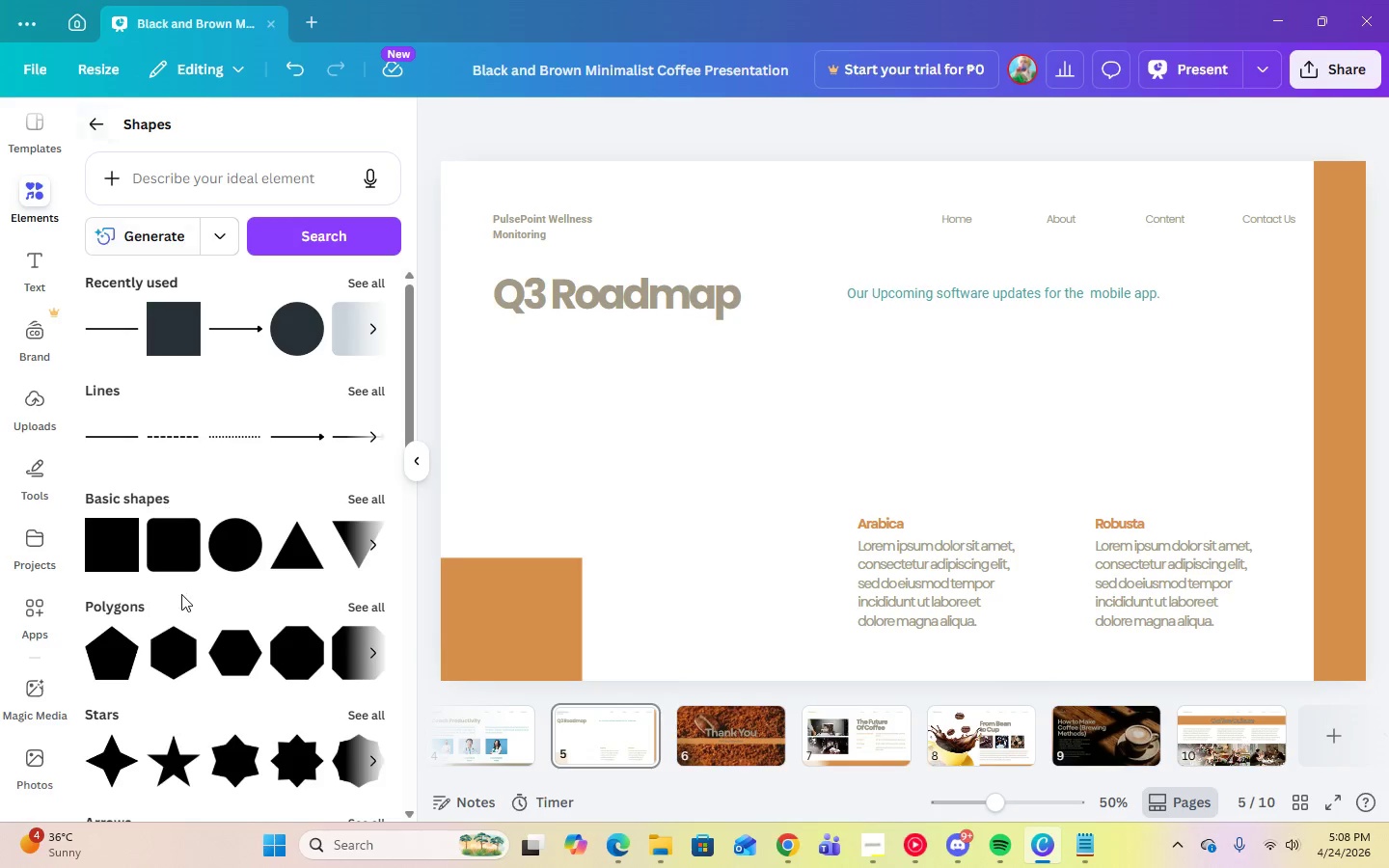 
scroll: coordinate [182, 595], scroll_direction: down, amount: 4.0
 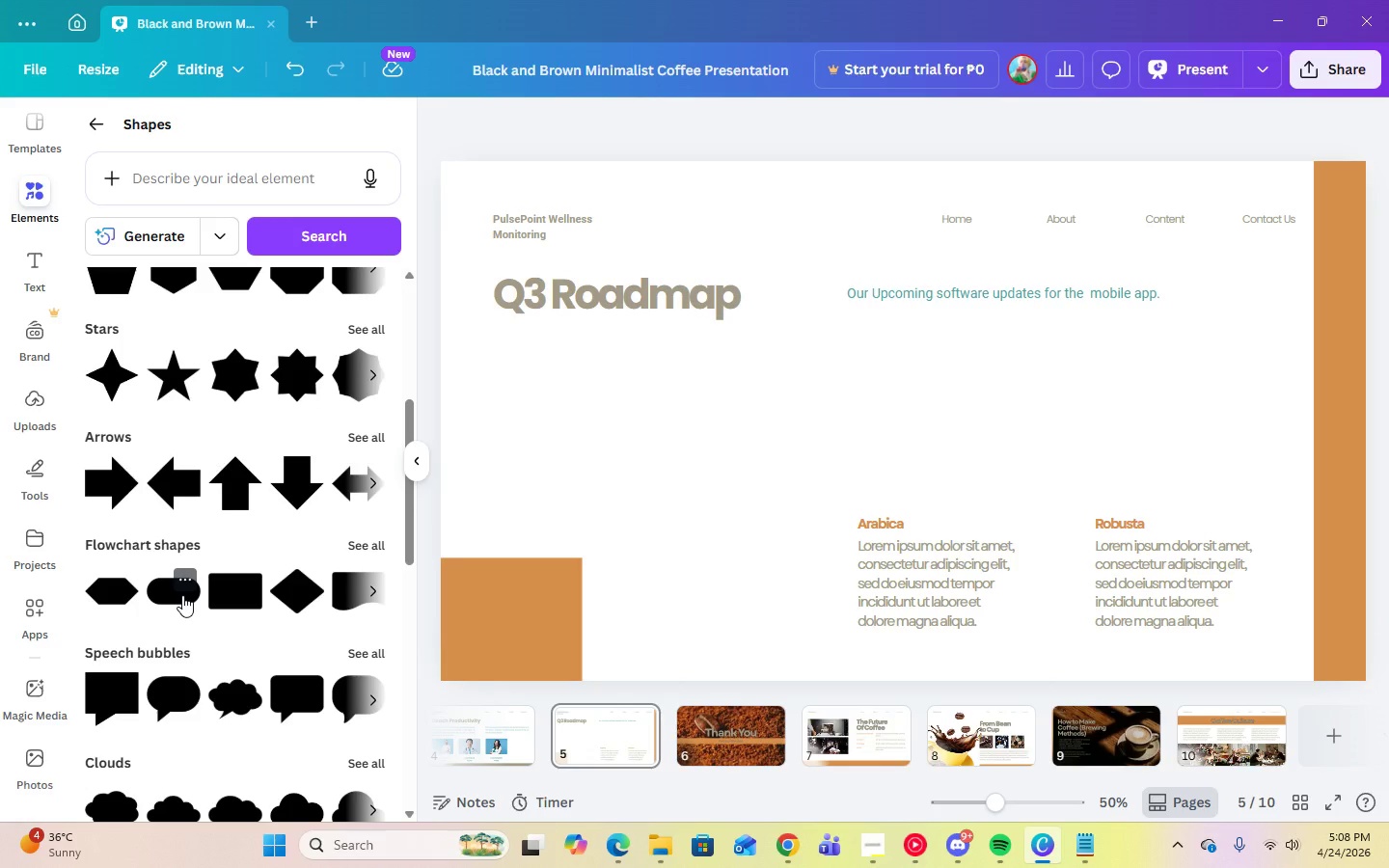 
scroll: coordinate [182, 595], scroll_direction: up, amount: 4.0
 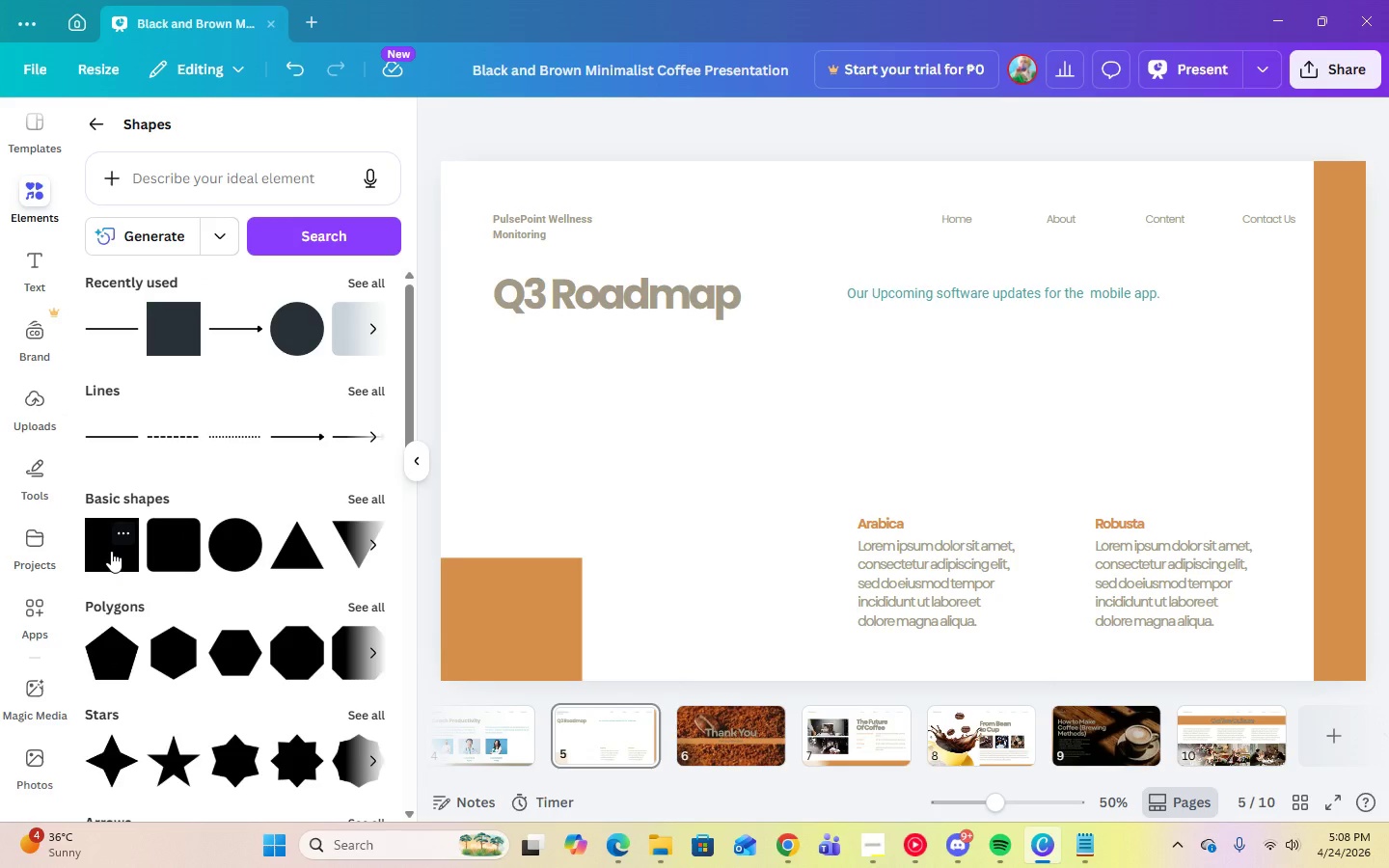 
left_click([111, 551])
 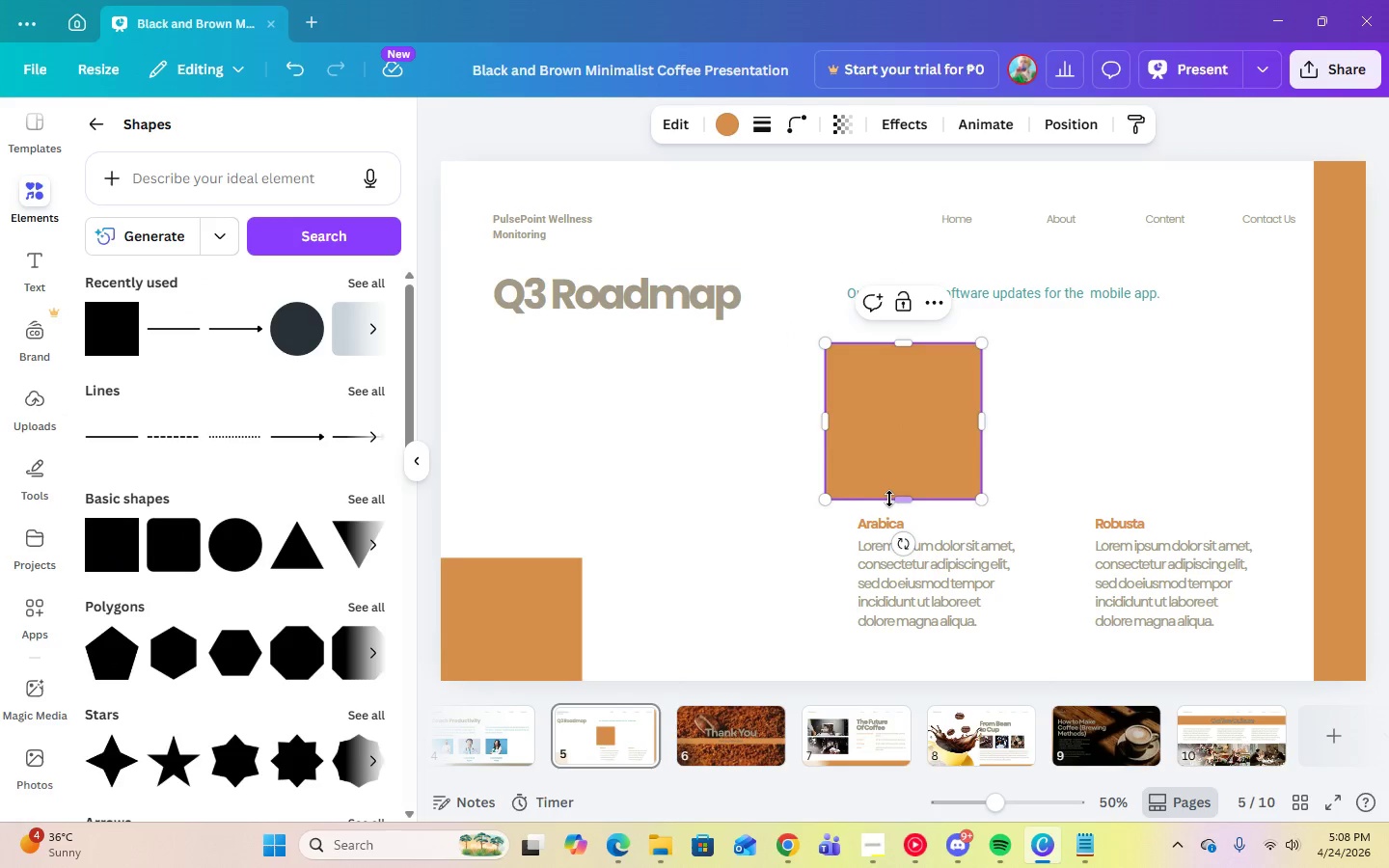 
left_click_drag(start_coordinate=[902, 502], to_coordinate=[909, 391])
 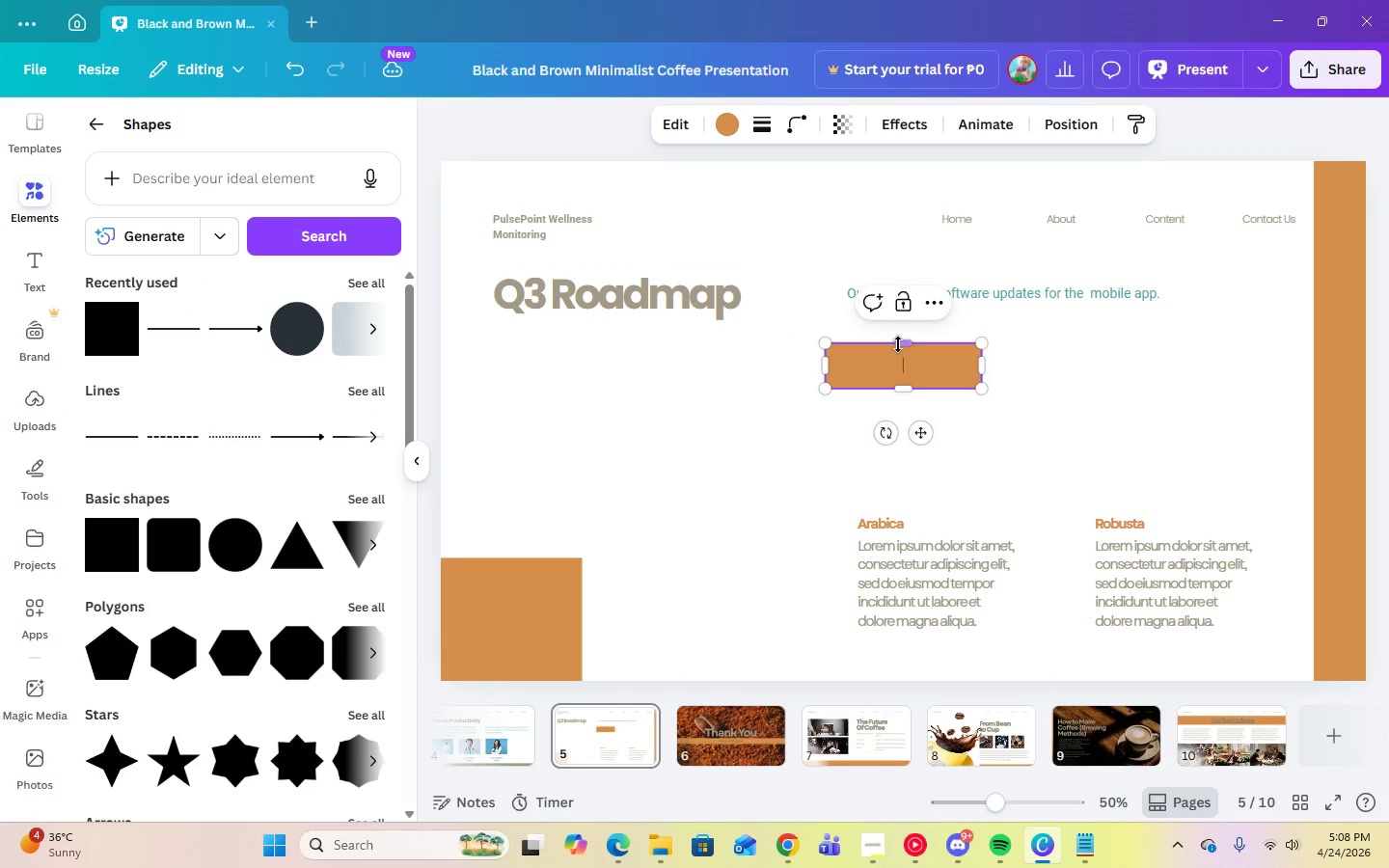 
left_click_drag(start_coordinate=[898, 344], to_coordinate=[900, 372])
 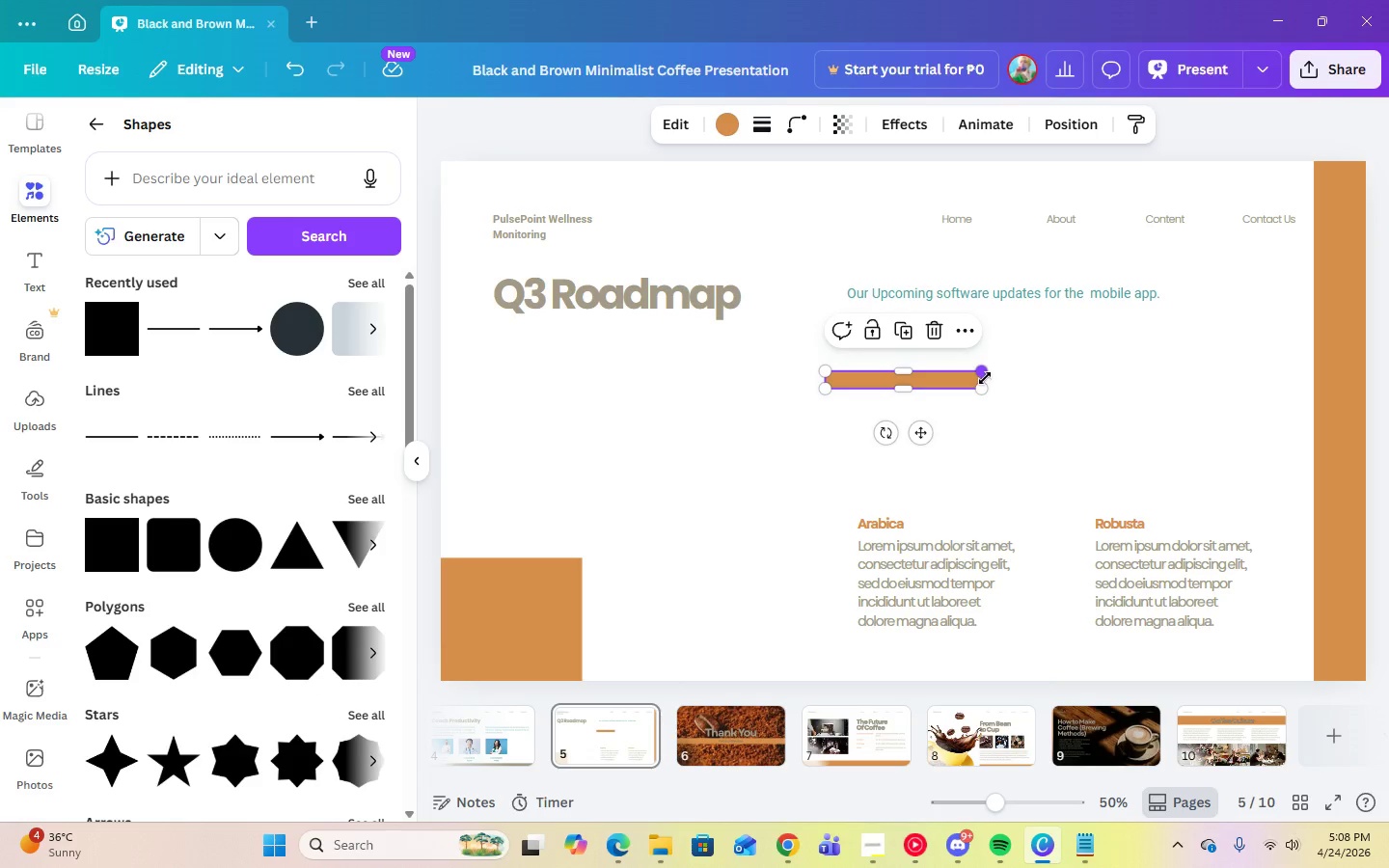 
left_click_drag(start_coordinate=[984, 379], to_coordinate=[1314, 388])
 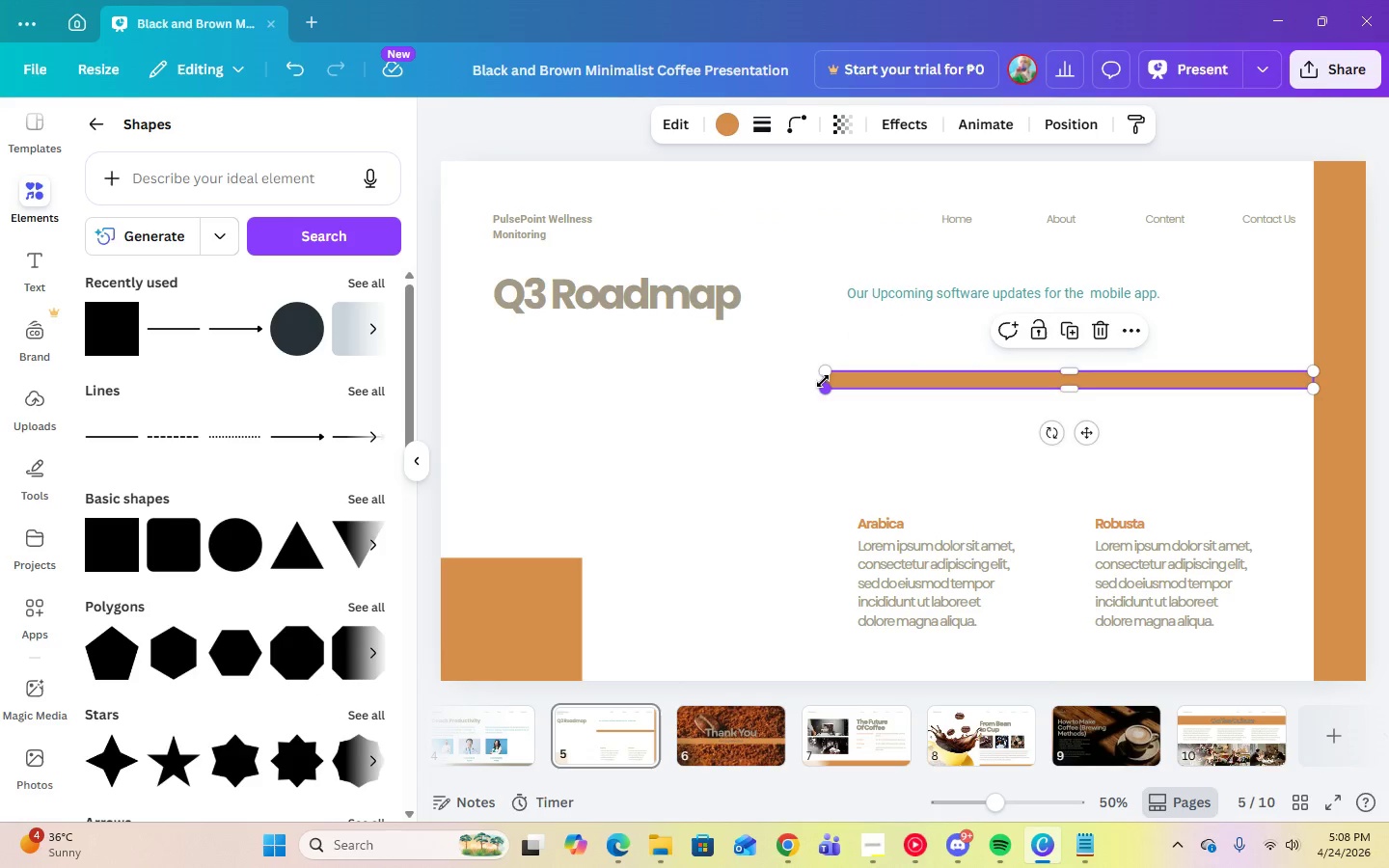 
left_click_drag(start_coordinate=[823, 381], to_coordinate=[439, 402])
 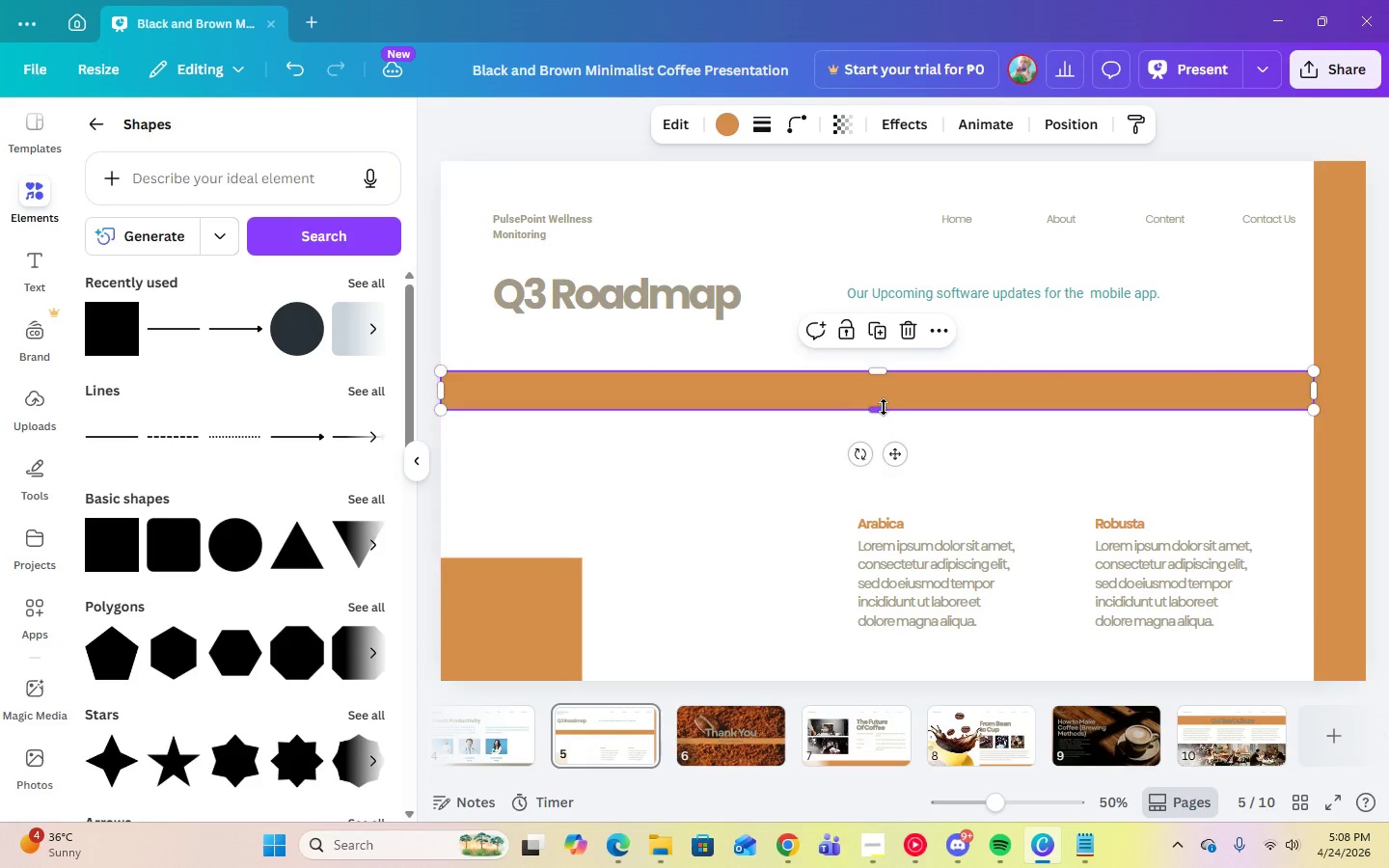 
left_click_drag(start_coordinate=[882, 407], to_coordinate=[883, 384])
 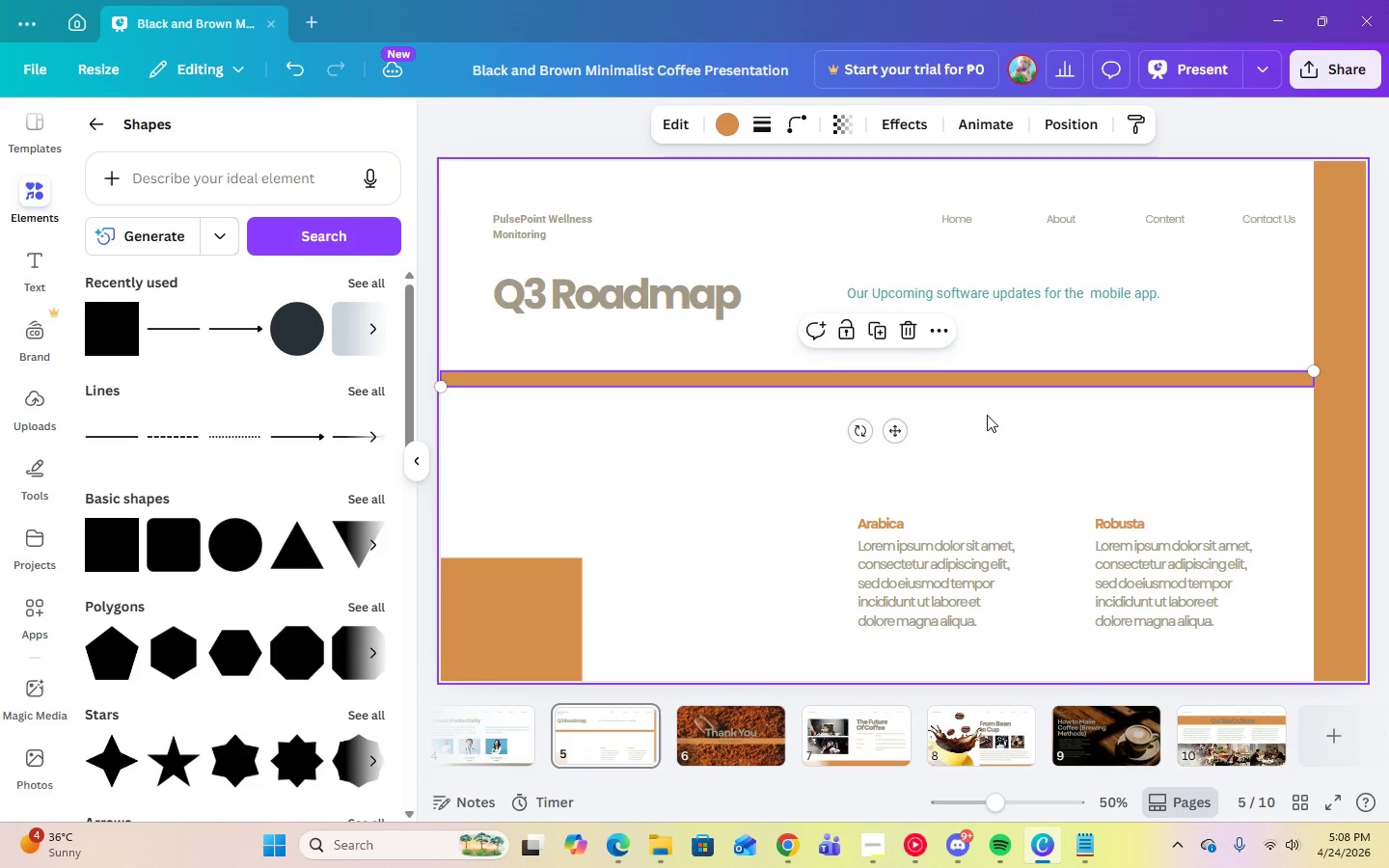 
left_click([995, 419])
 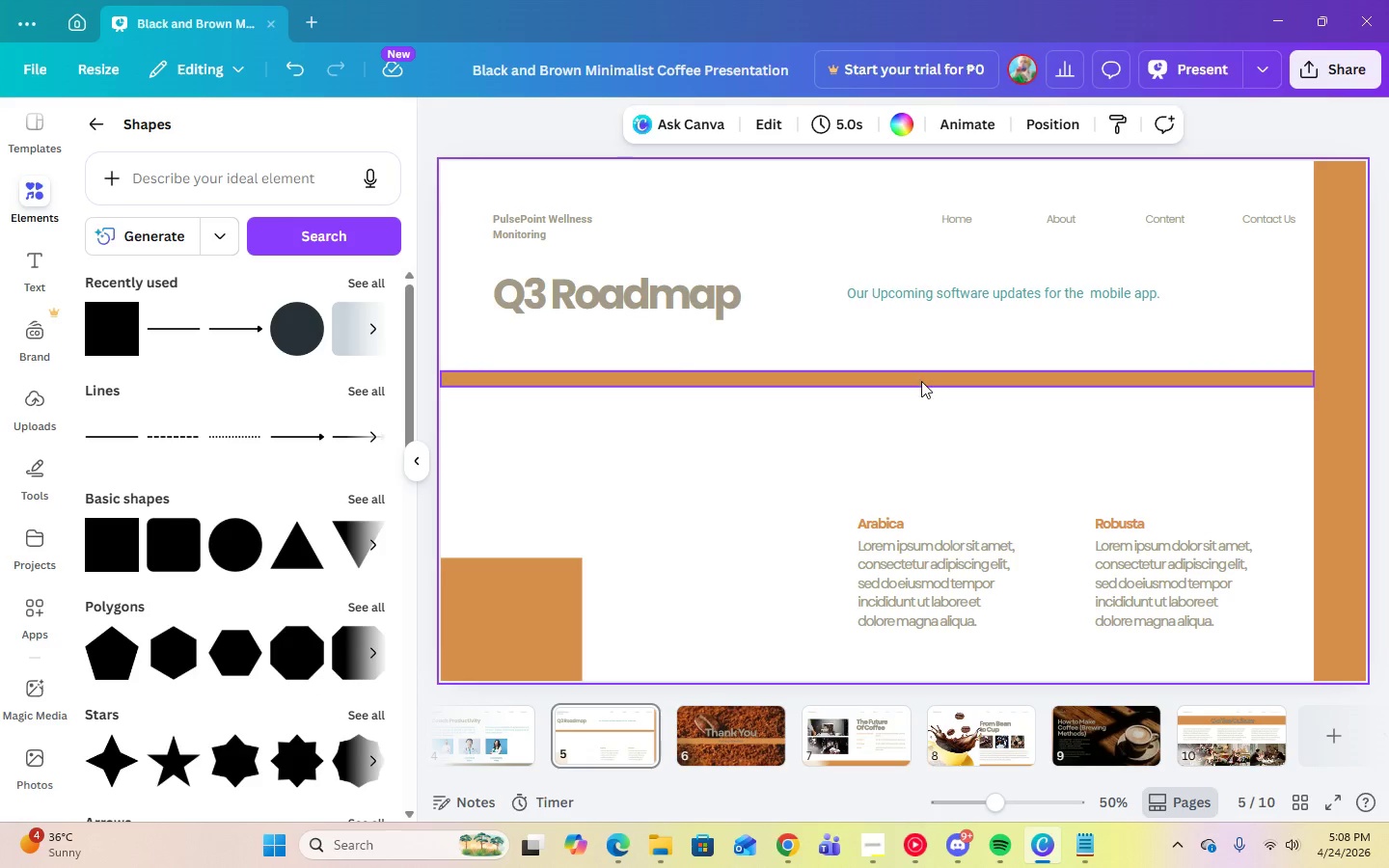 
left_click_drag(start_coordinate=[918, 380], to_coordinate=[917, 422])
 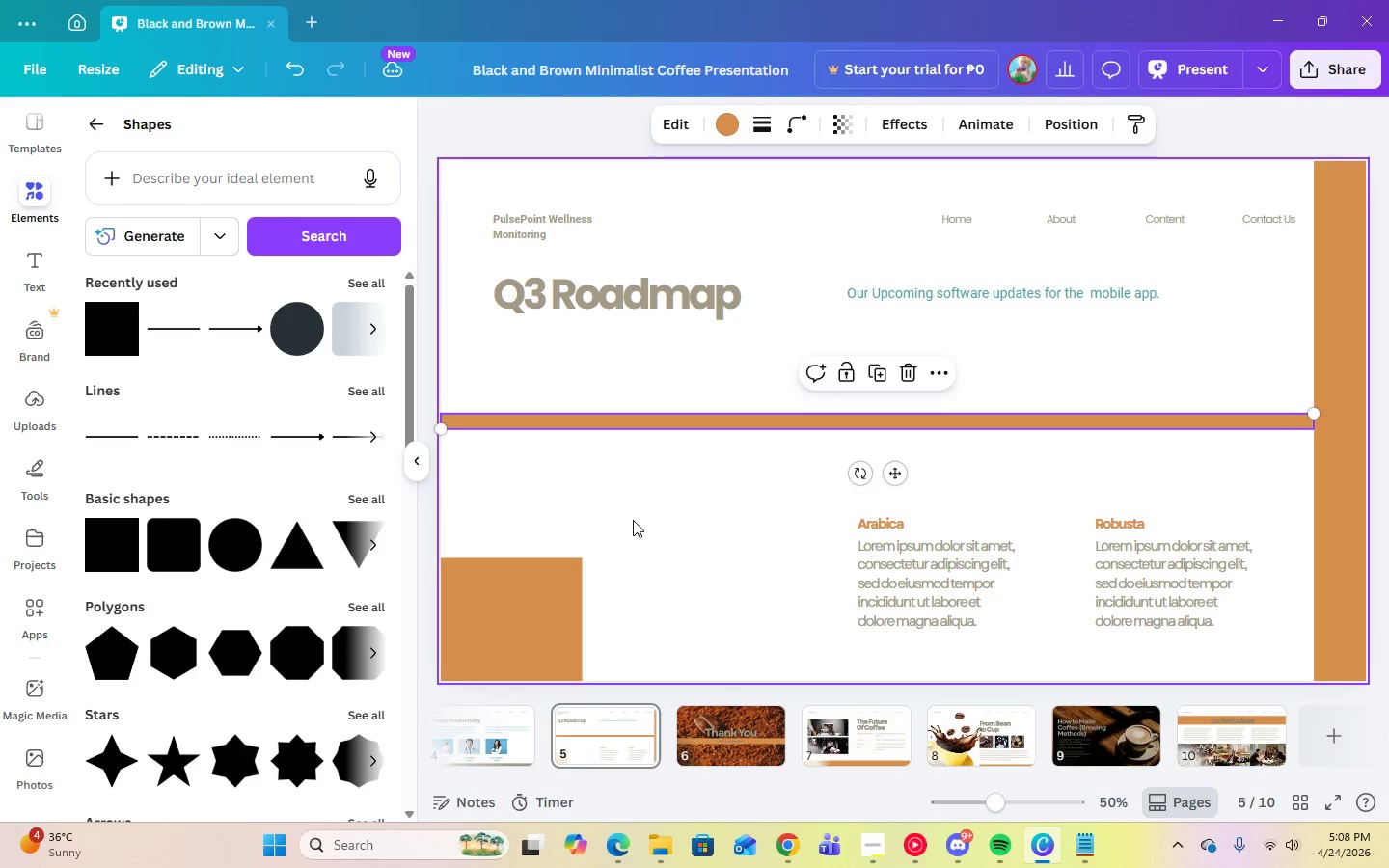 
left_click([633, 520])
 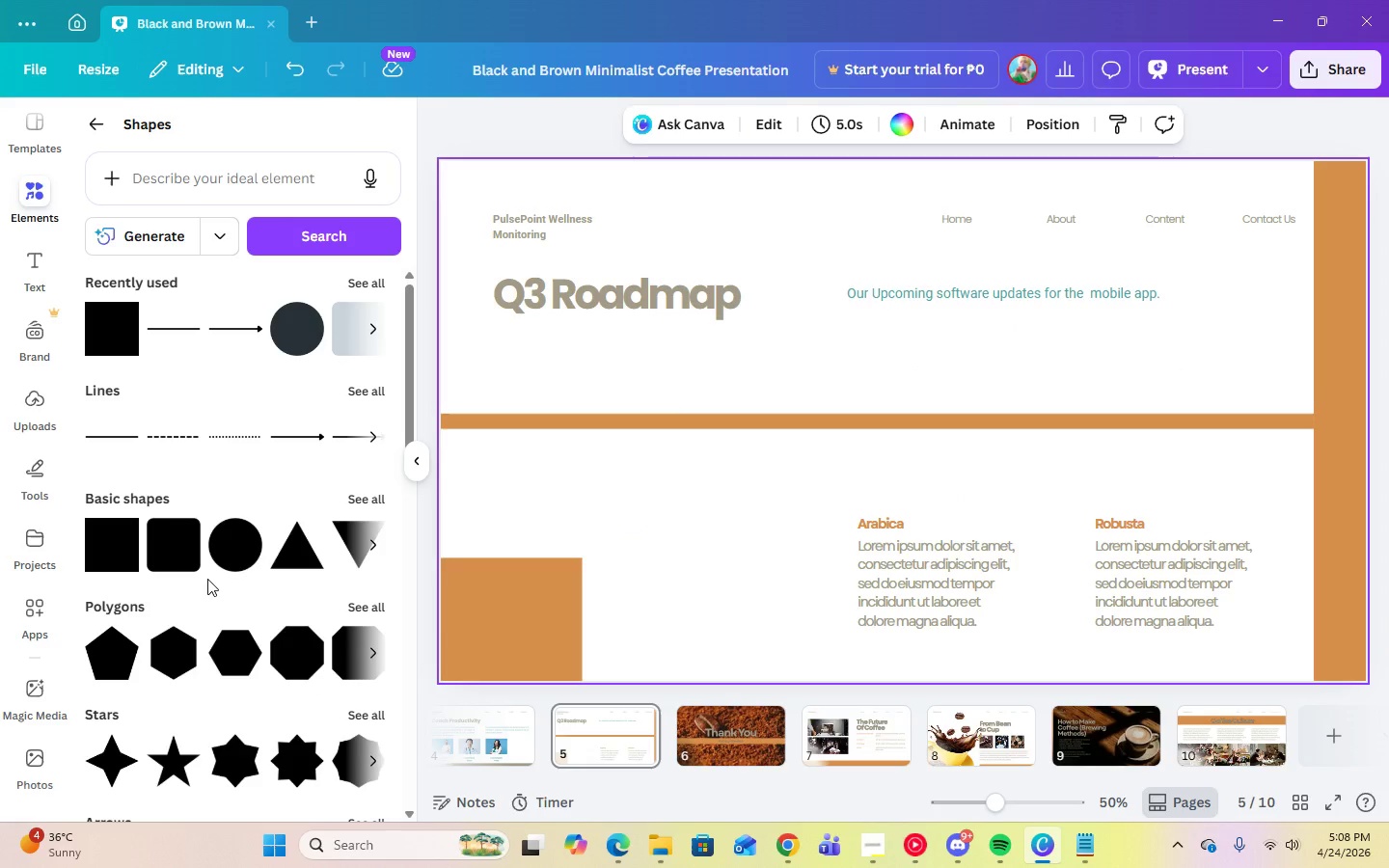 
wait(7.06)
 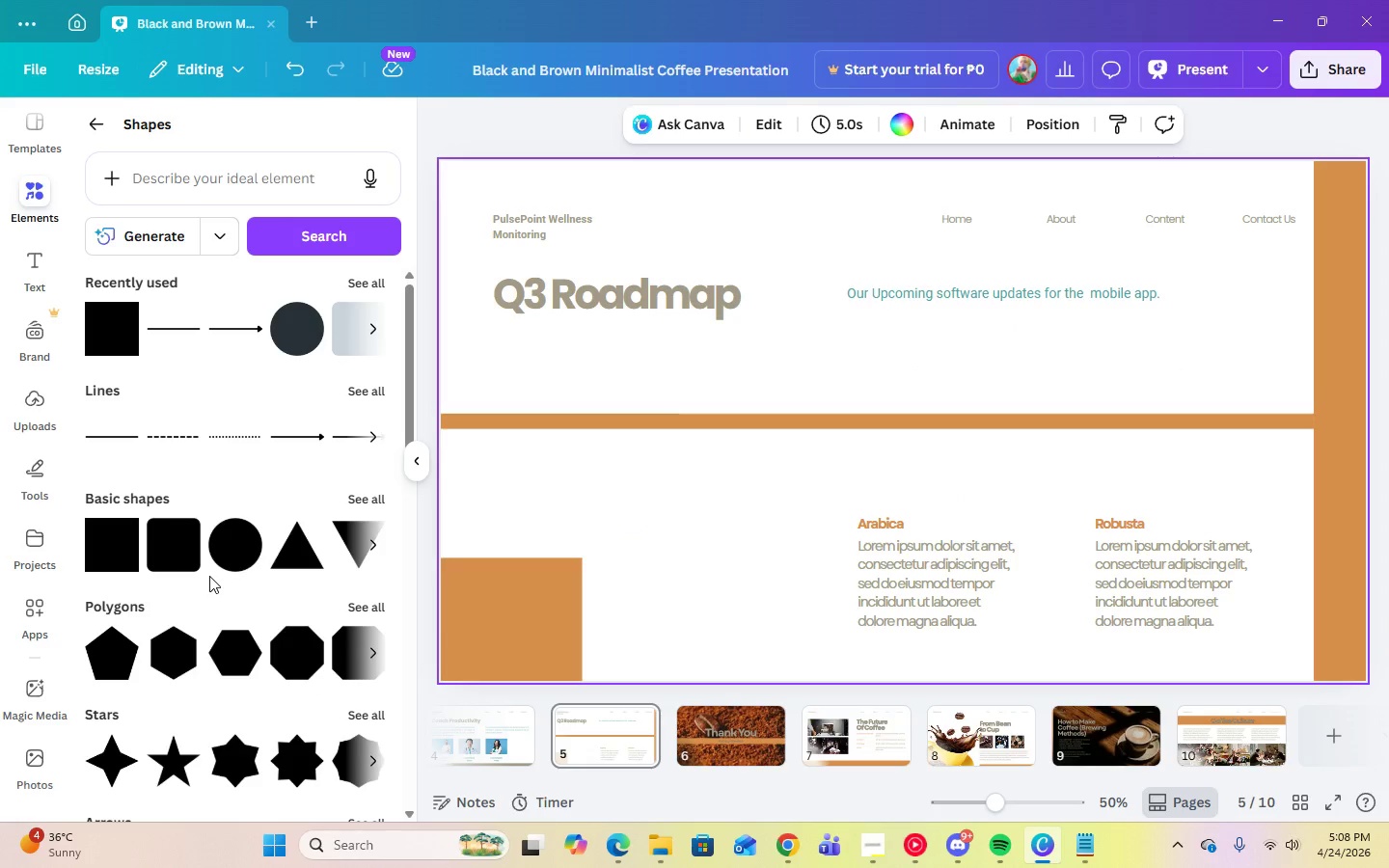 
left_click([231, 558])
 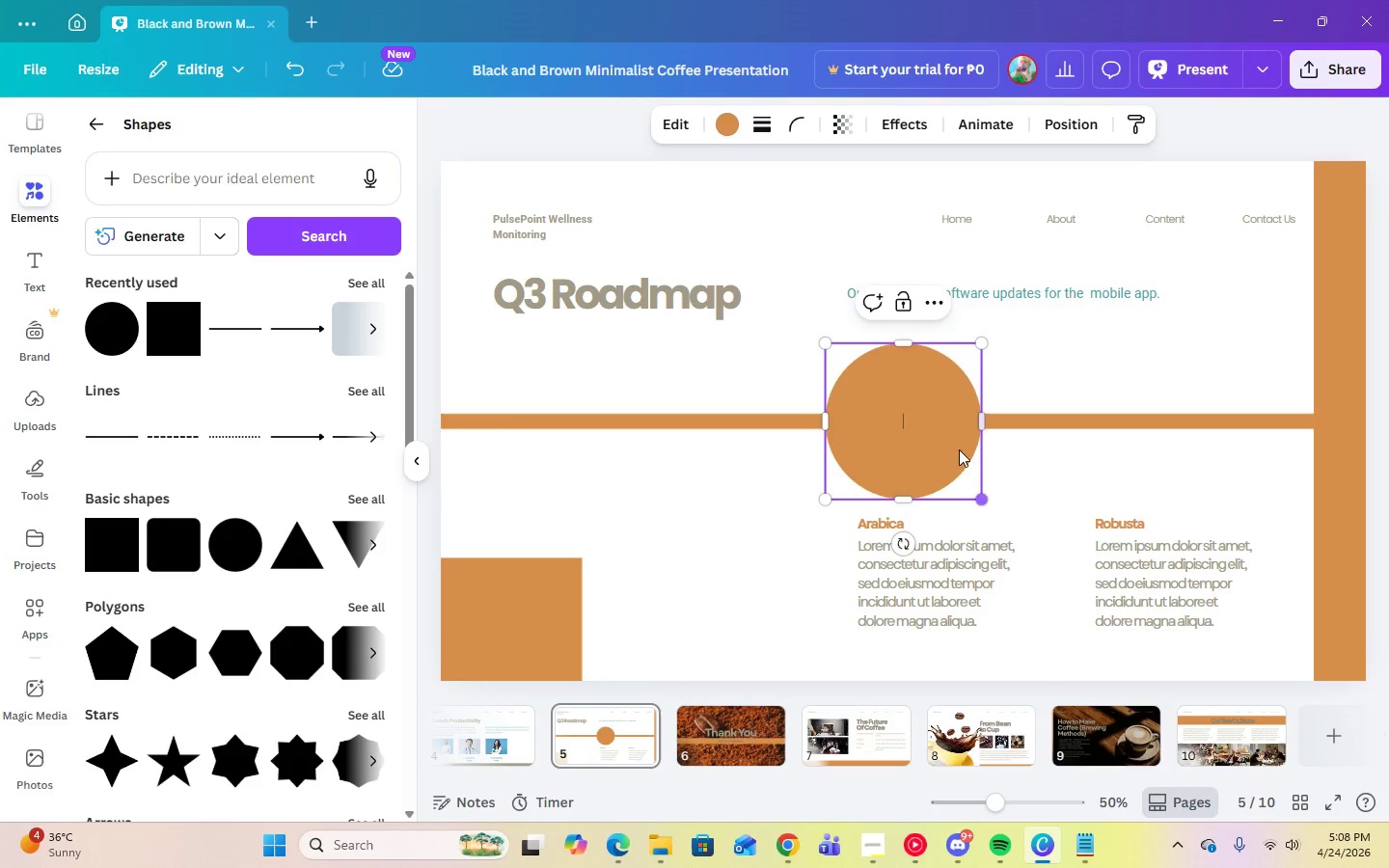 
left_click([725, 135])
 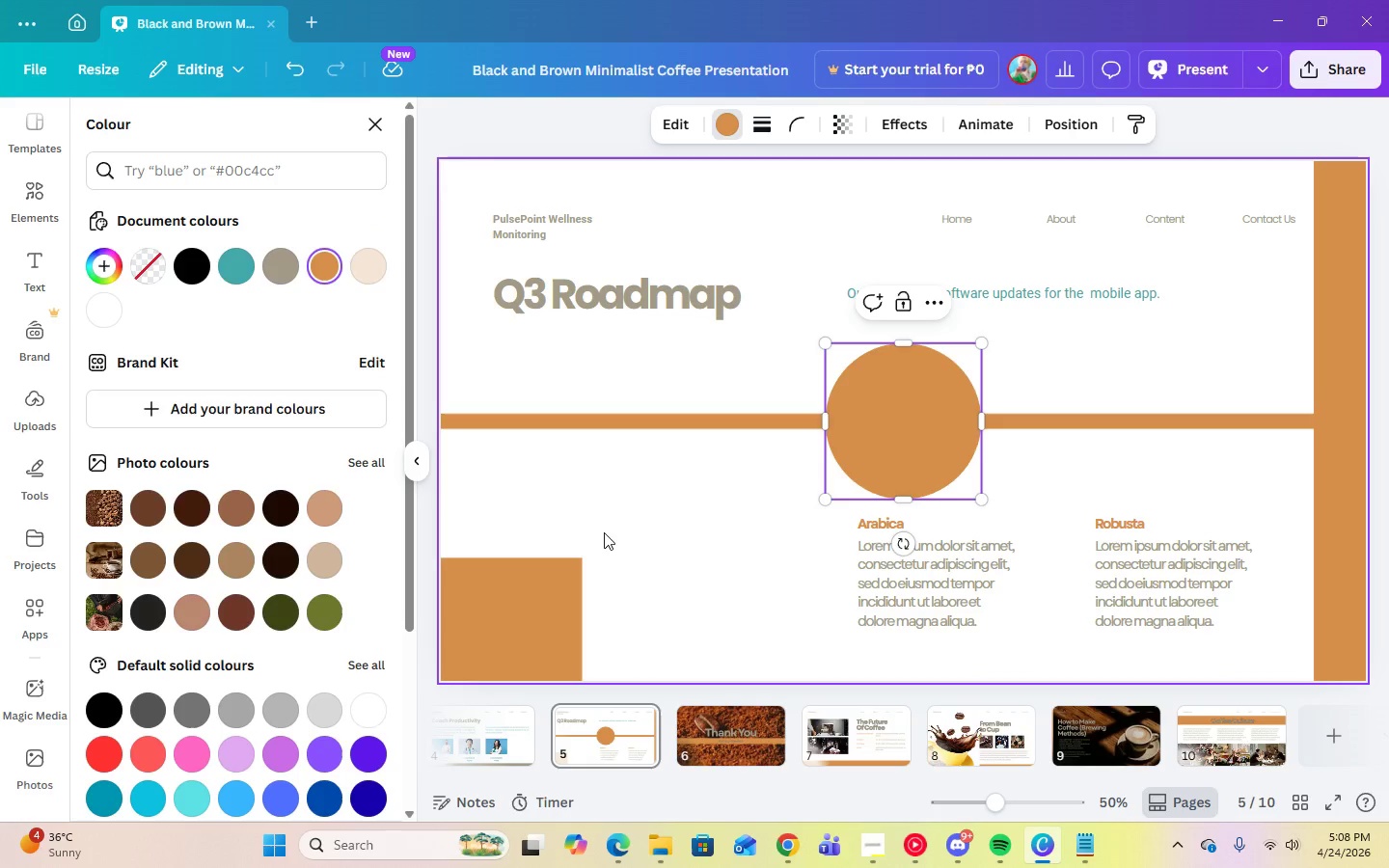 
left_click([606, 529])
 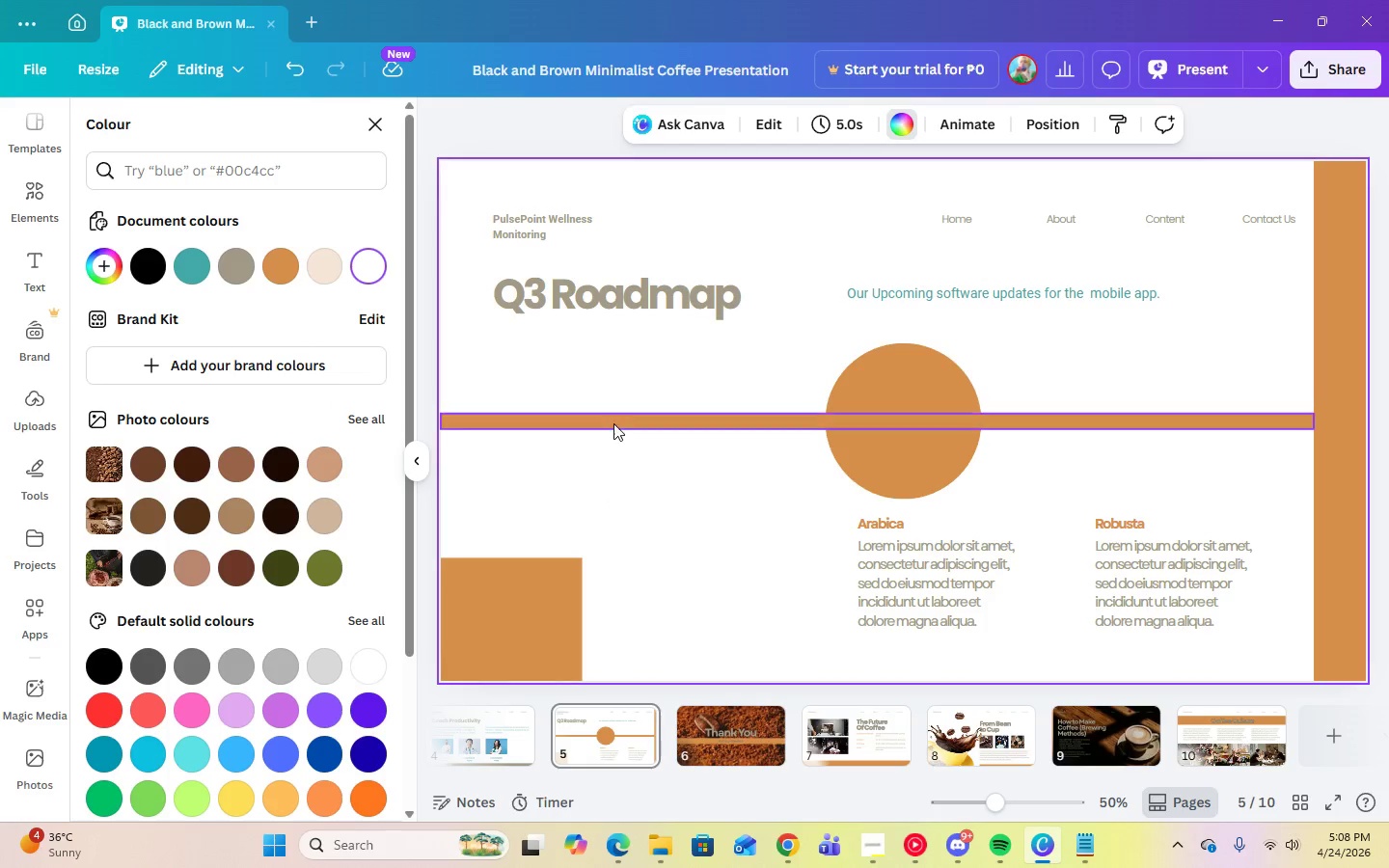 
left_click([613, 419])
 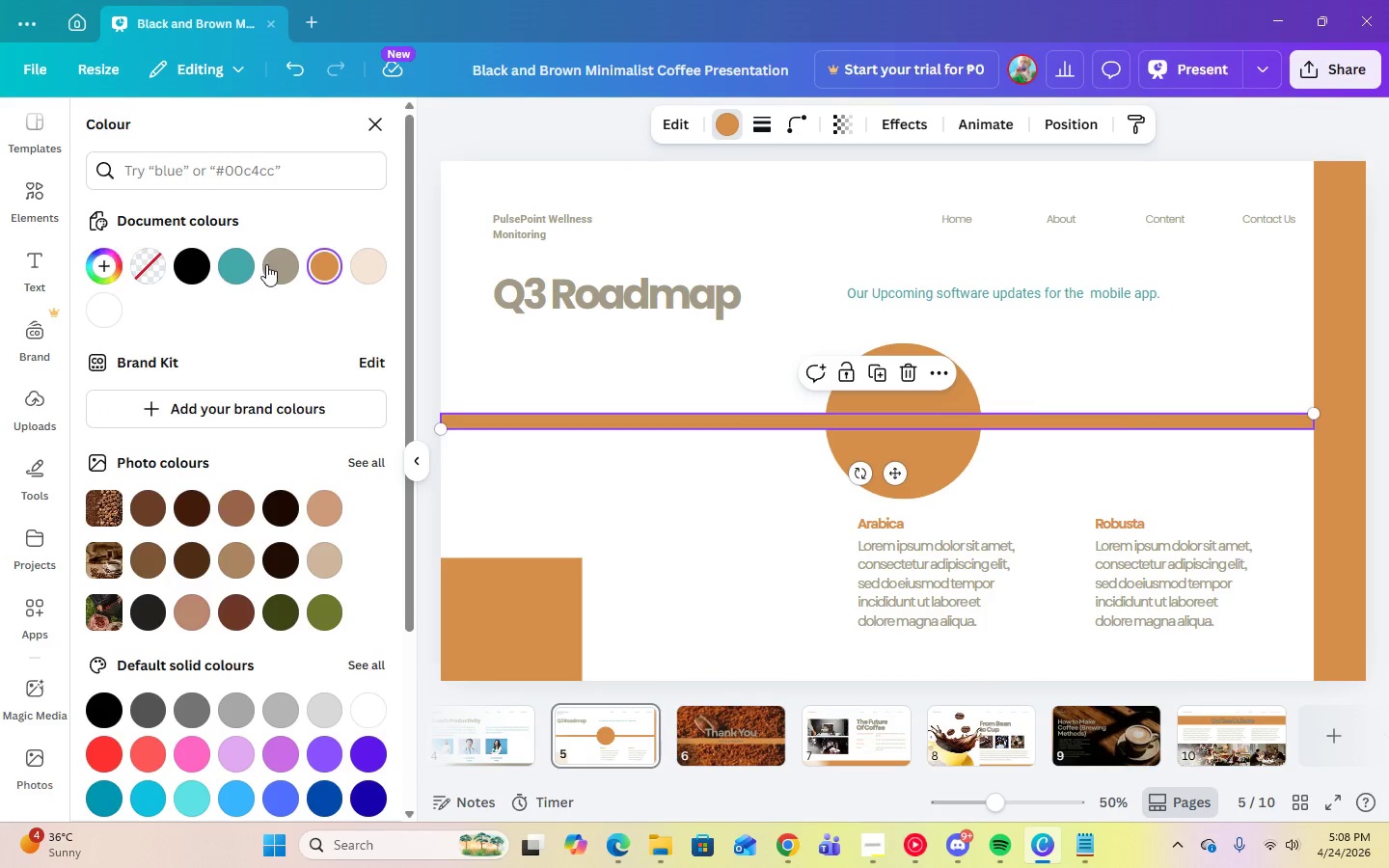 
left_click([284, 266])
 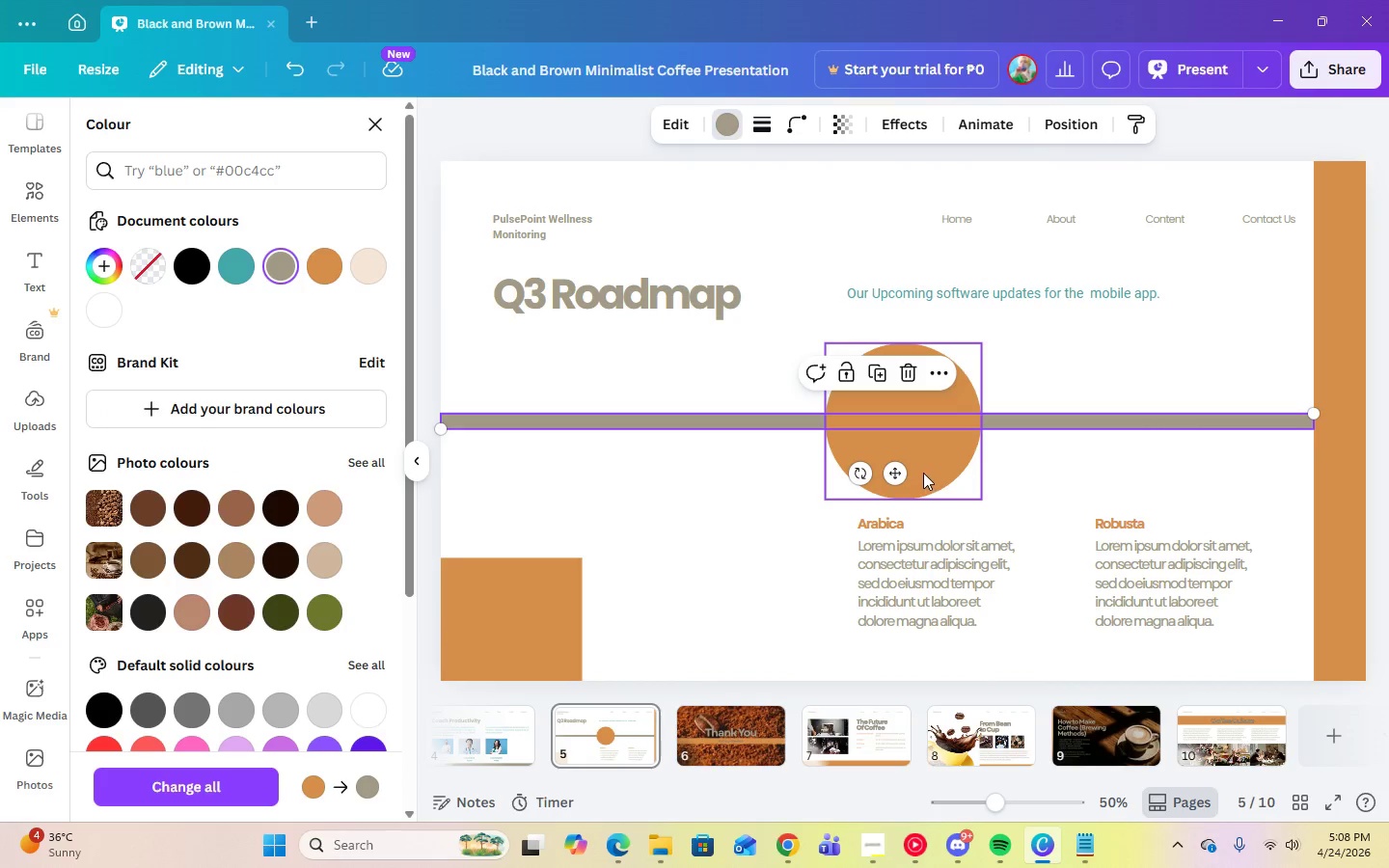 
left_click([942, 468])
 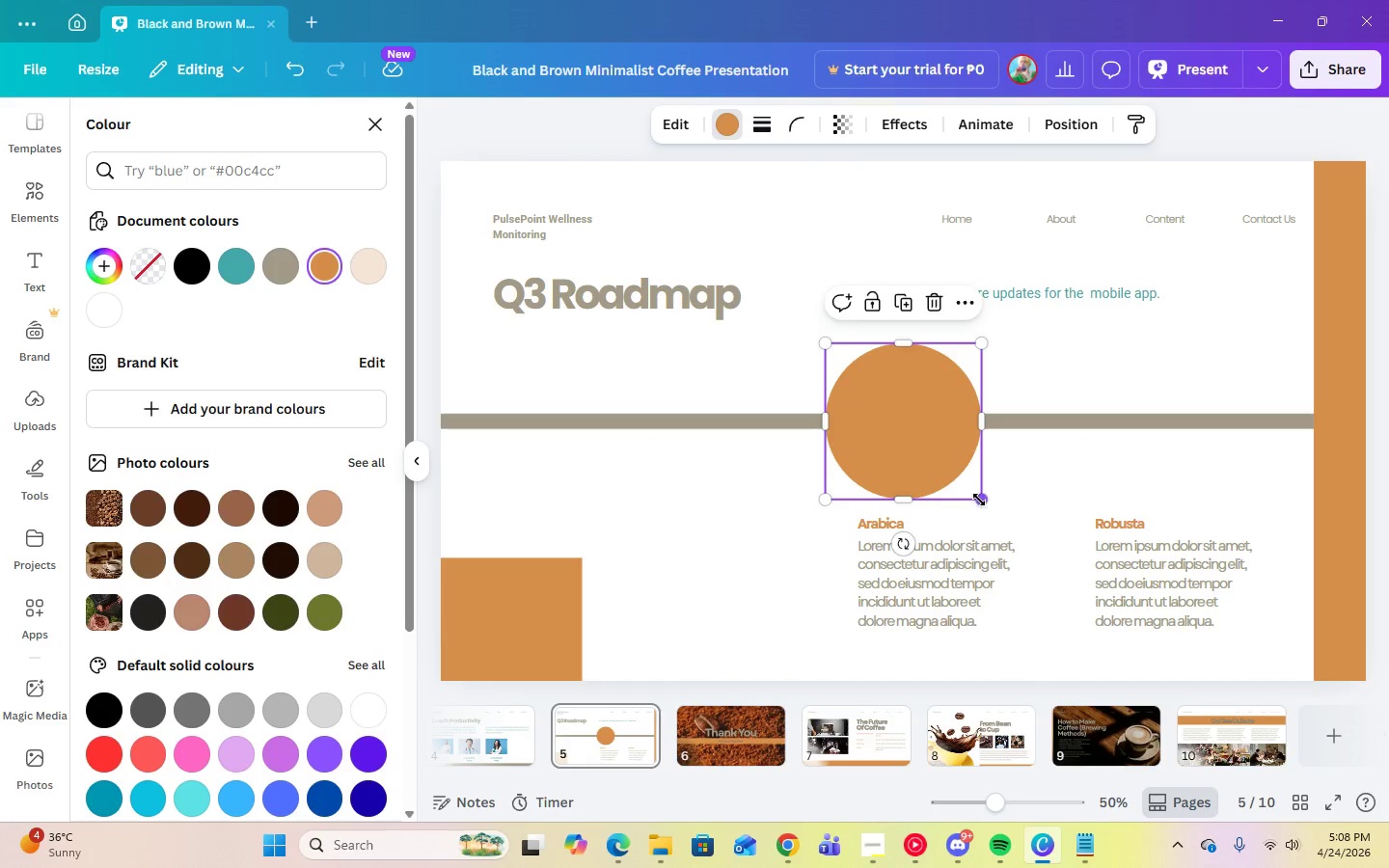 
left_click_drag(start_coordinate=[979, 501], to_coordinate=[862, 365])
 